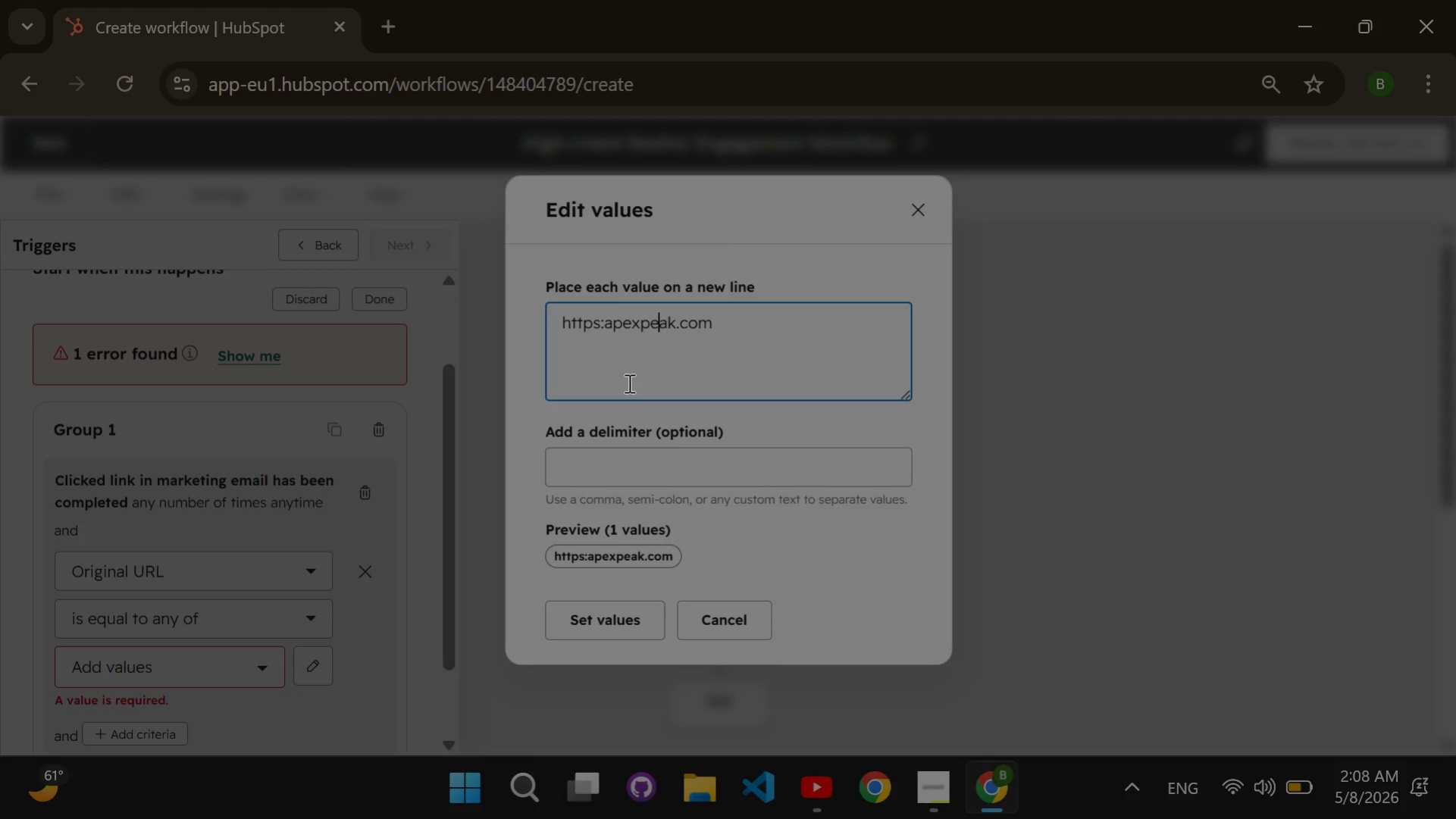 
key(ArrowLeft)
 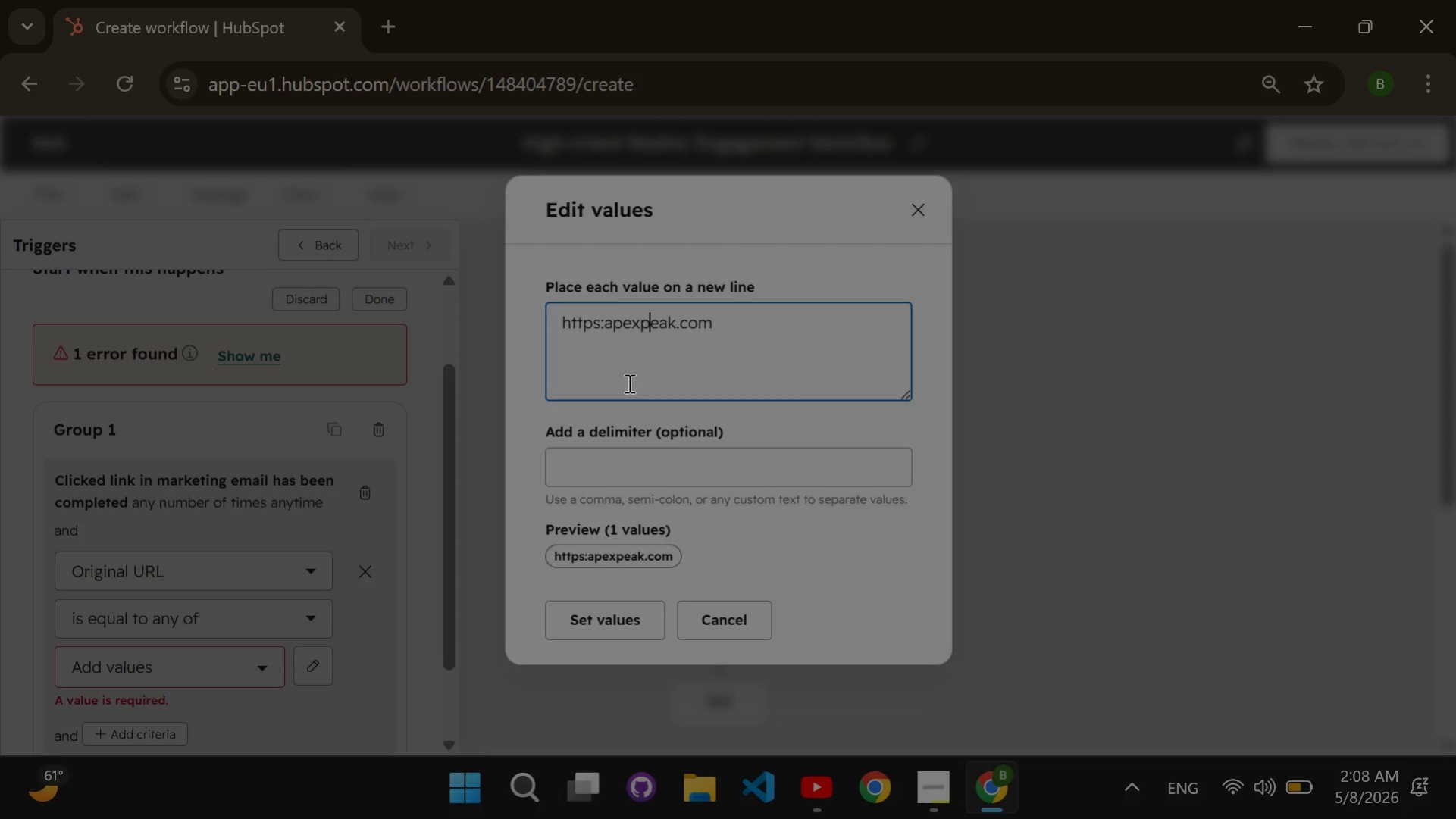 
key(ArrowLeft)
 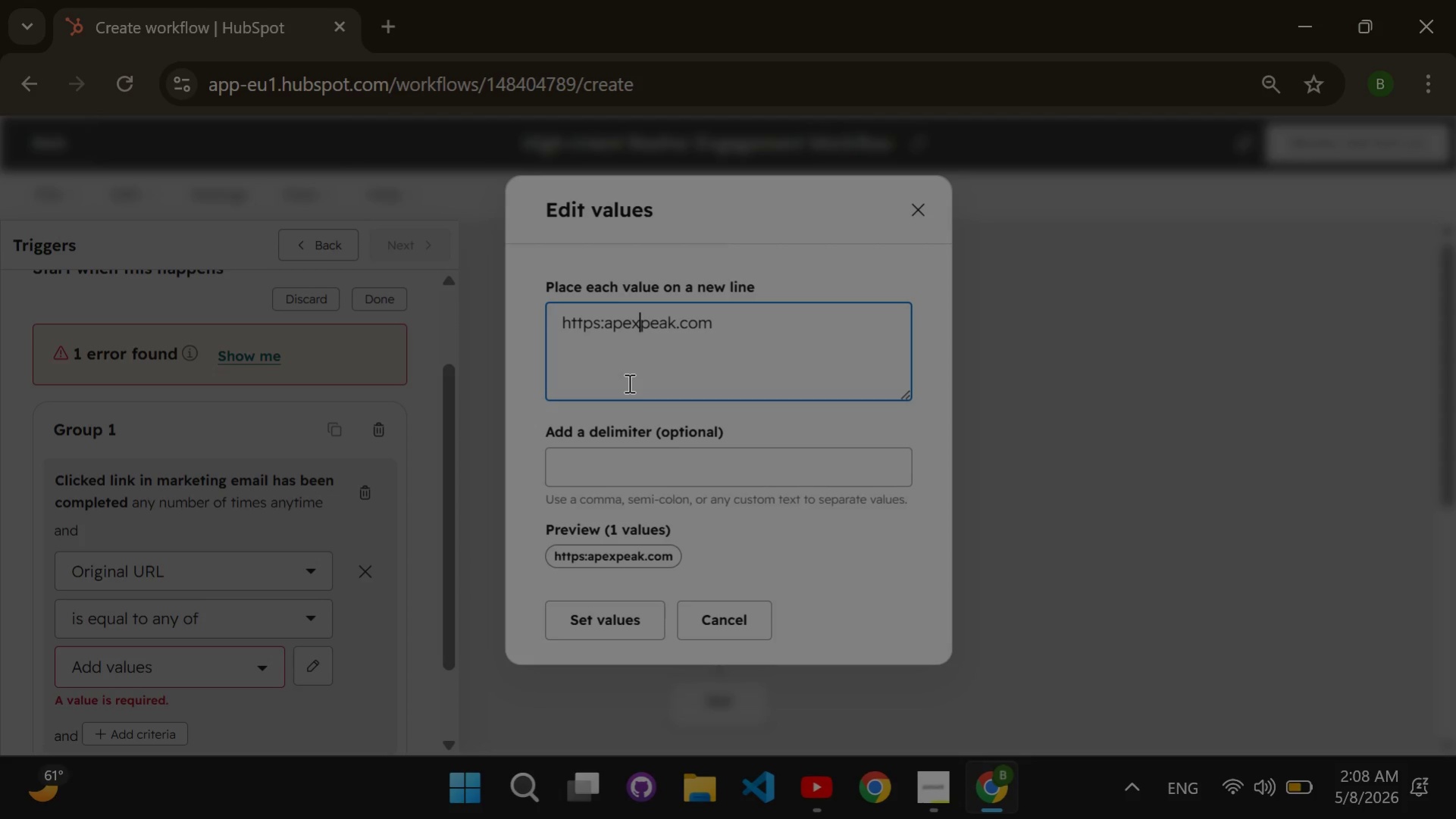 
key(ArrowLeft)
 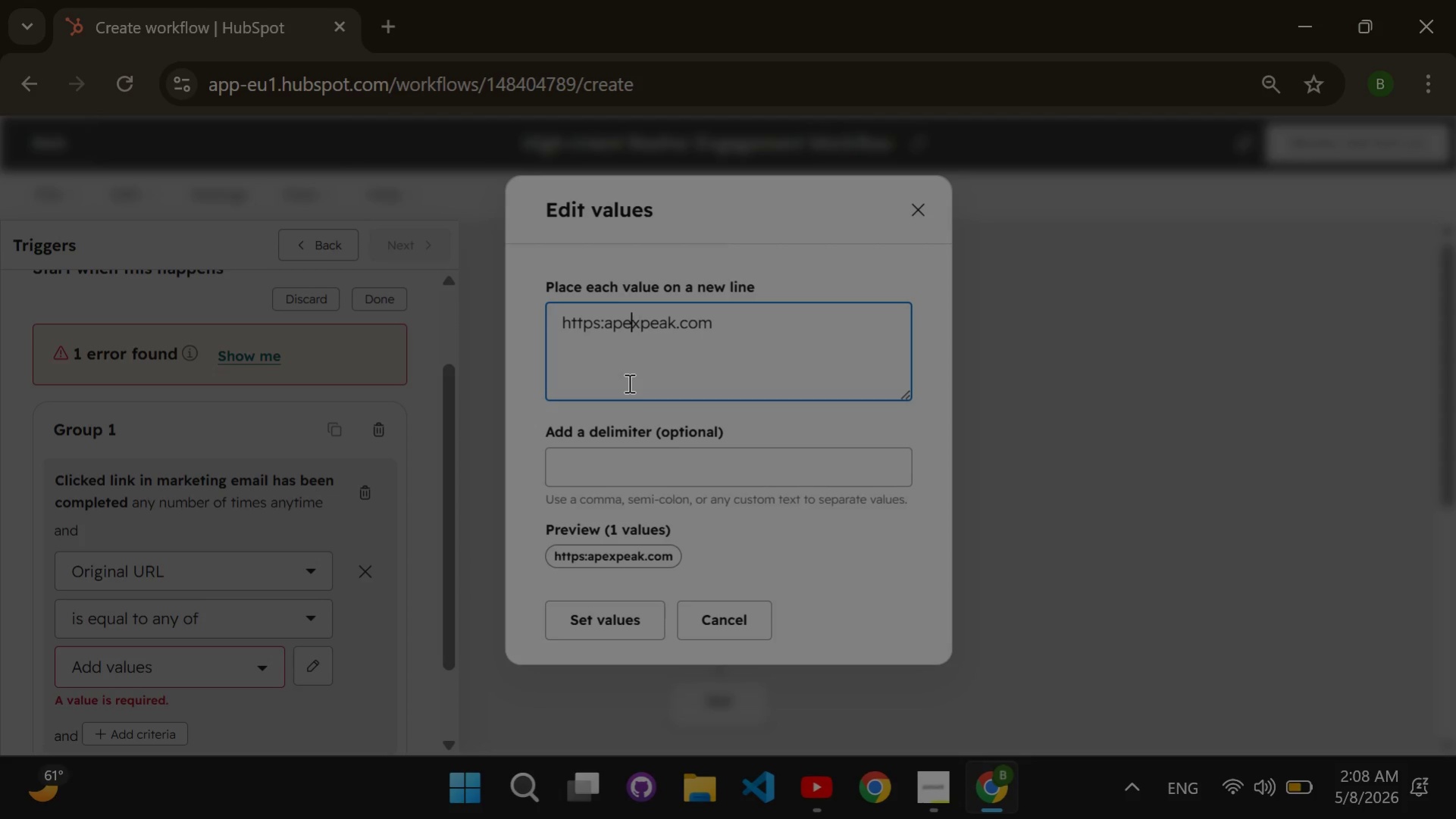 
key(ArrowLeft)
 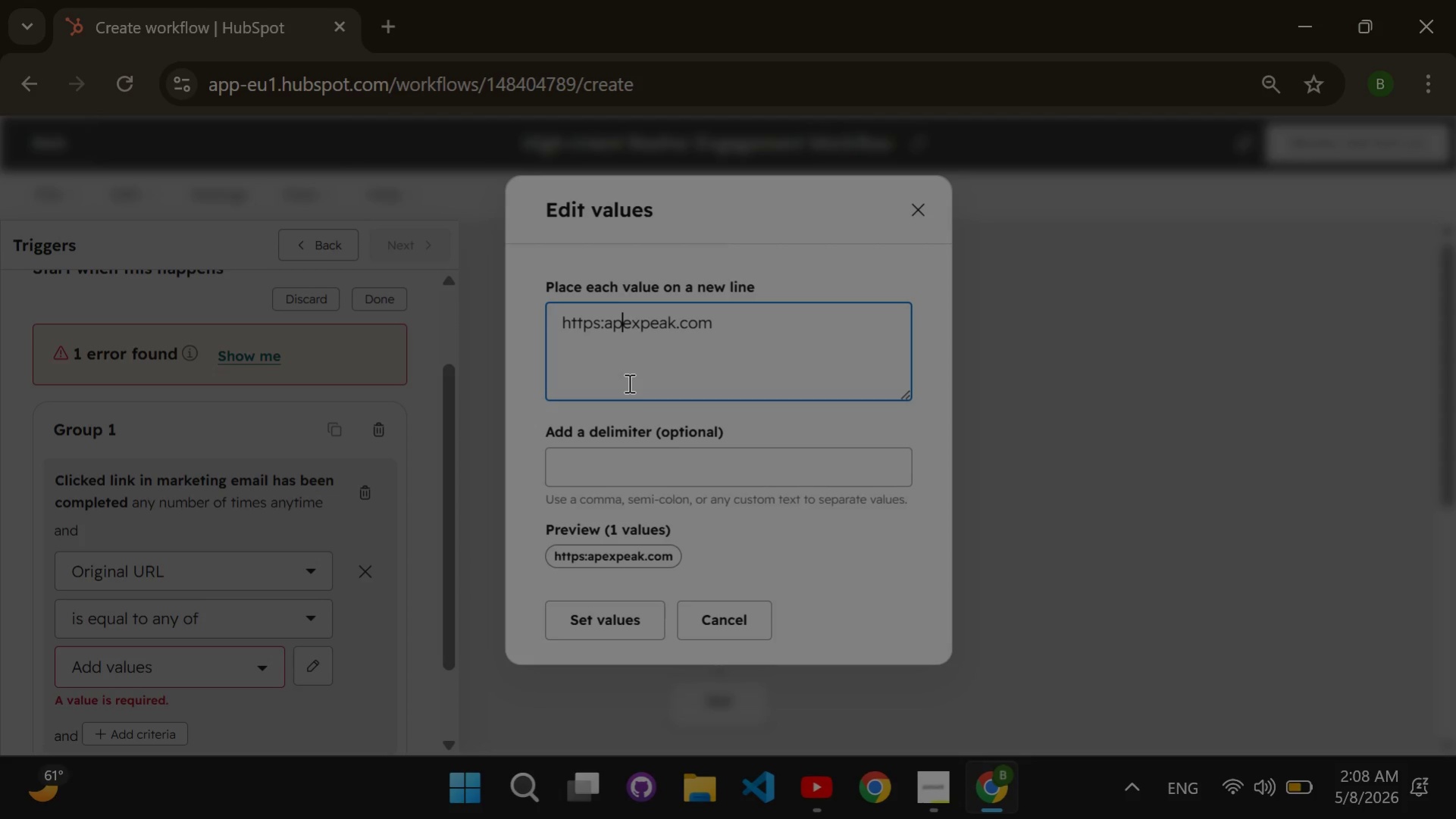 
key(ArrowLeft)
 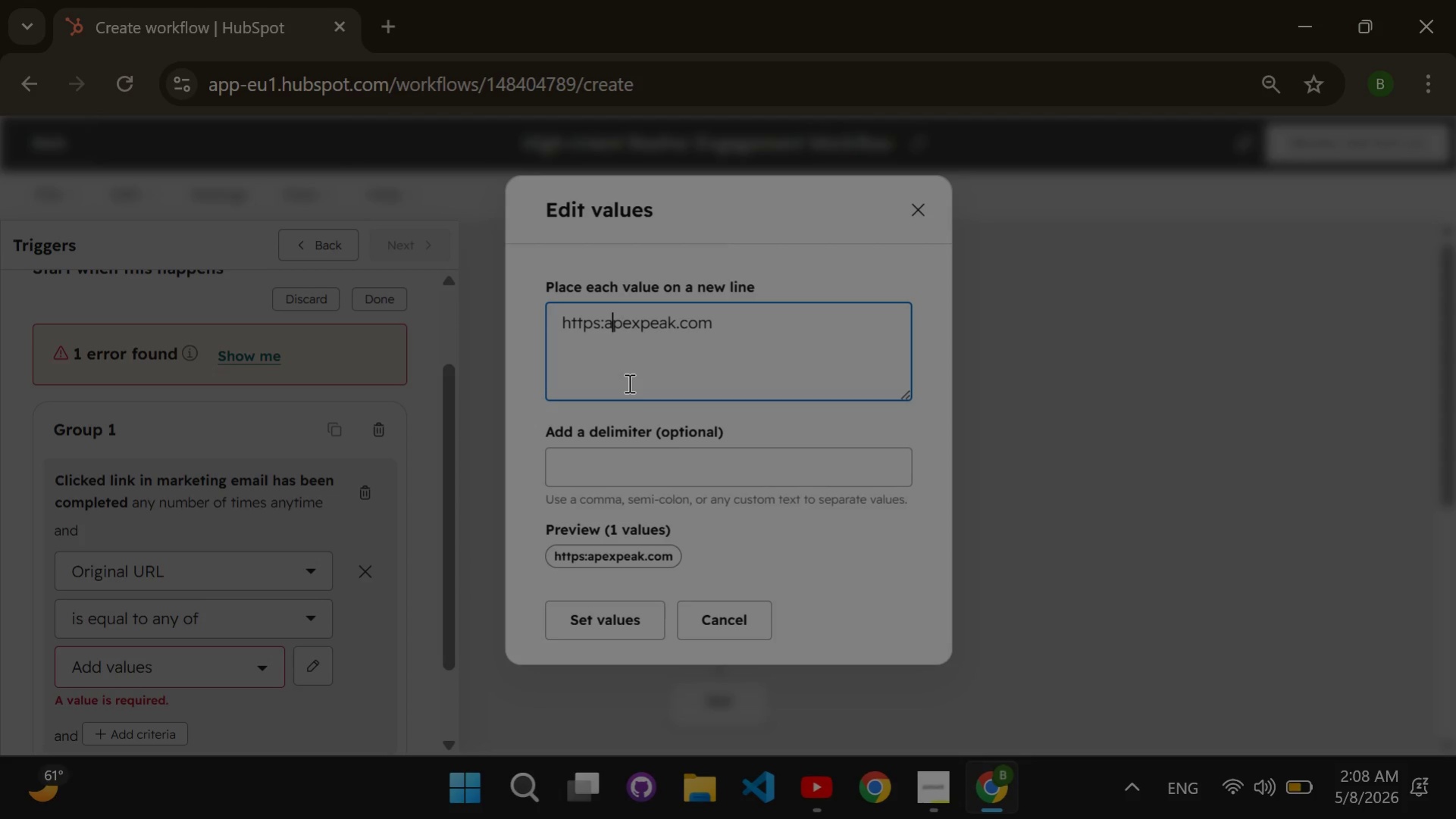 
key(ArrowLeft)
 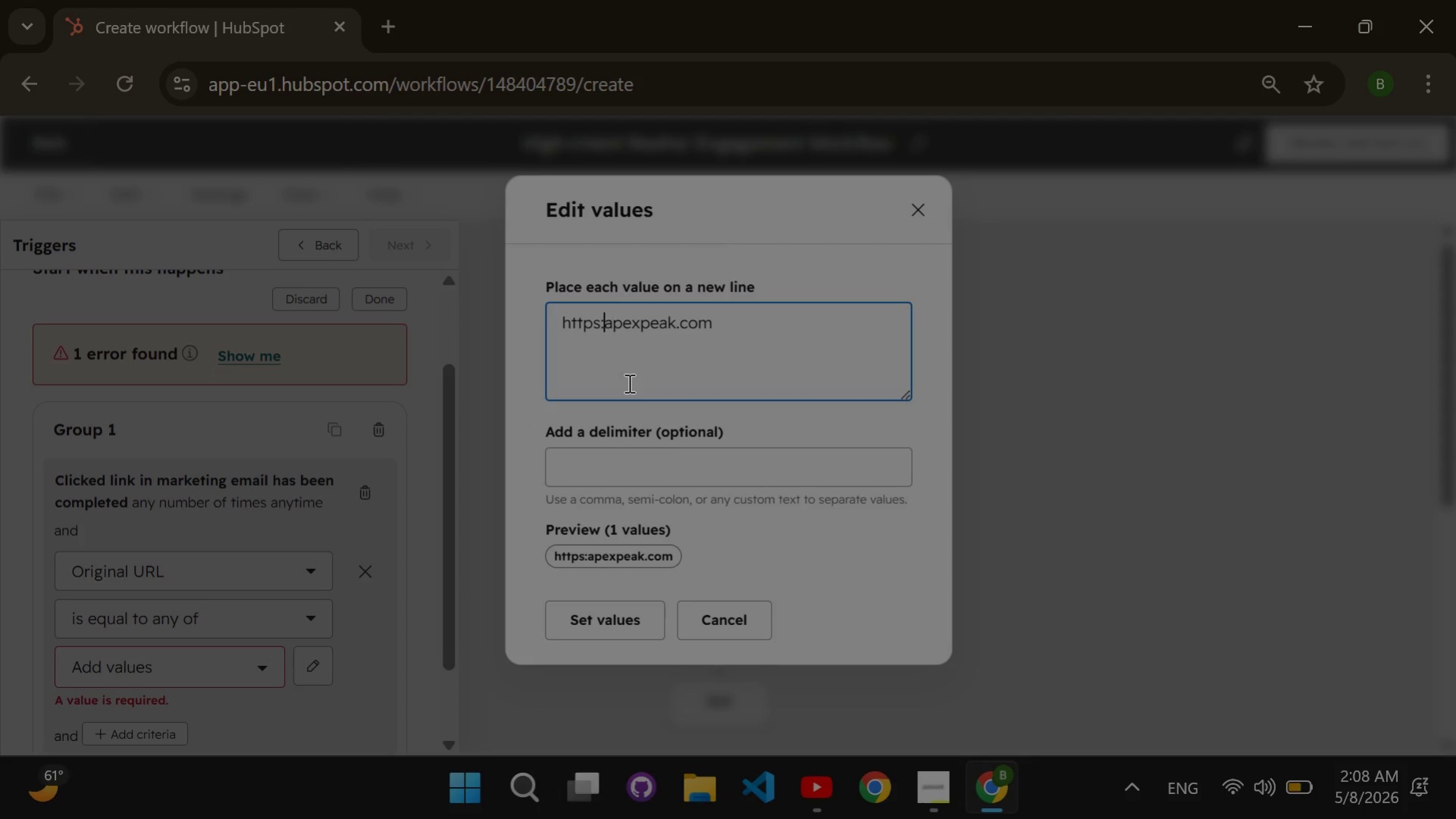 
key(ArrowLeft)
 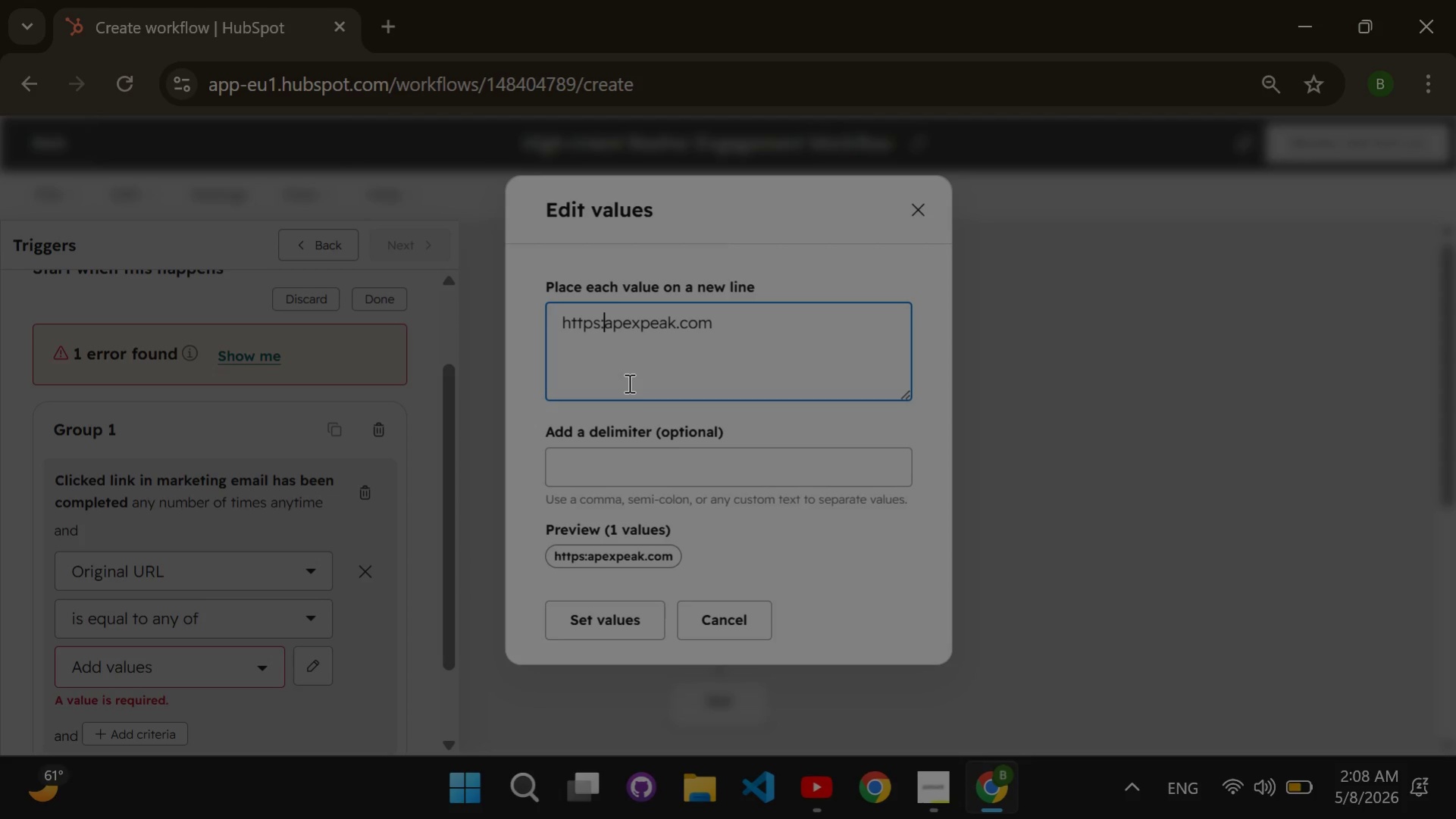 
key(ArrowLeft)
 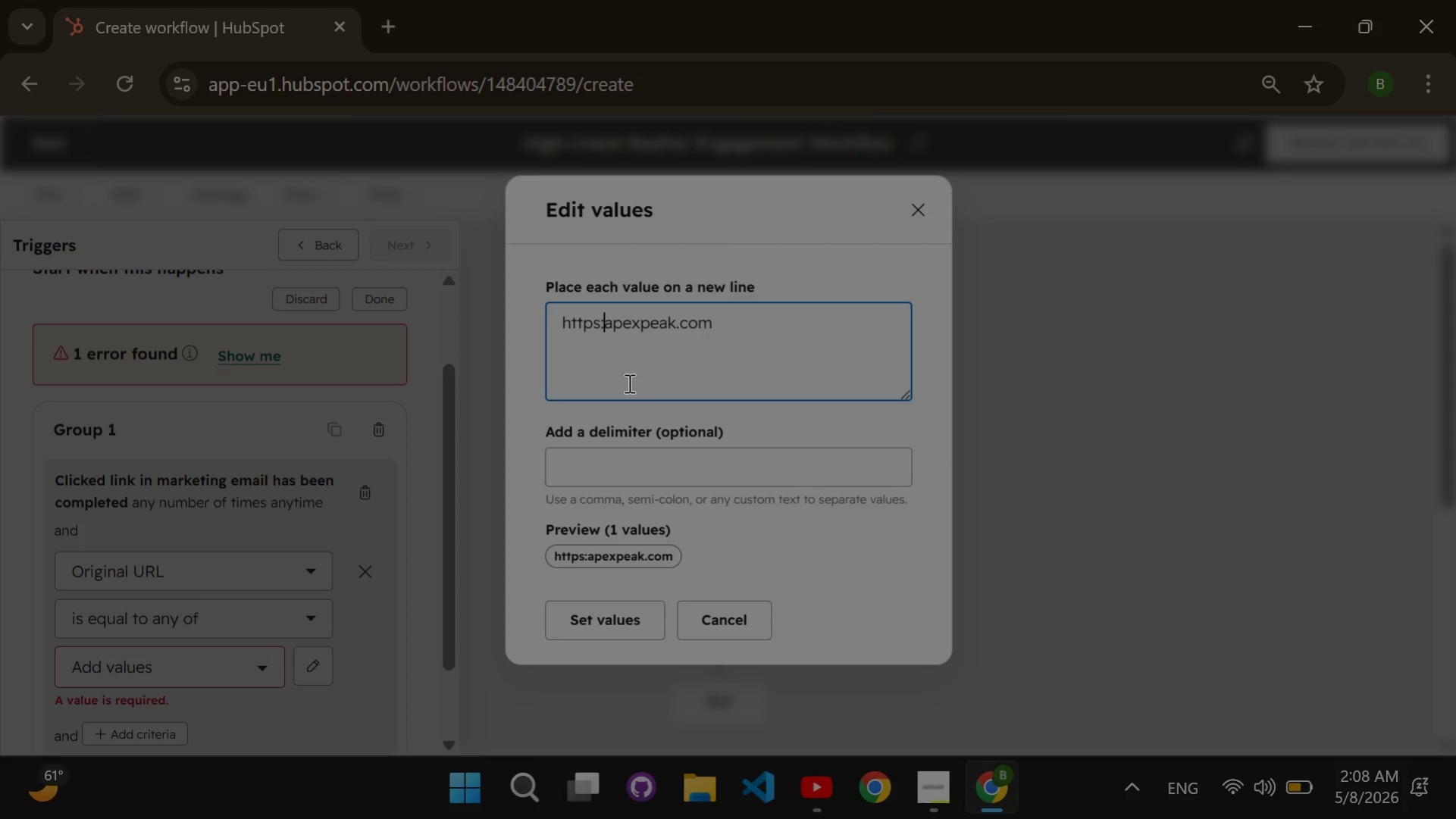 
key(Slash)
 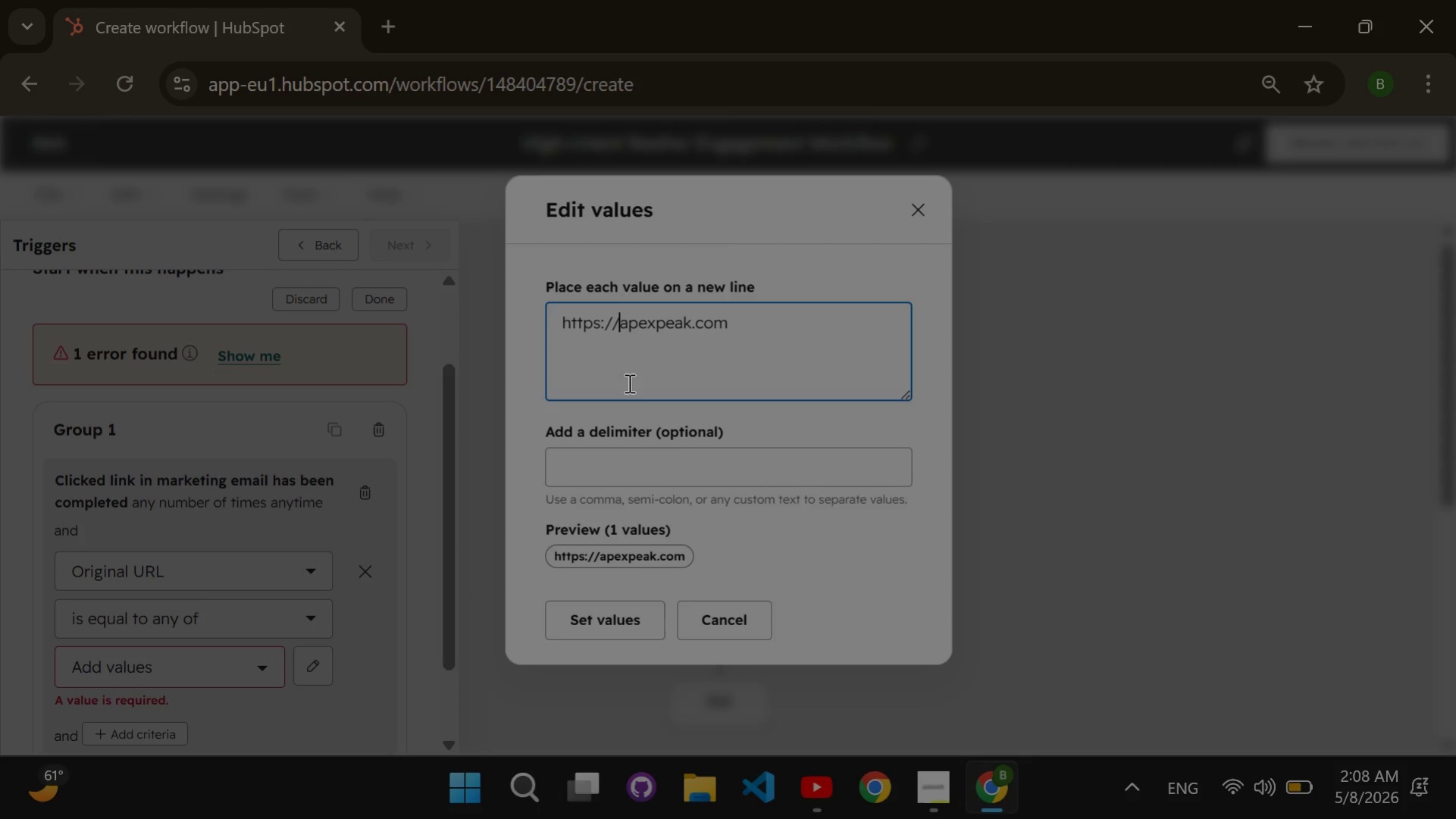 
key(Slash)
 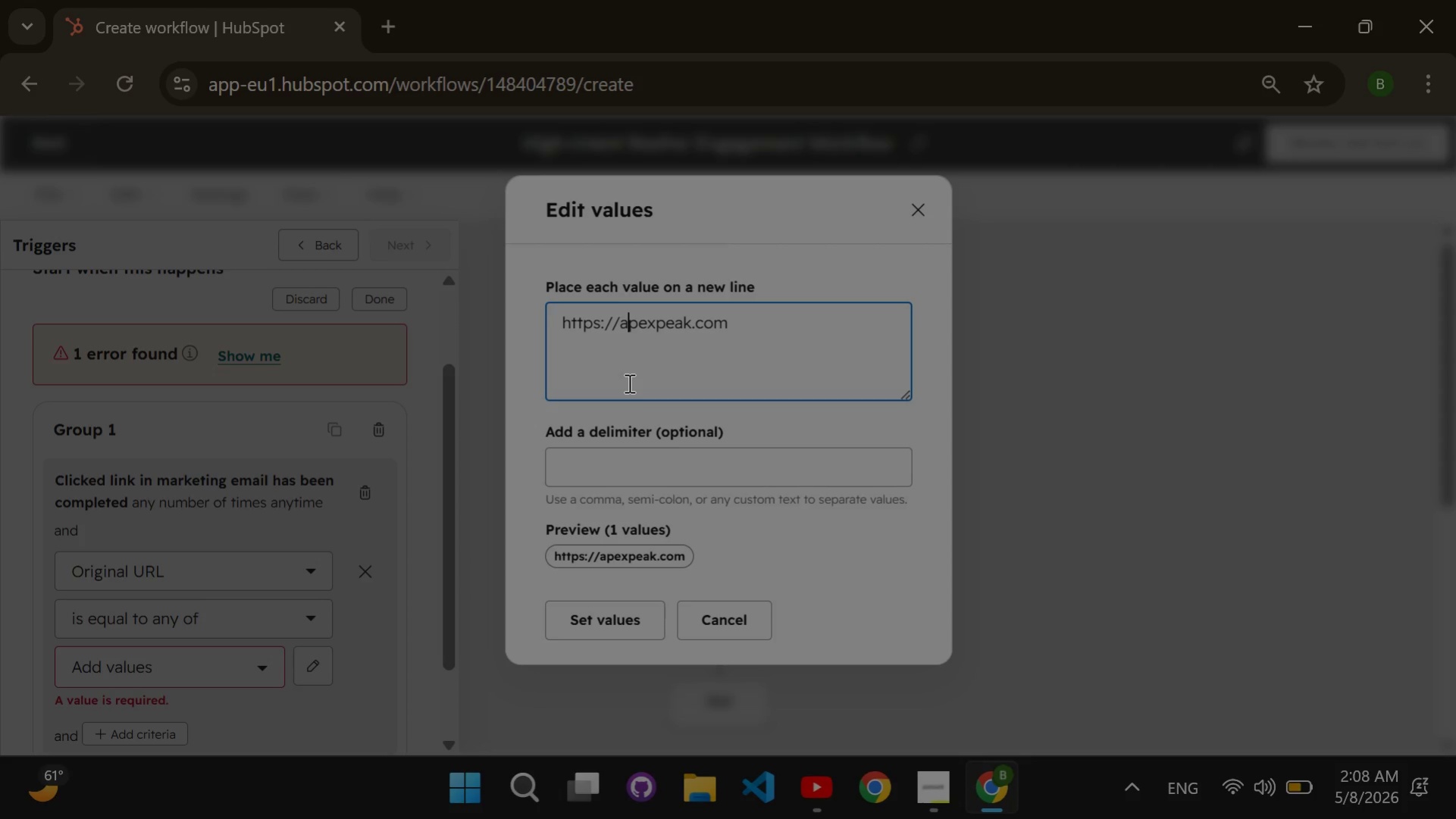 
hold_key(key=ArrowRight, duration=0.94)
 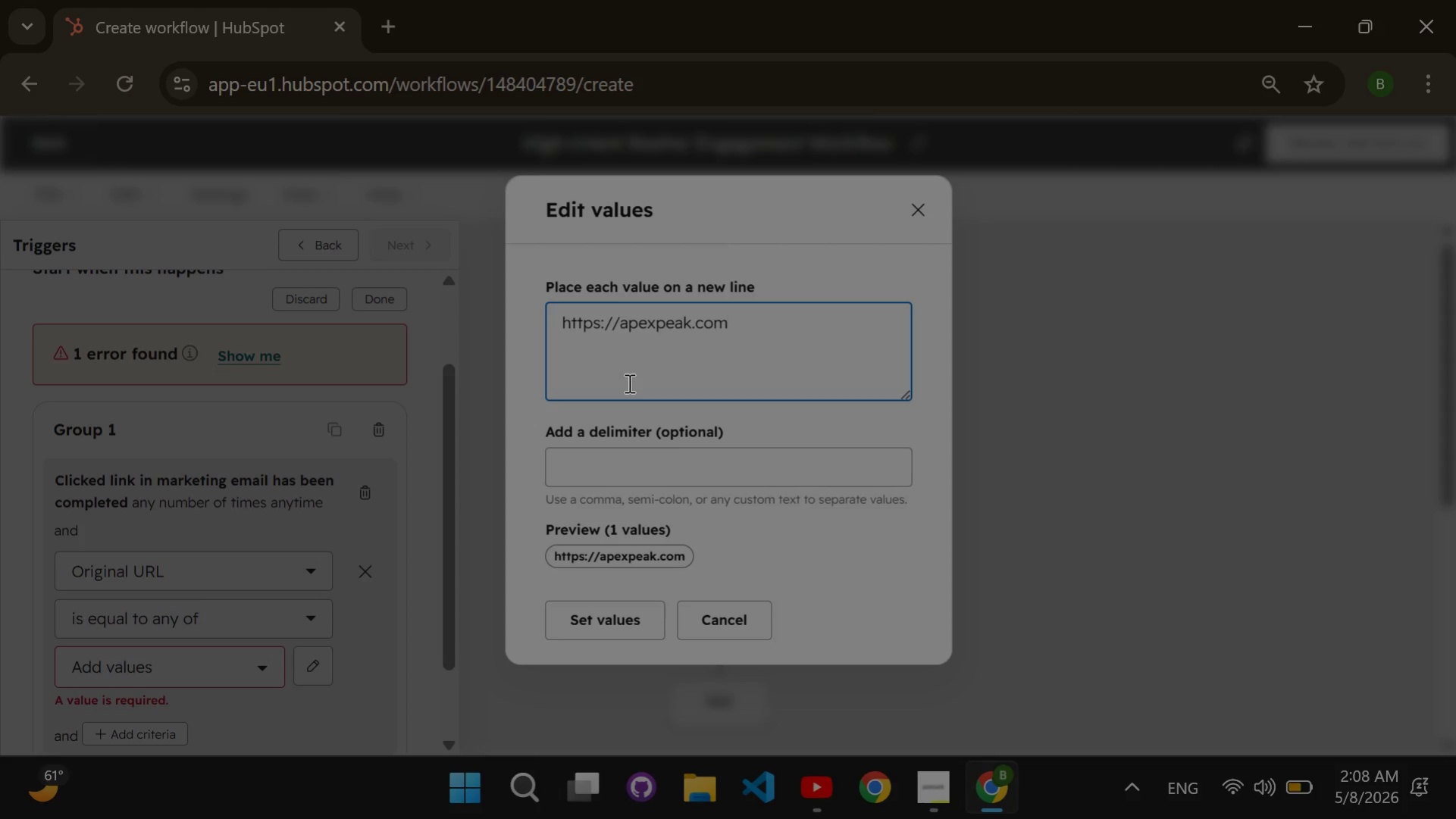 
type(/feeschedule)
 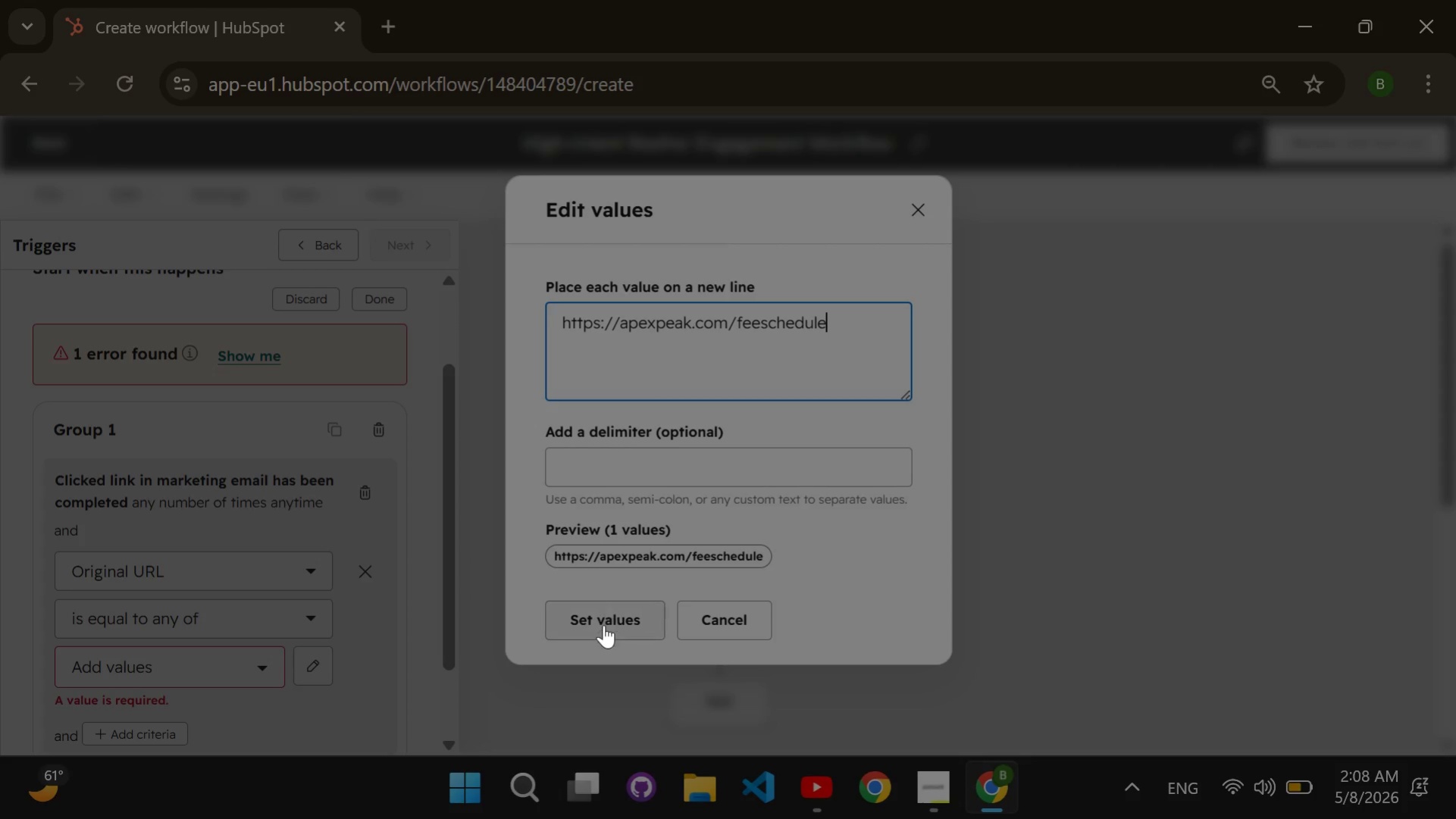 
left_click([603, 627])
 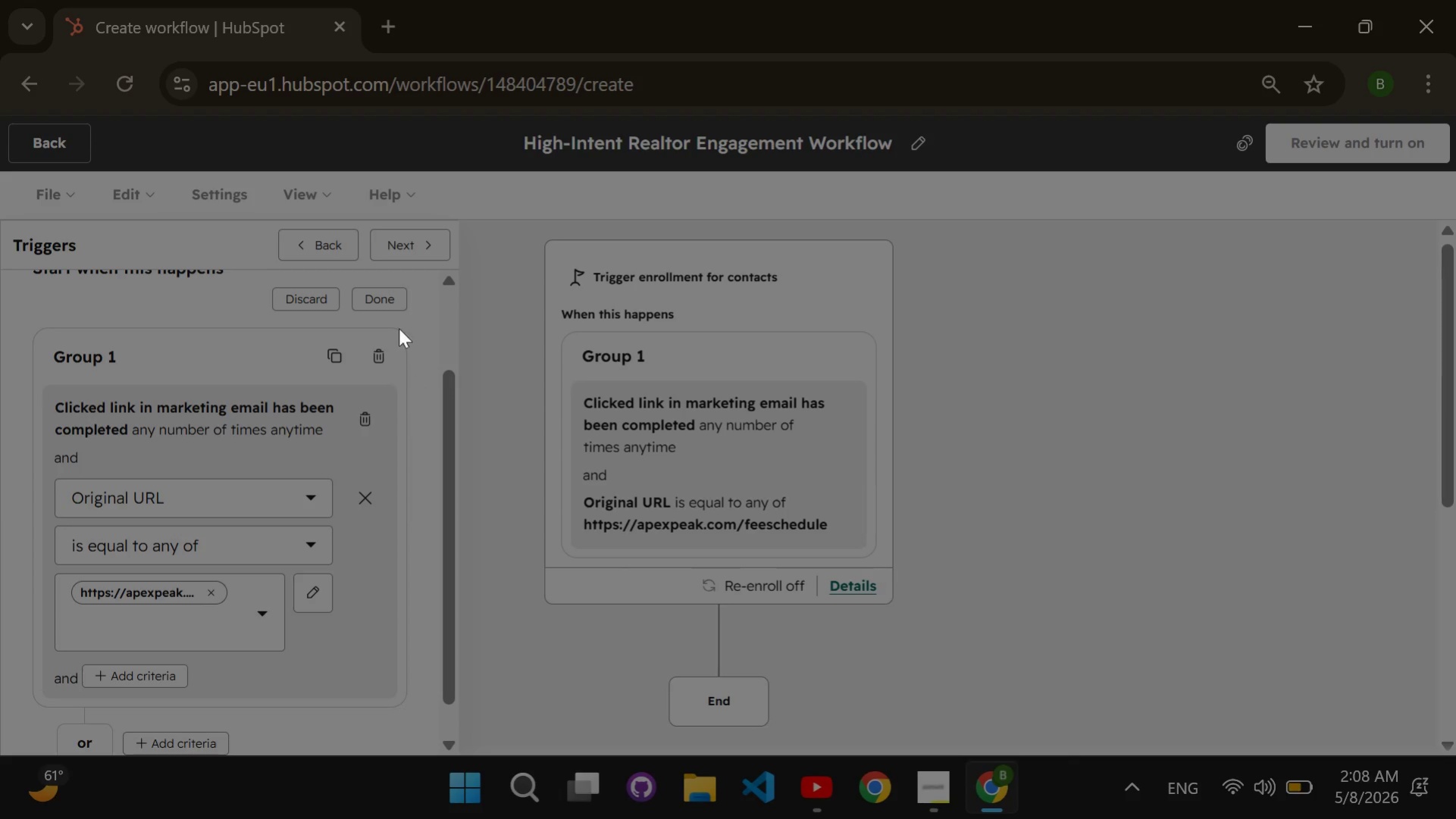 
left_click([368, 292])
 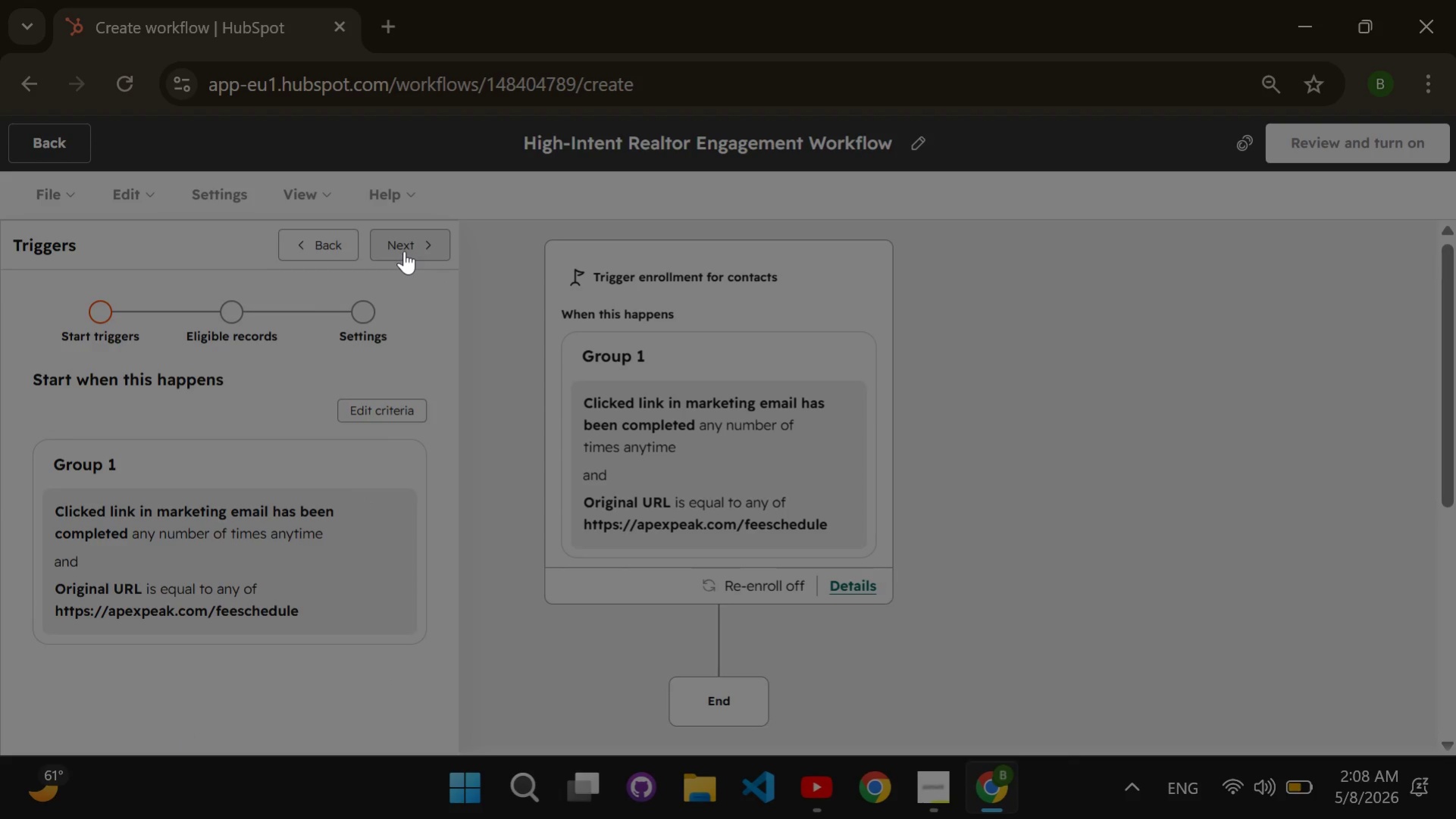 
double_click([404, 251])
 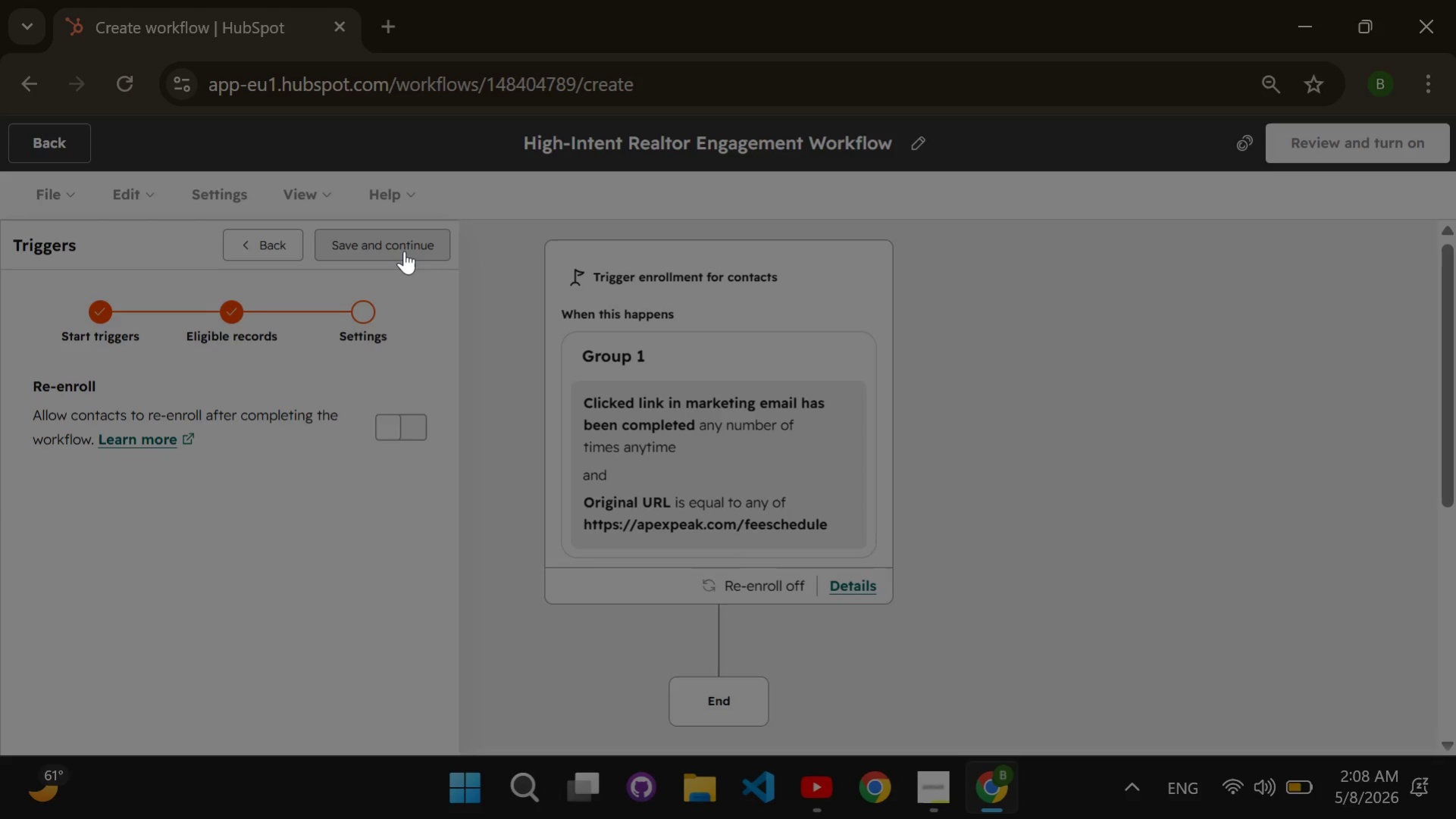 
left_click([404, 251])
 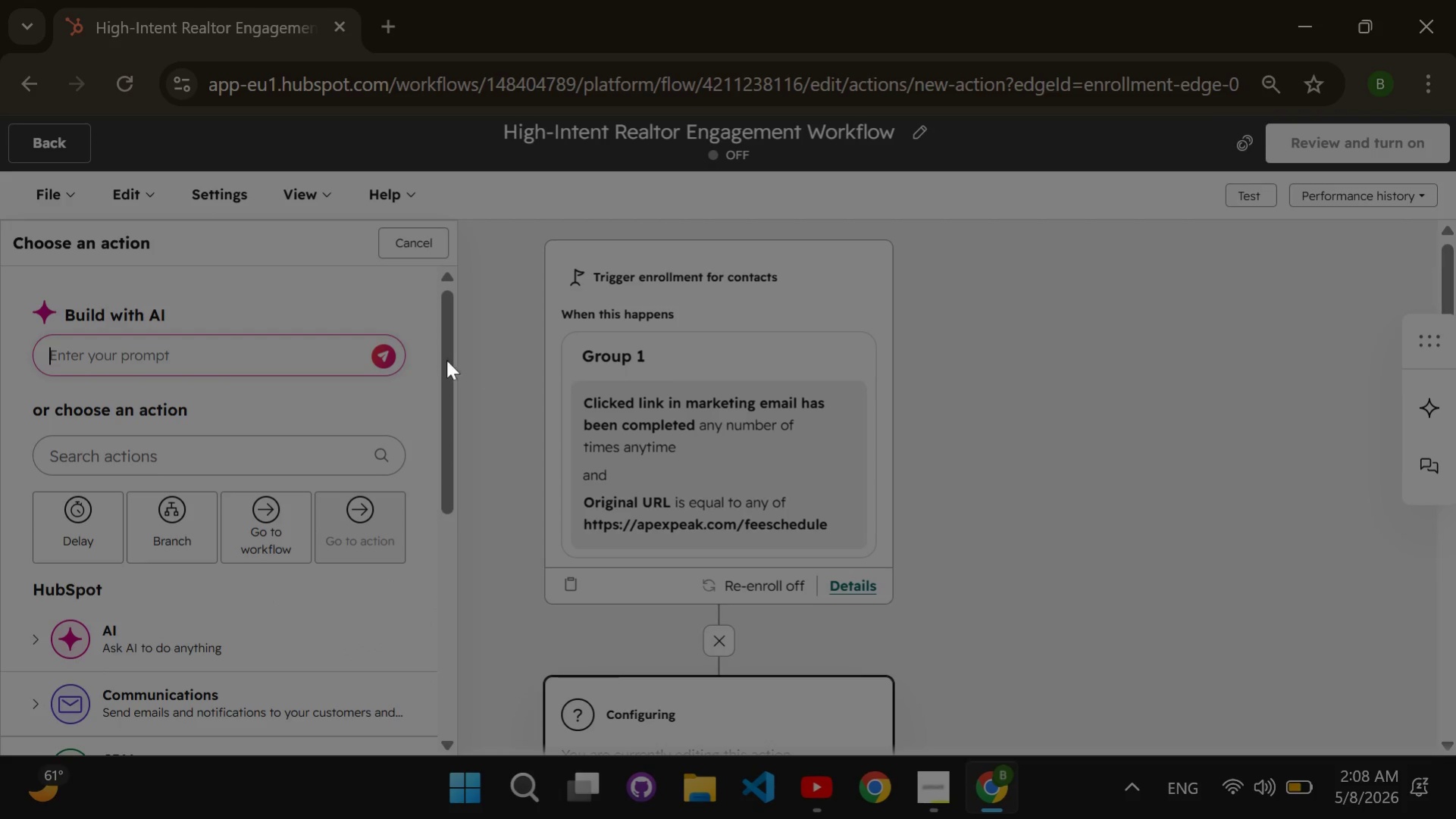 
wait(7.58)
 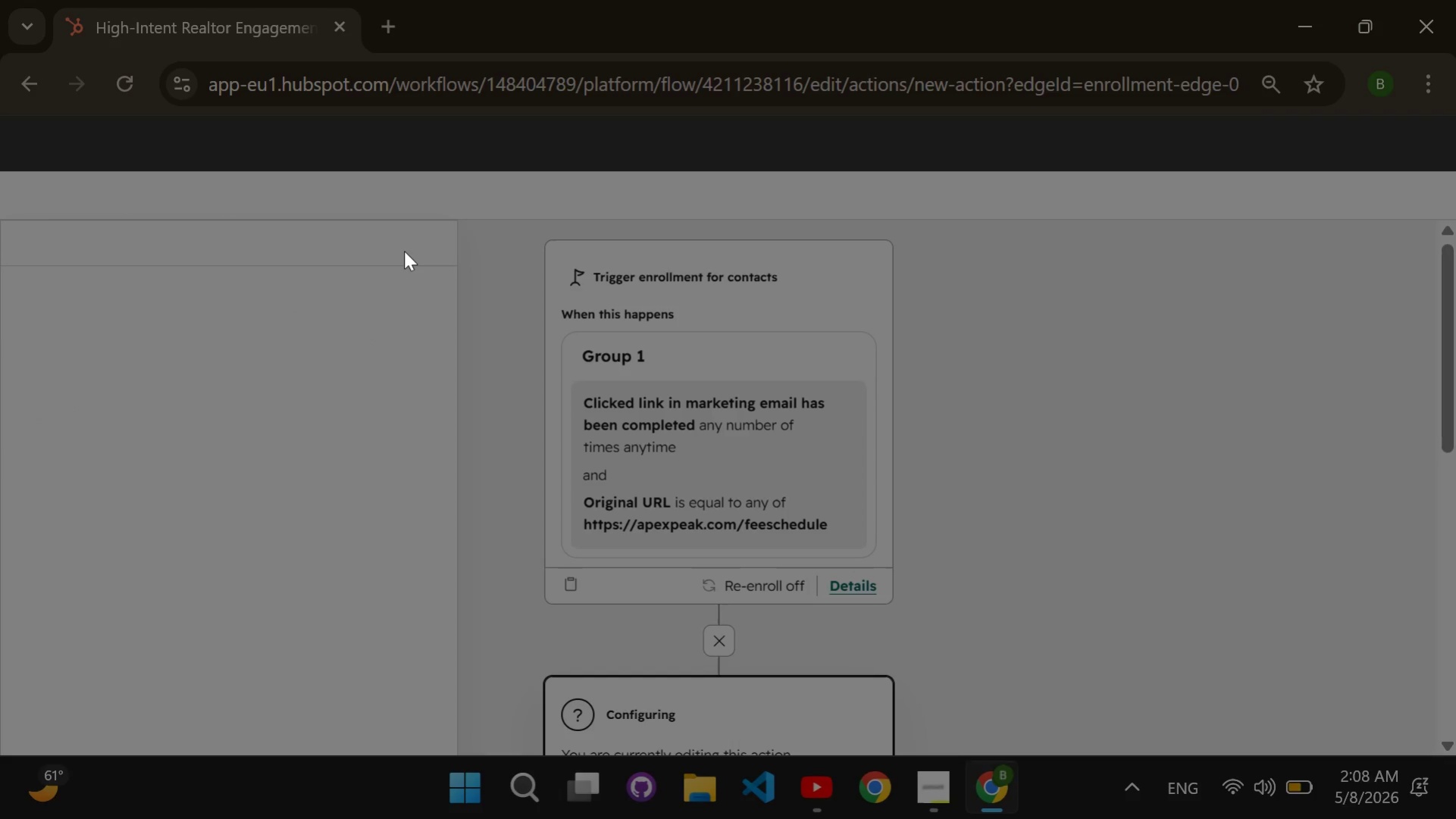 
double_click([273, 474])
 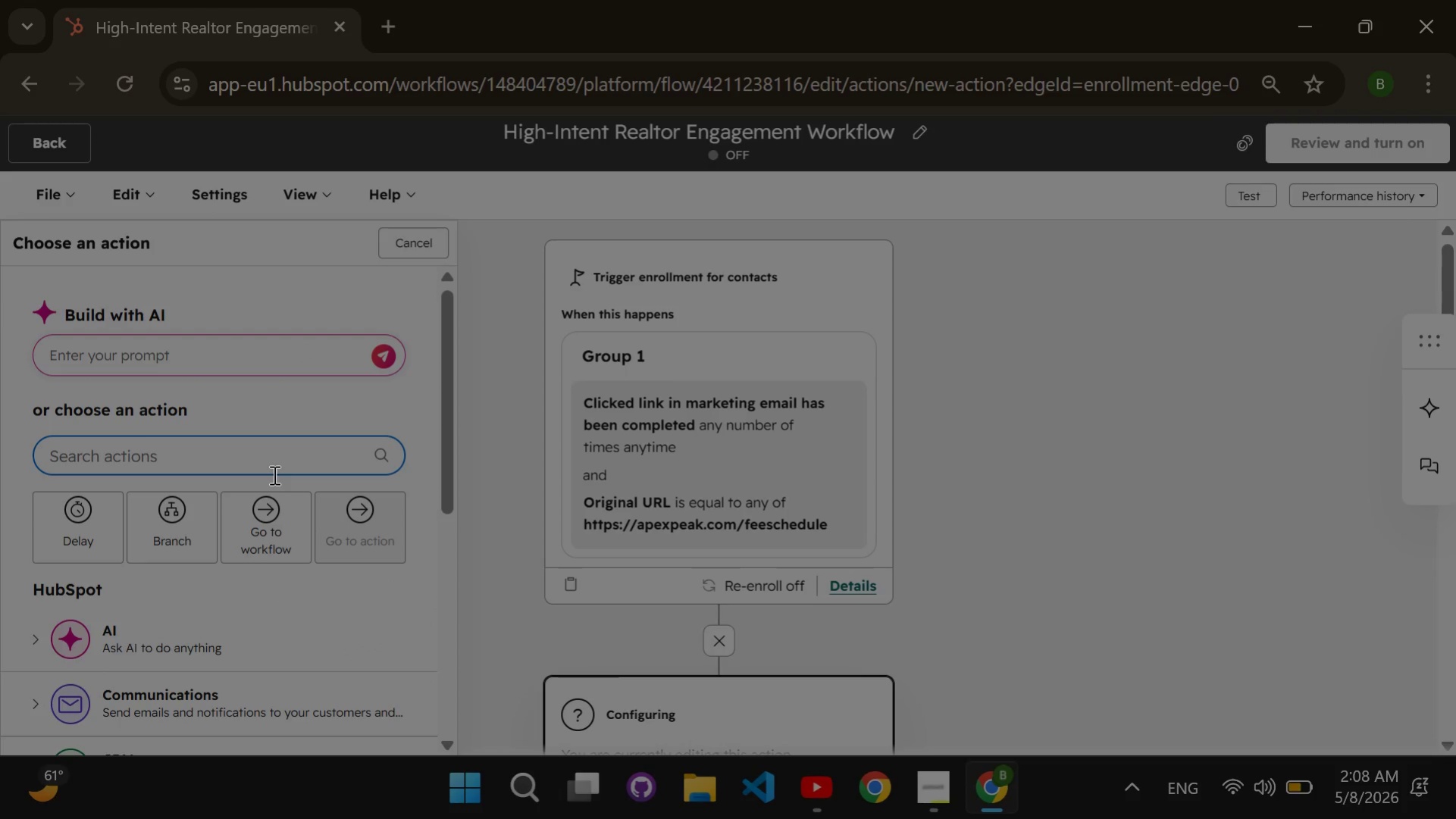 
type(edit record)
 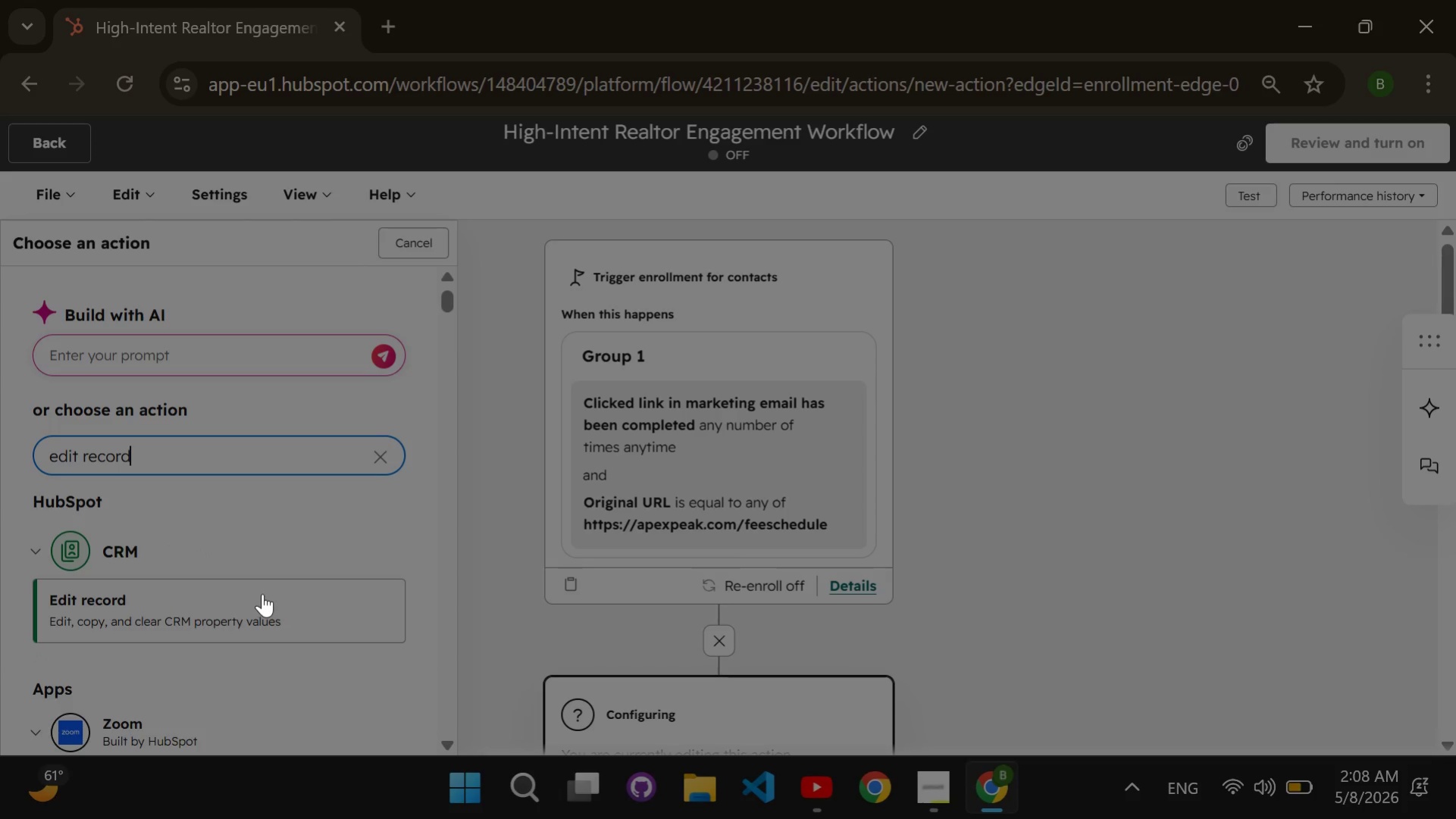 
double_click([262, 595])
 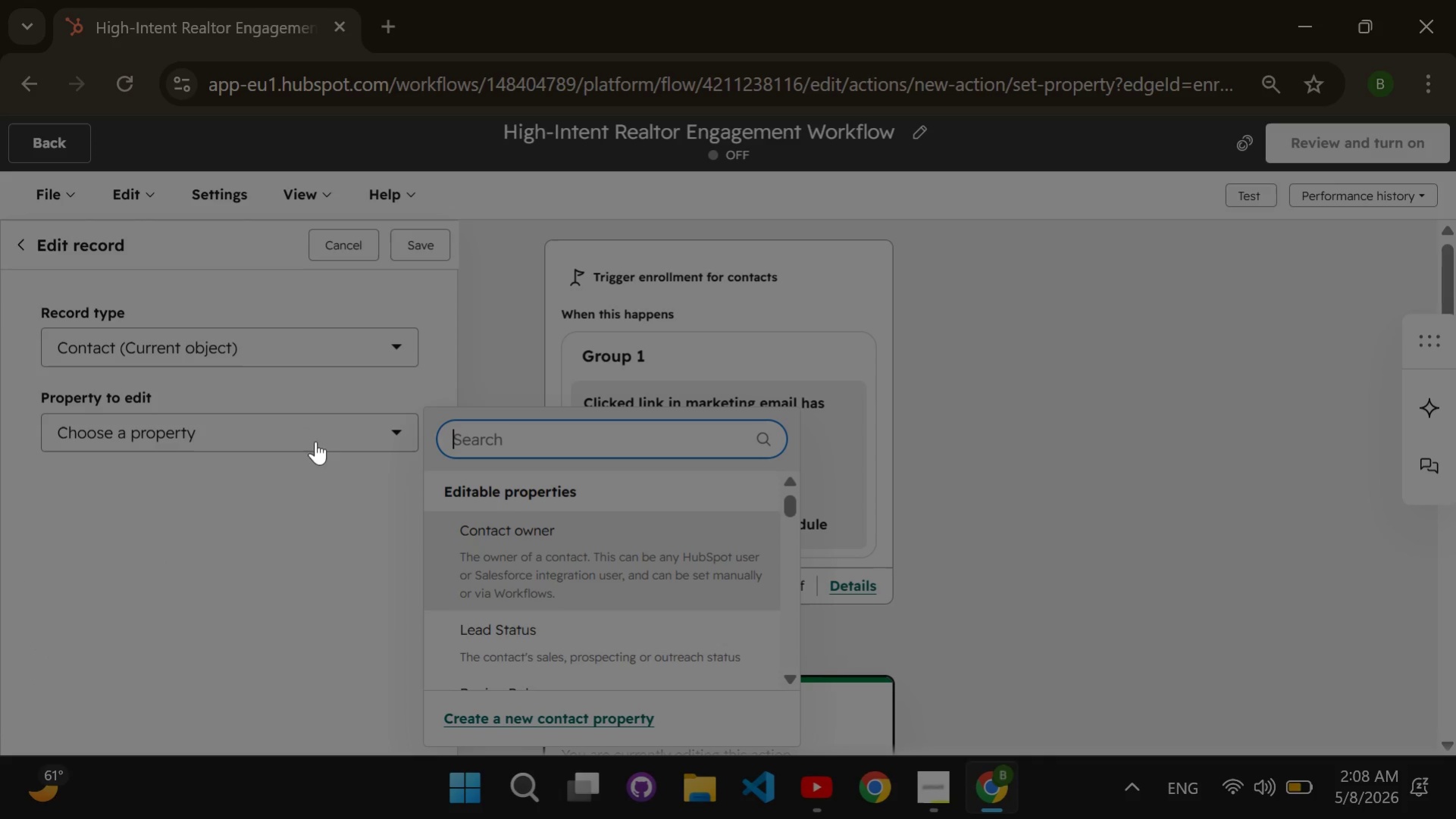 
wait(6.11)
 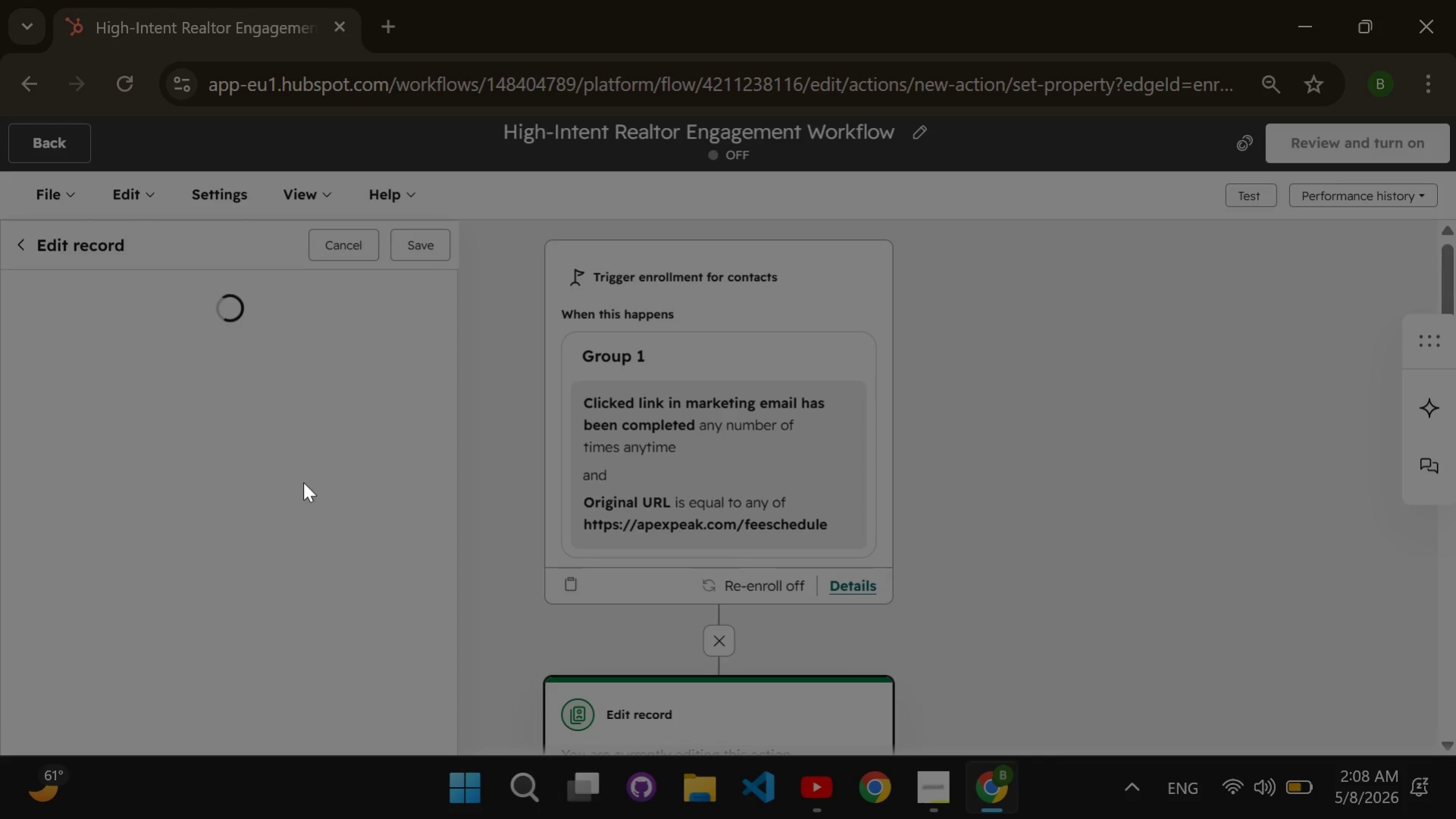 
type(lifecycle stage)
 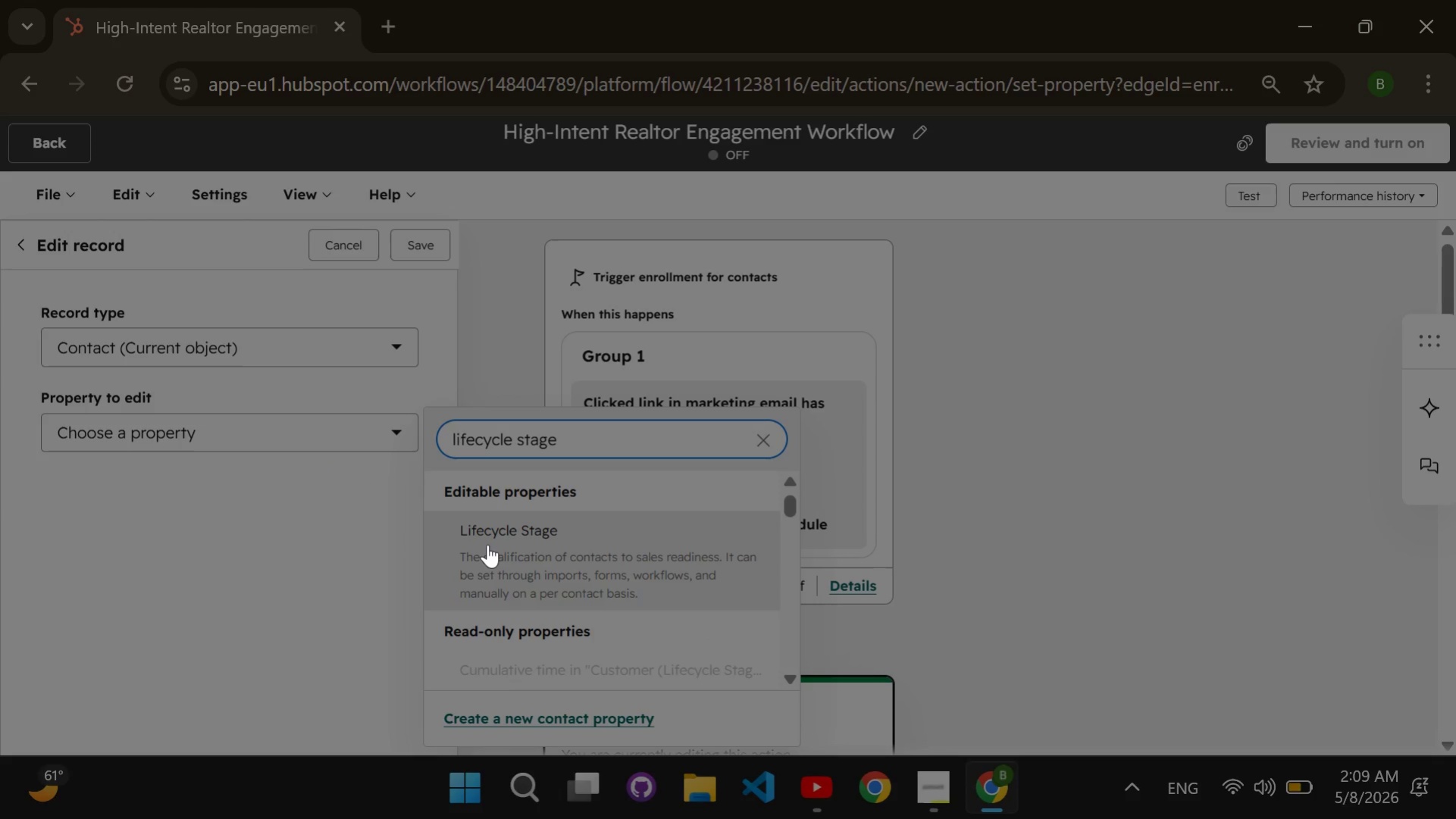 
double_click([487, 545])
 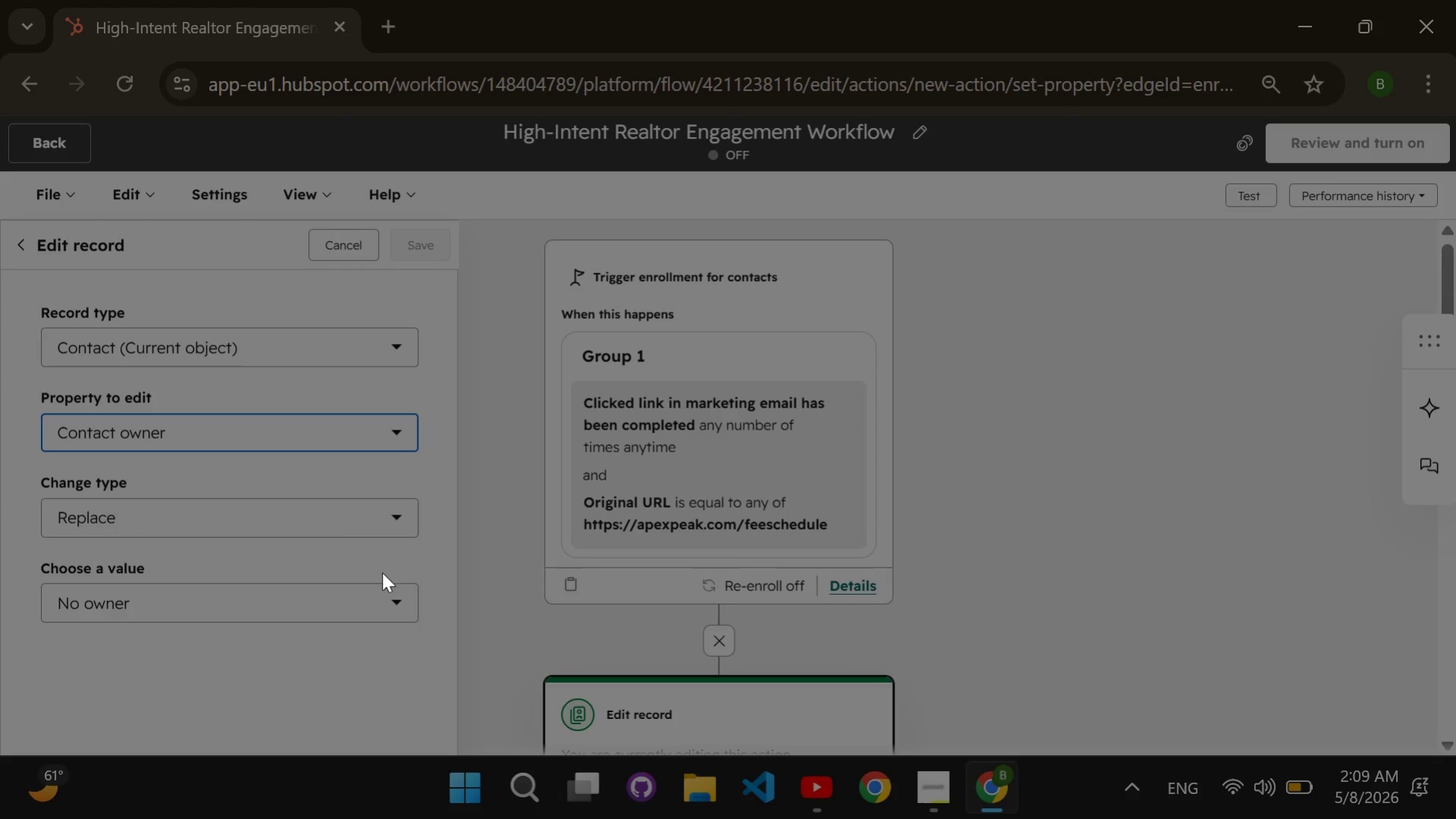 
double_click([374, 600])
 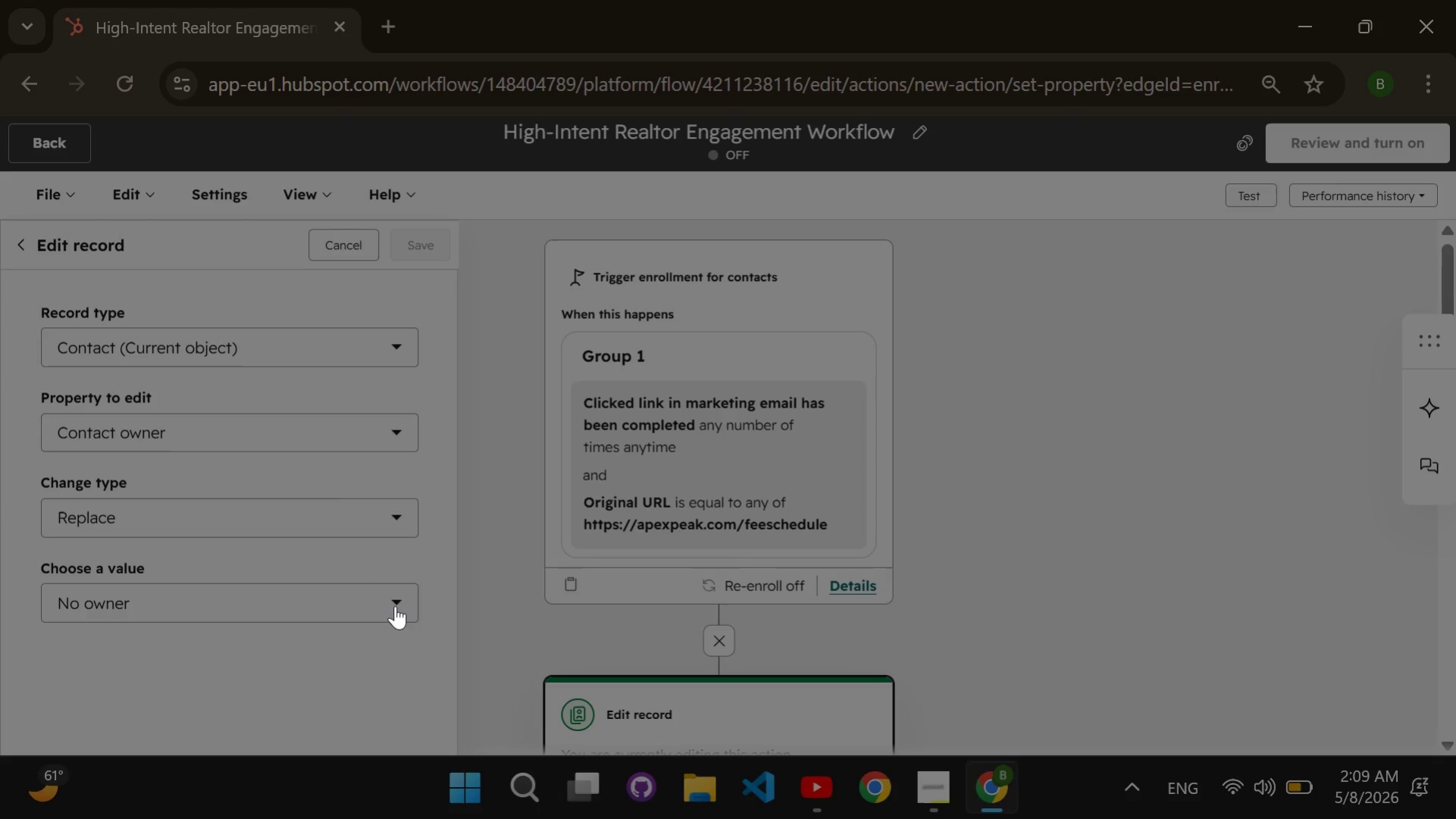 
left_click([395, 605])
 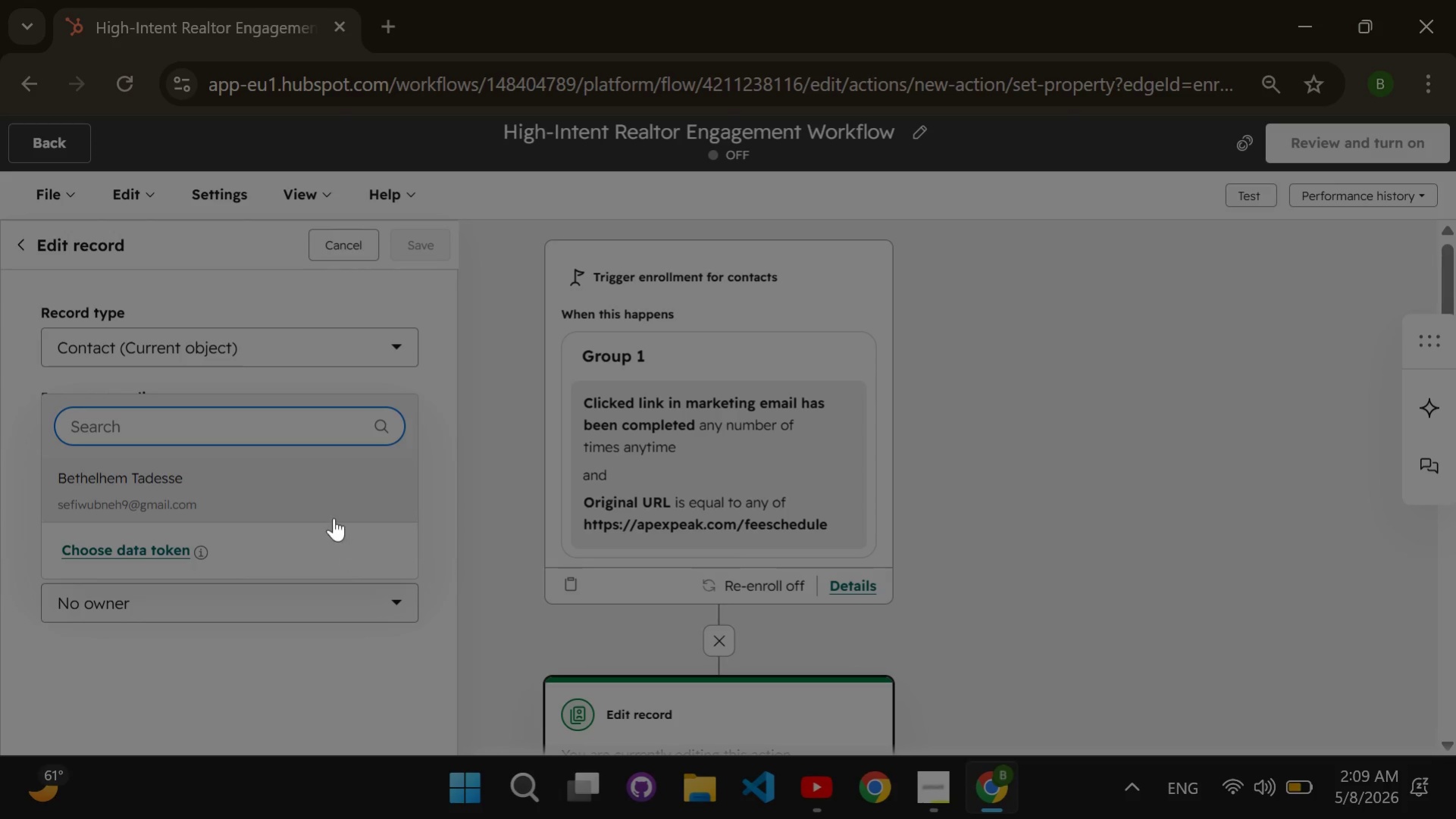 
left_click([328, 500])
 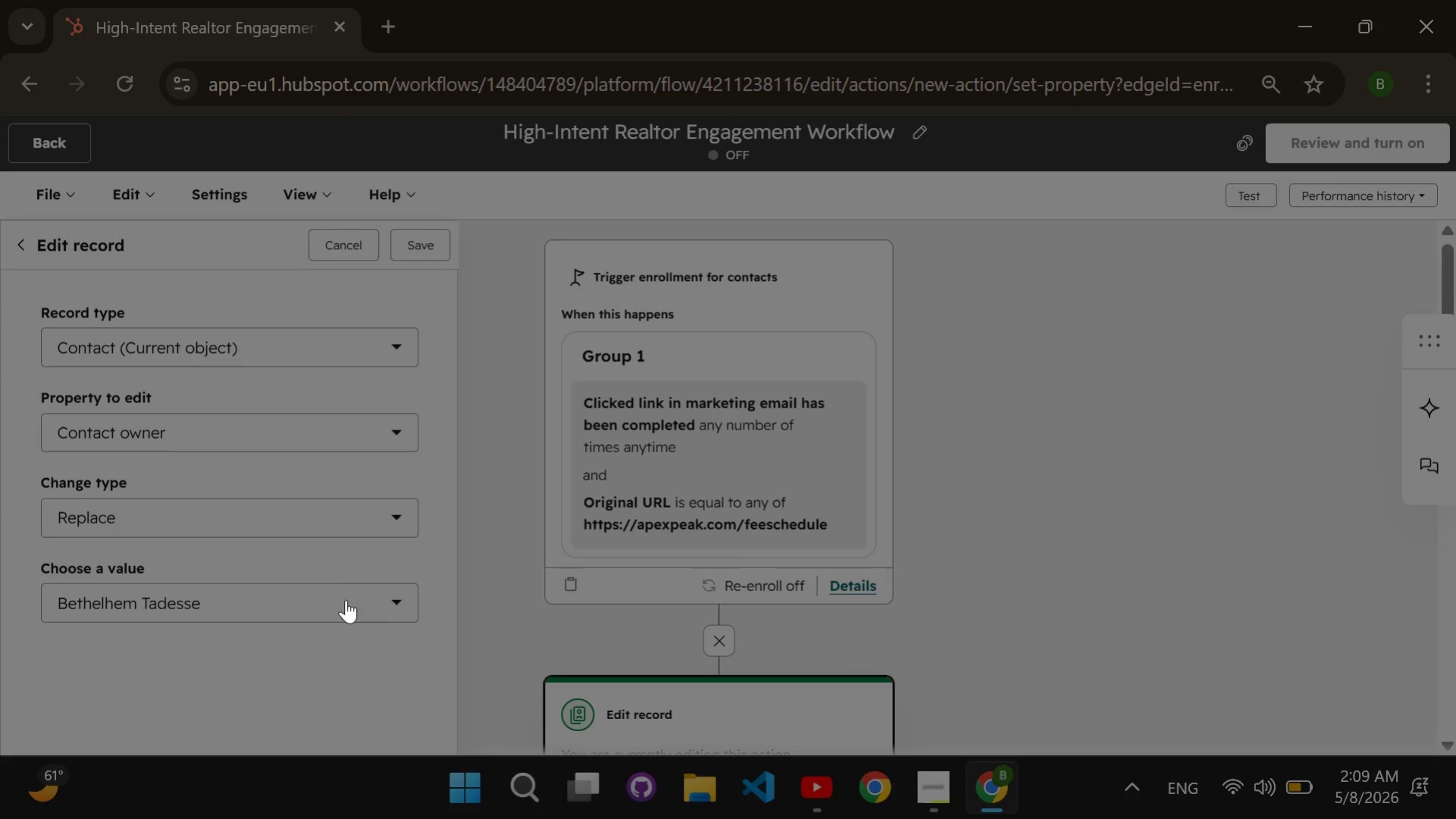 
left_click([346, 604])
 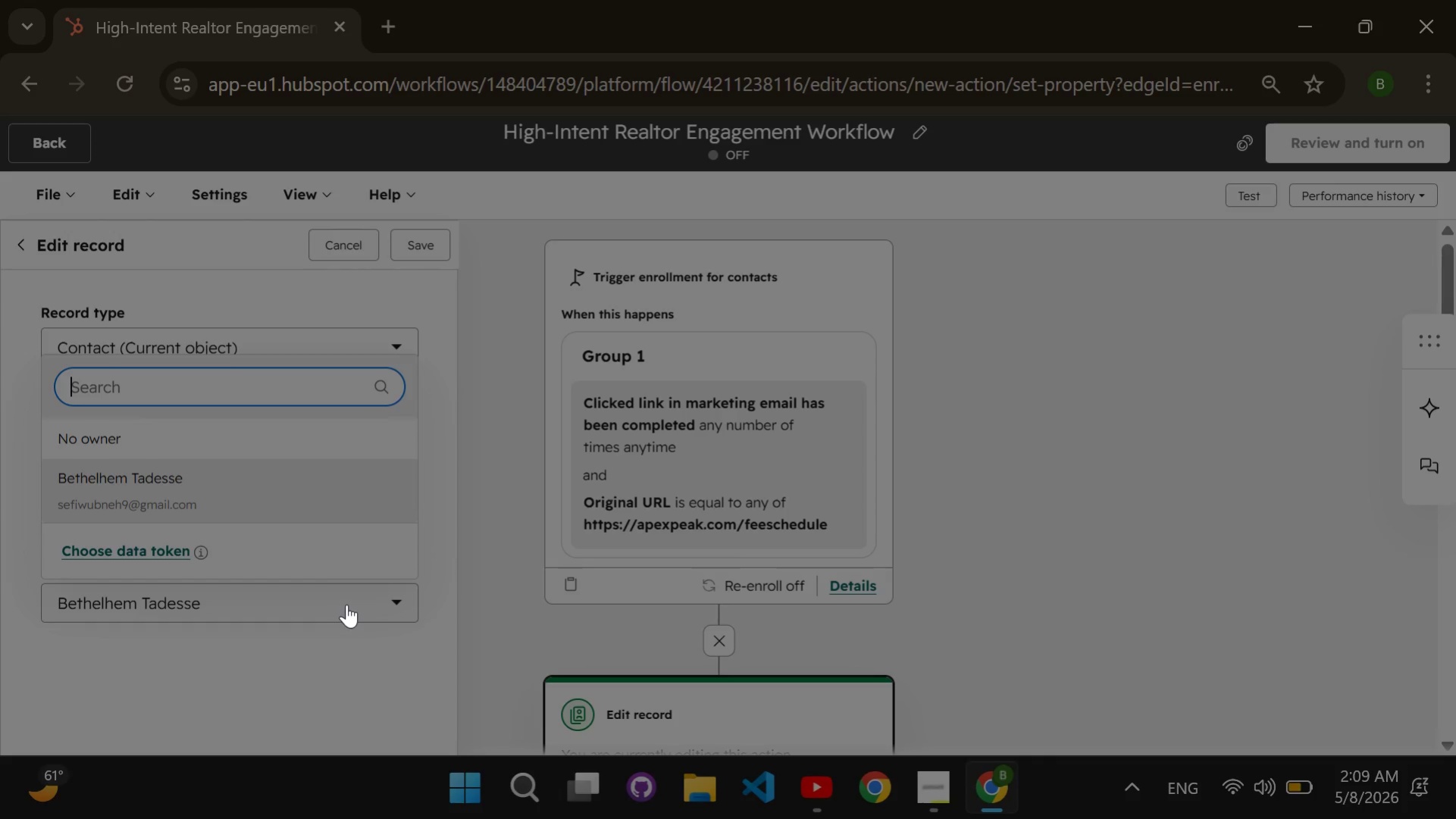 
left_click([346, 604])
 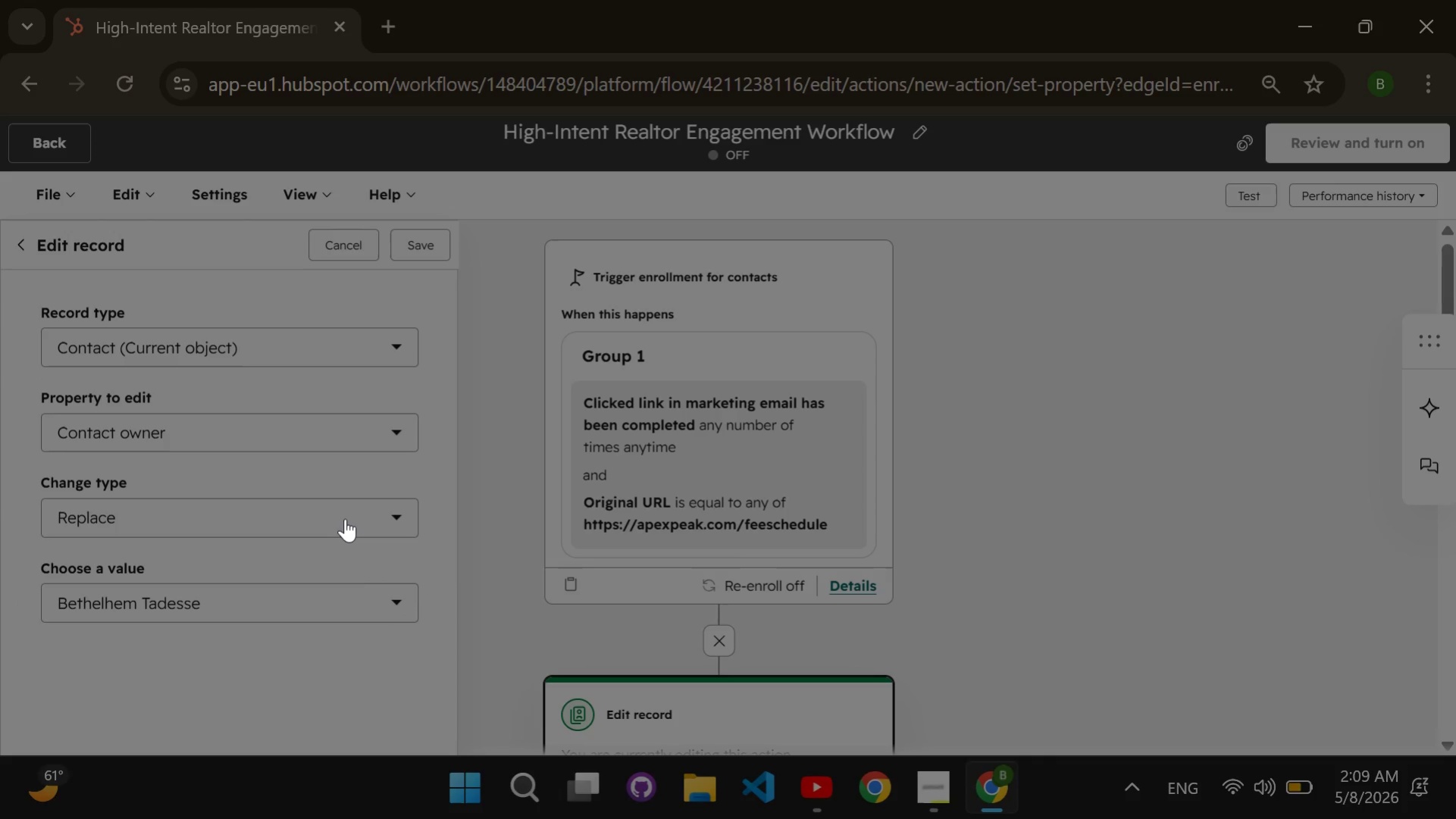 
double_click([345, 518])
 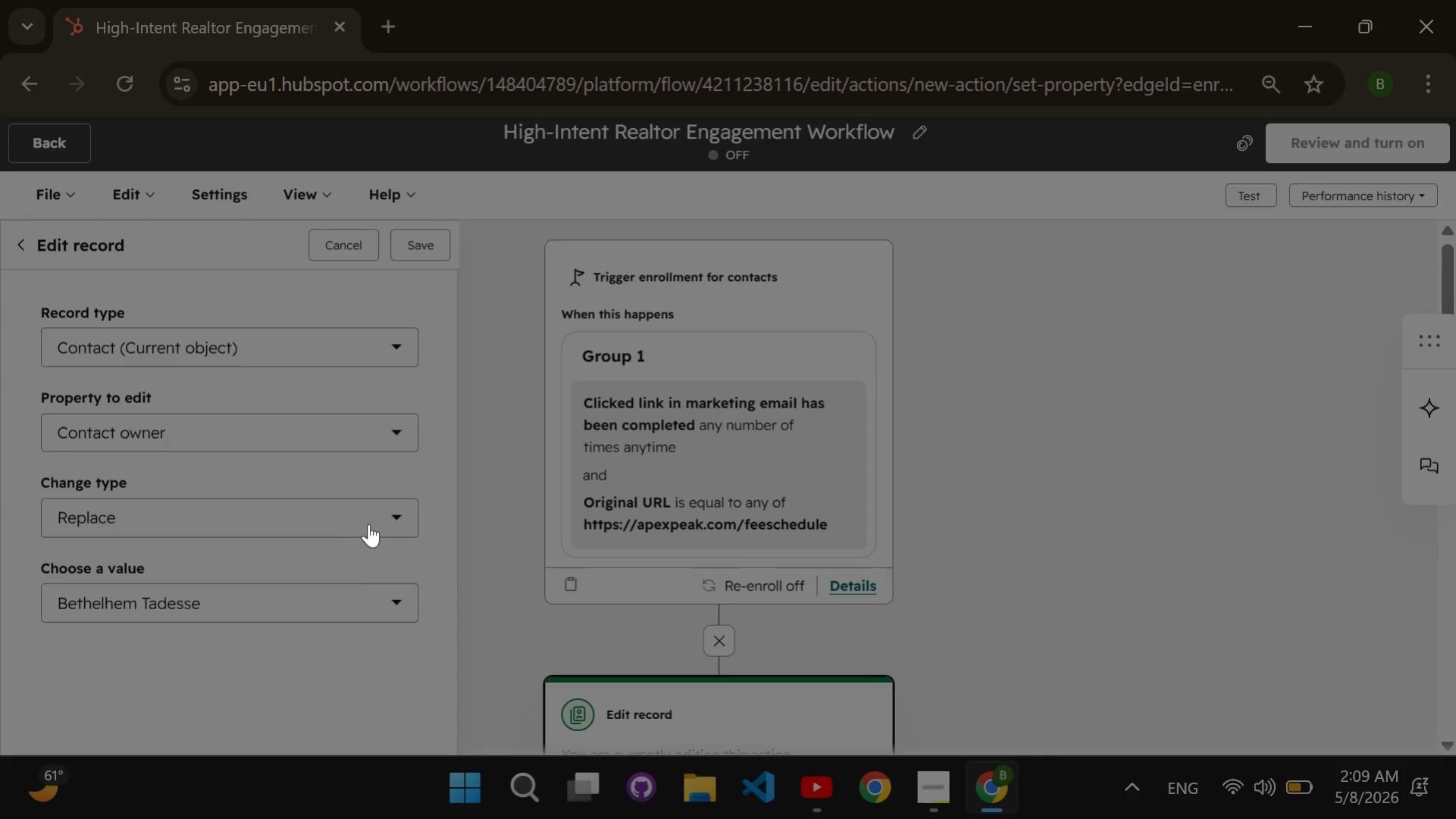 
left_click([369, 524])
 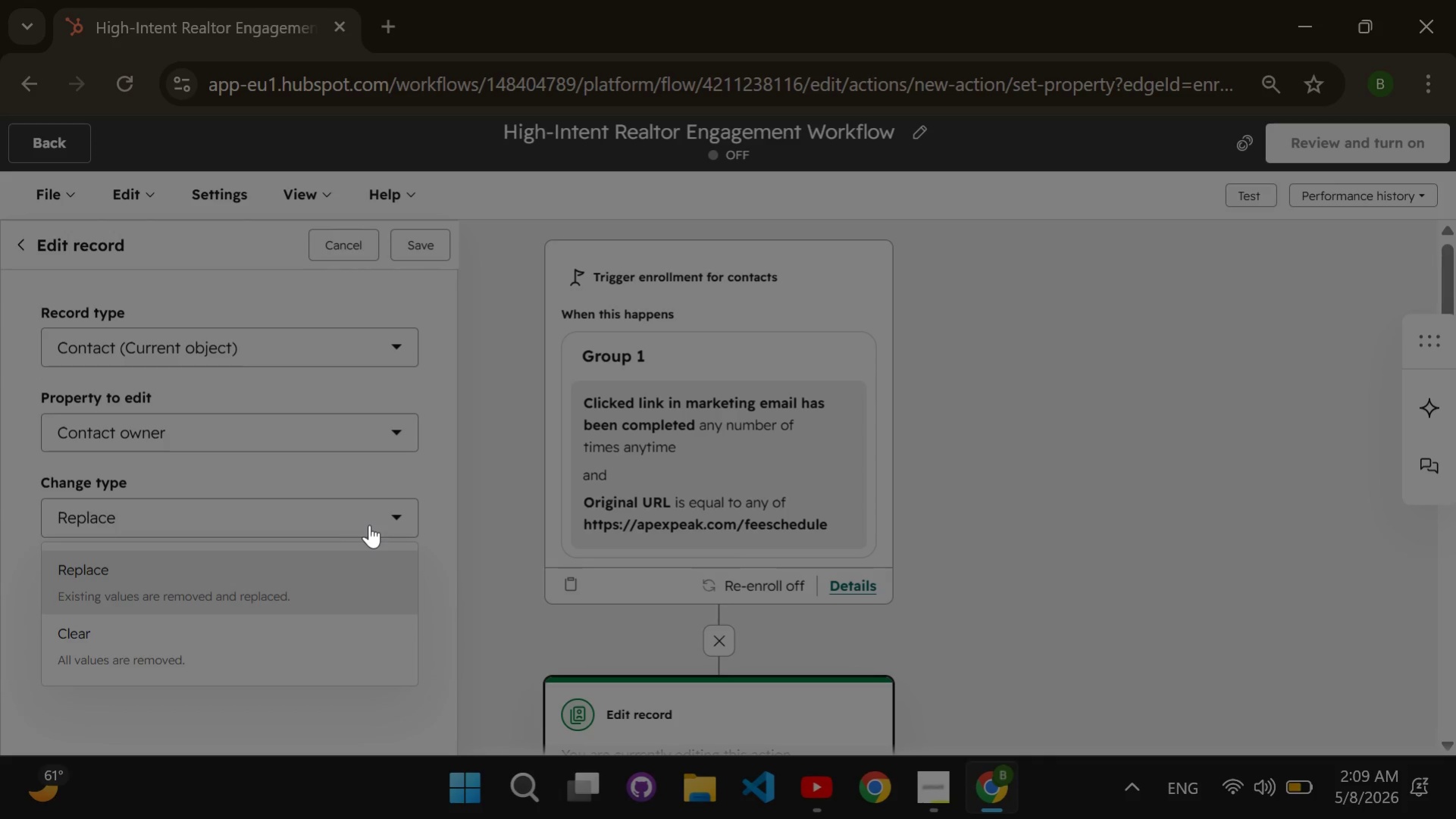 
double_click([369, 524])
 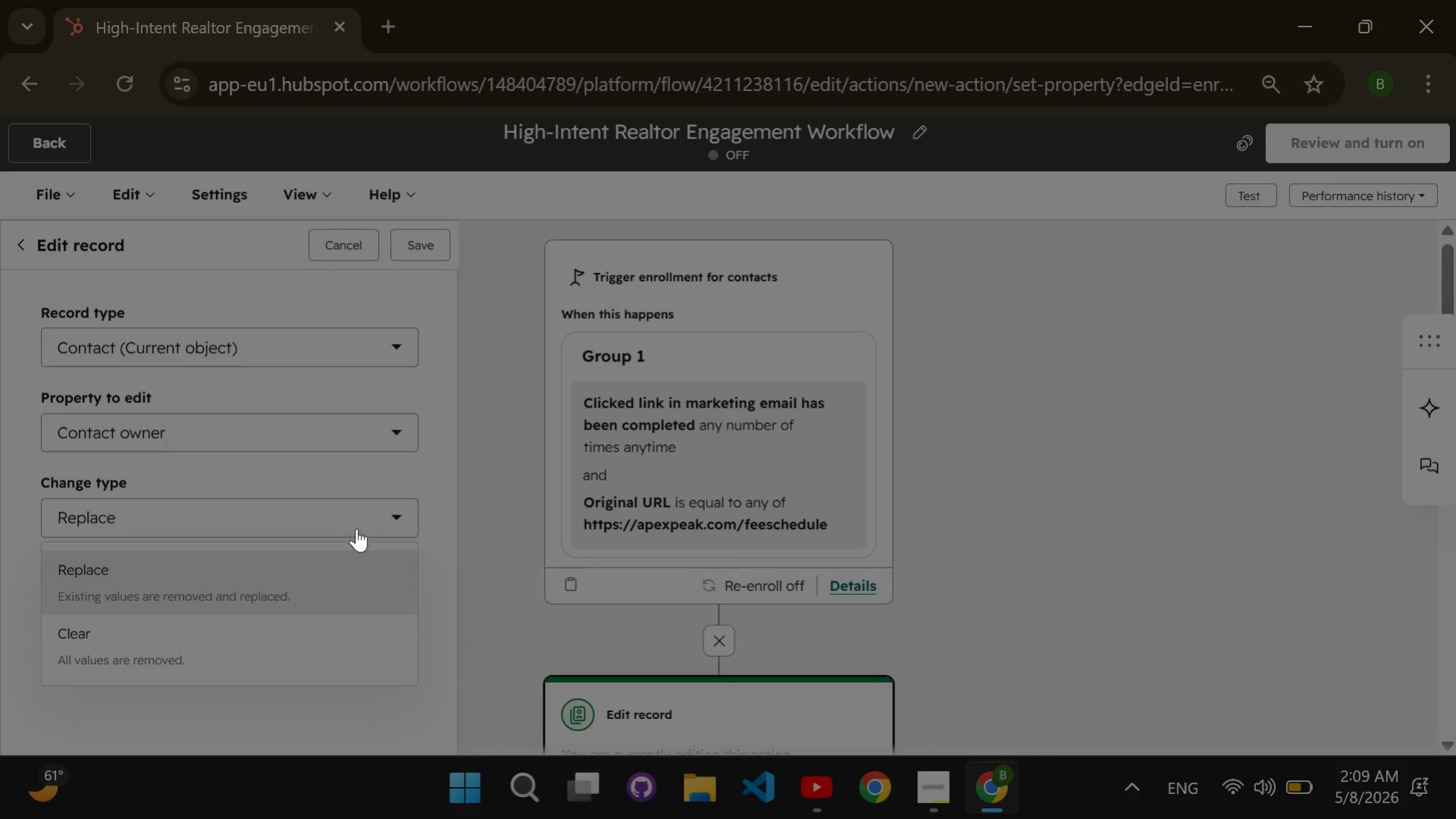 
left_click([356, 520])
 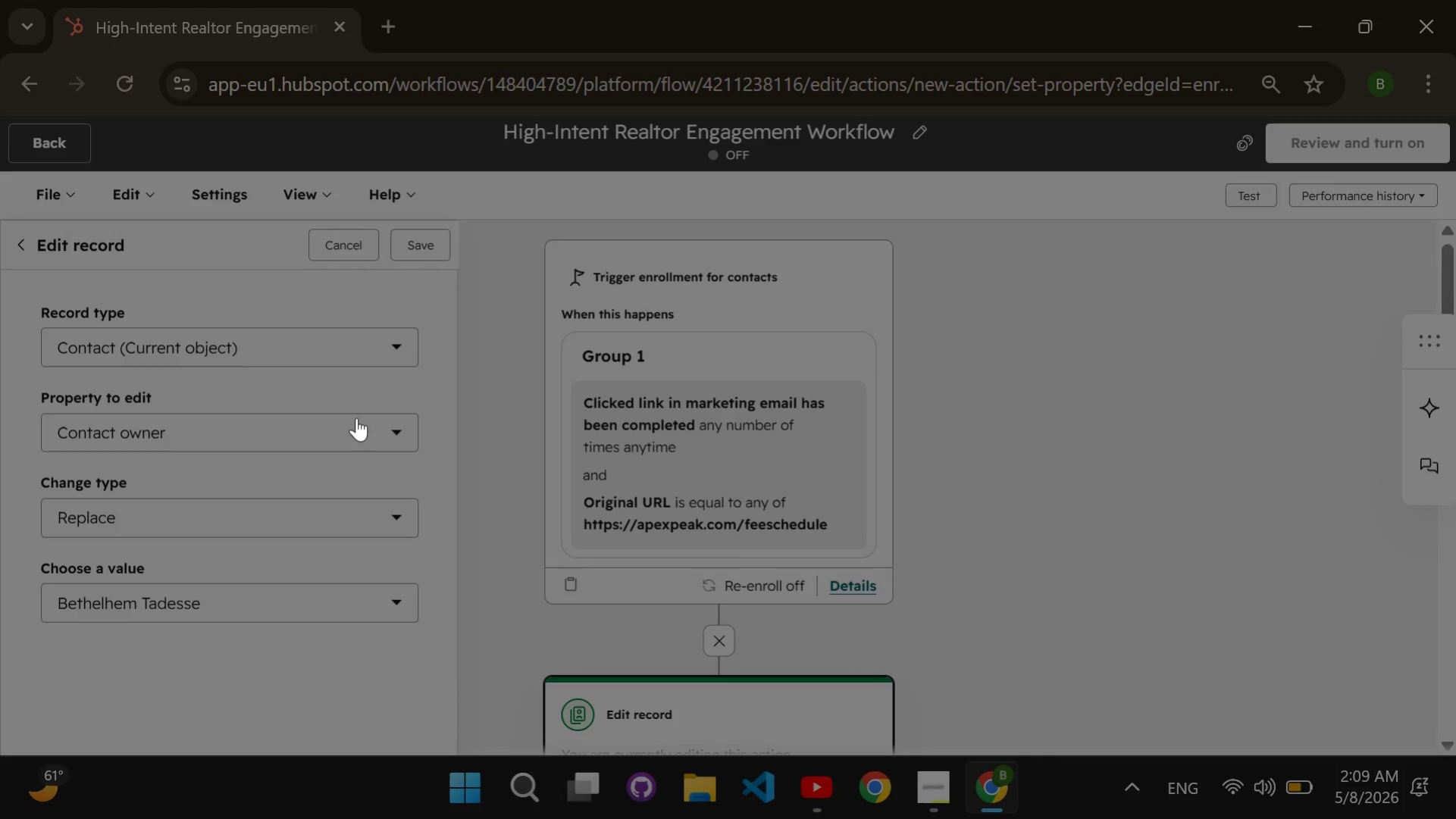 
left_click([356, 417])
 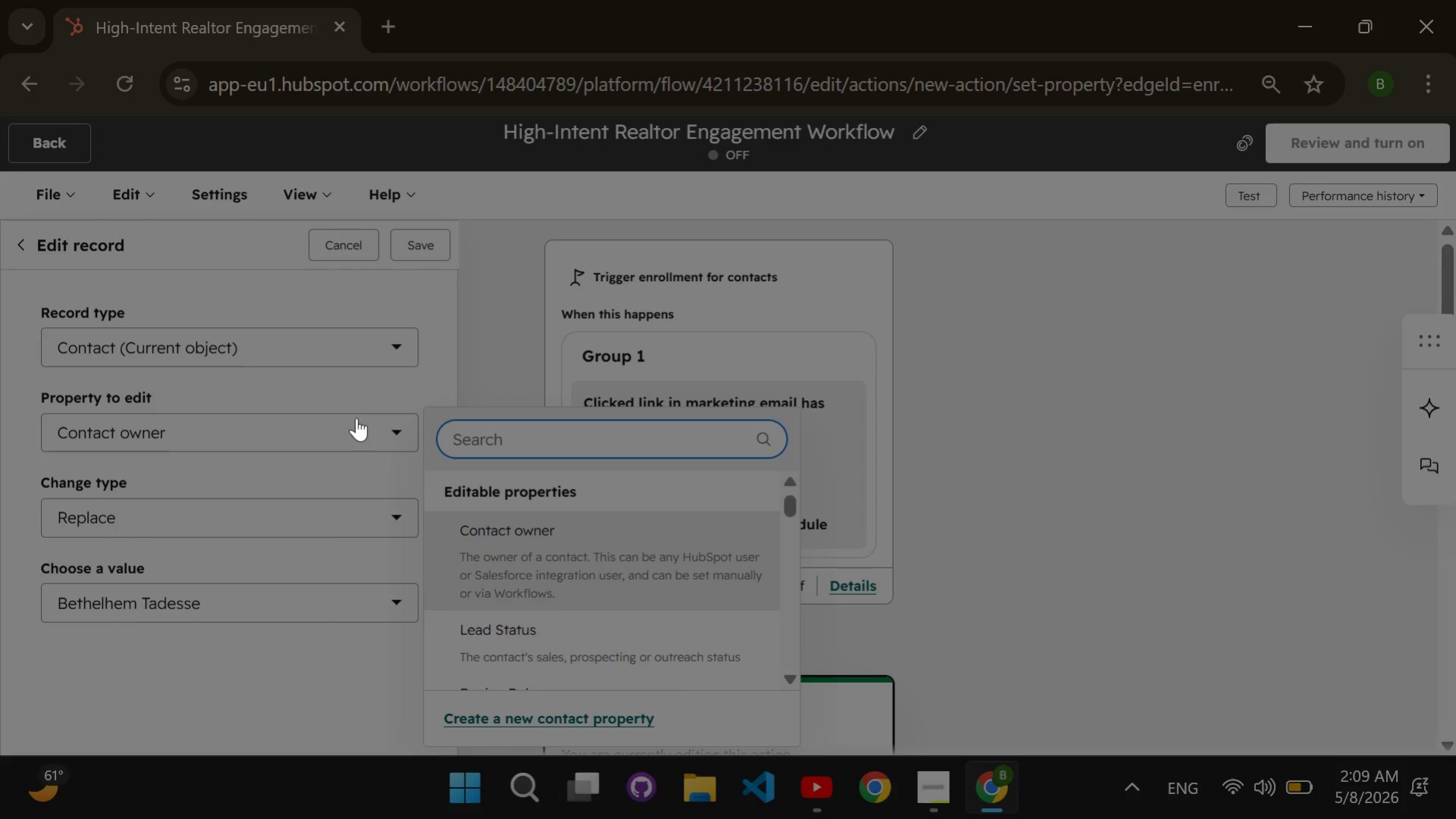 
left_click([356, 417])
 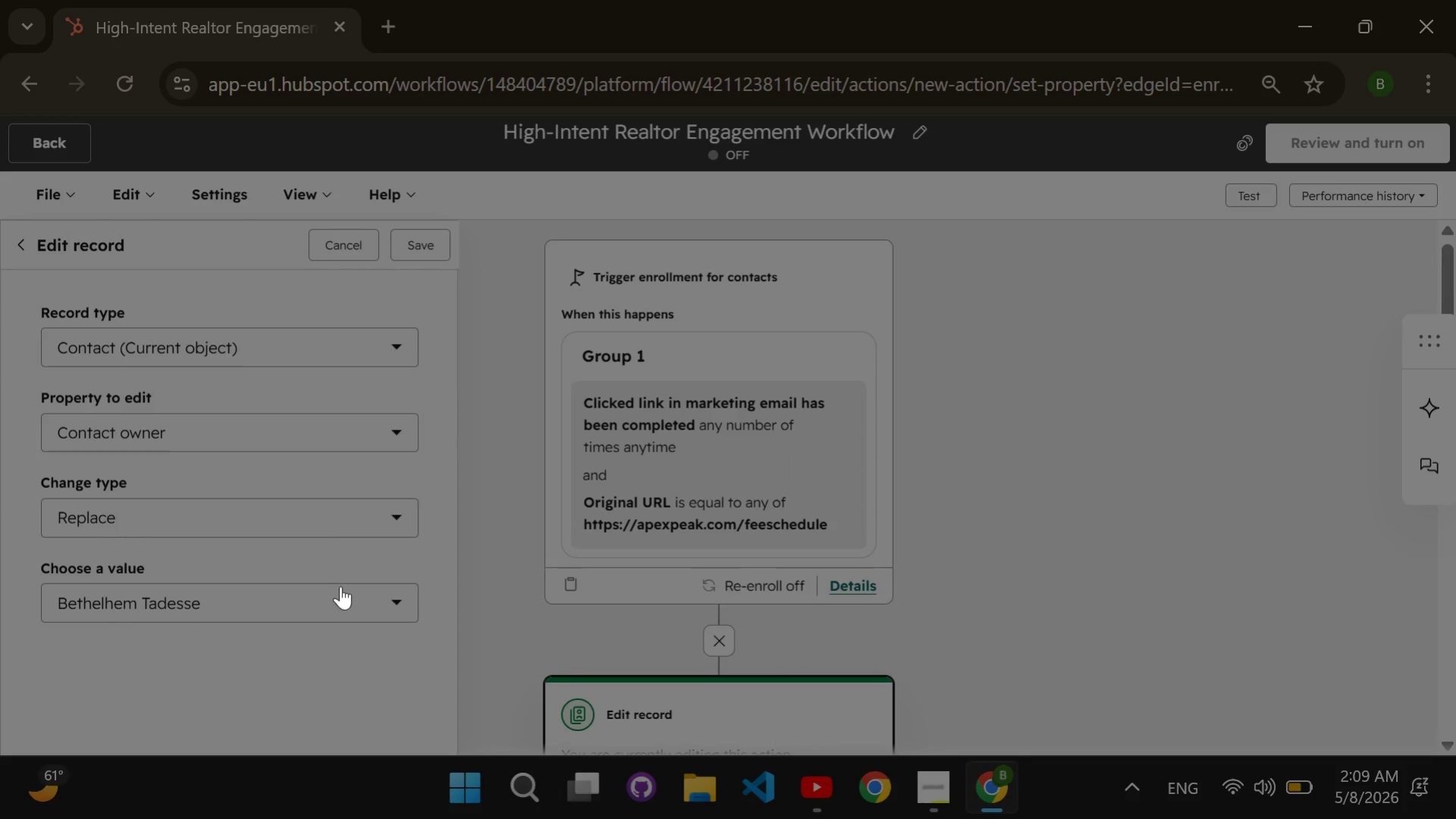 
left_click([340, 586])
 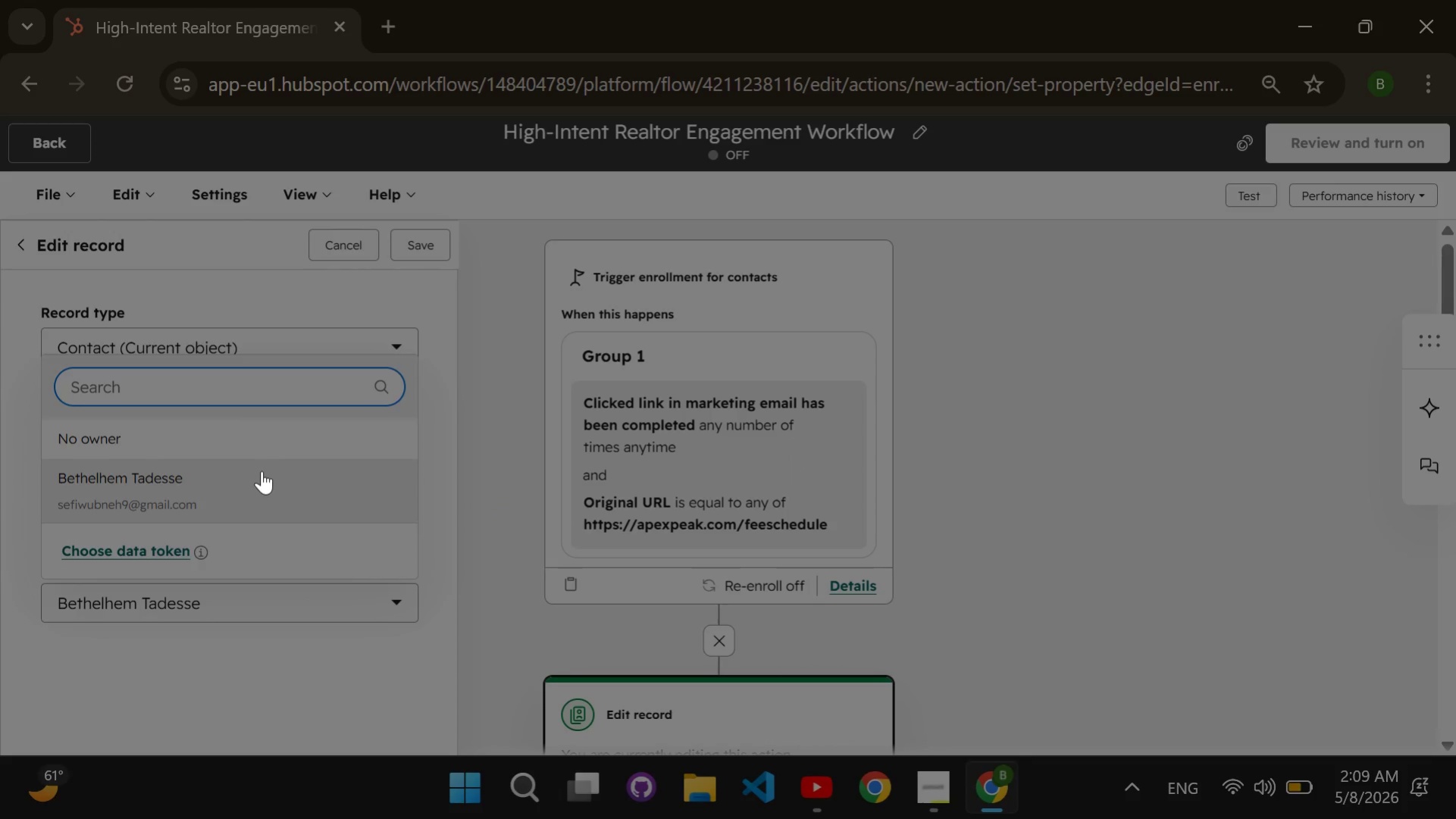 
scroll: coordinate [261, 487], scroll_direction: none, amount: 0.0
 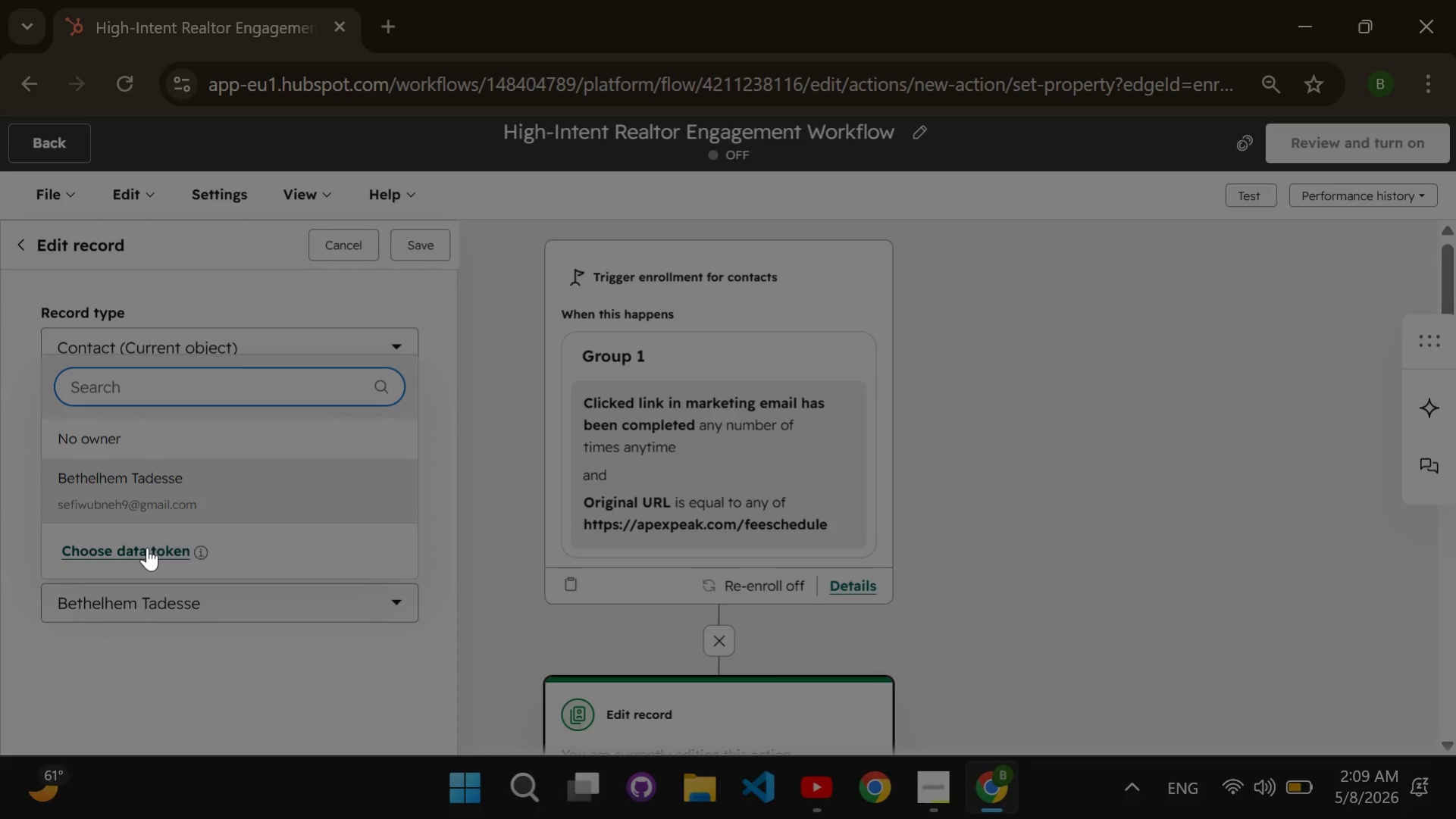 
double_click([147, 547])
 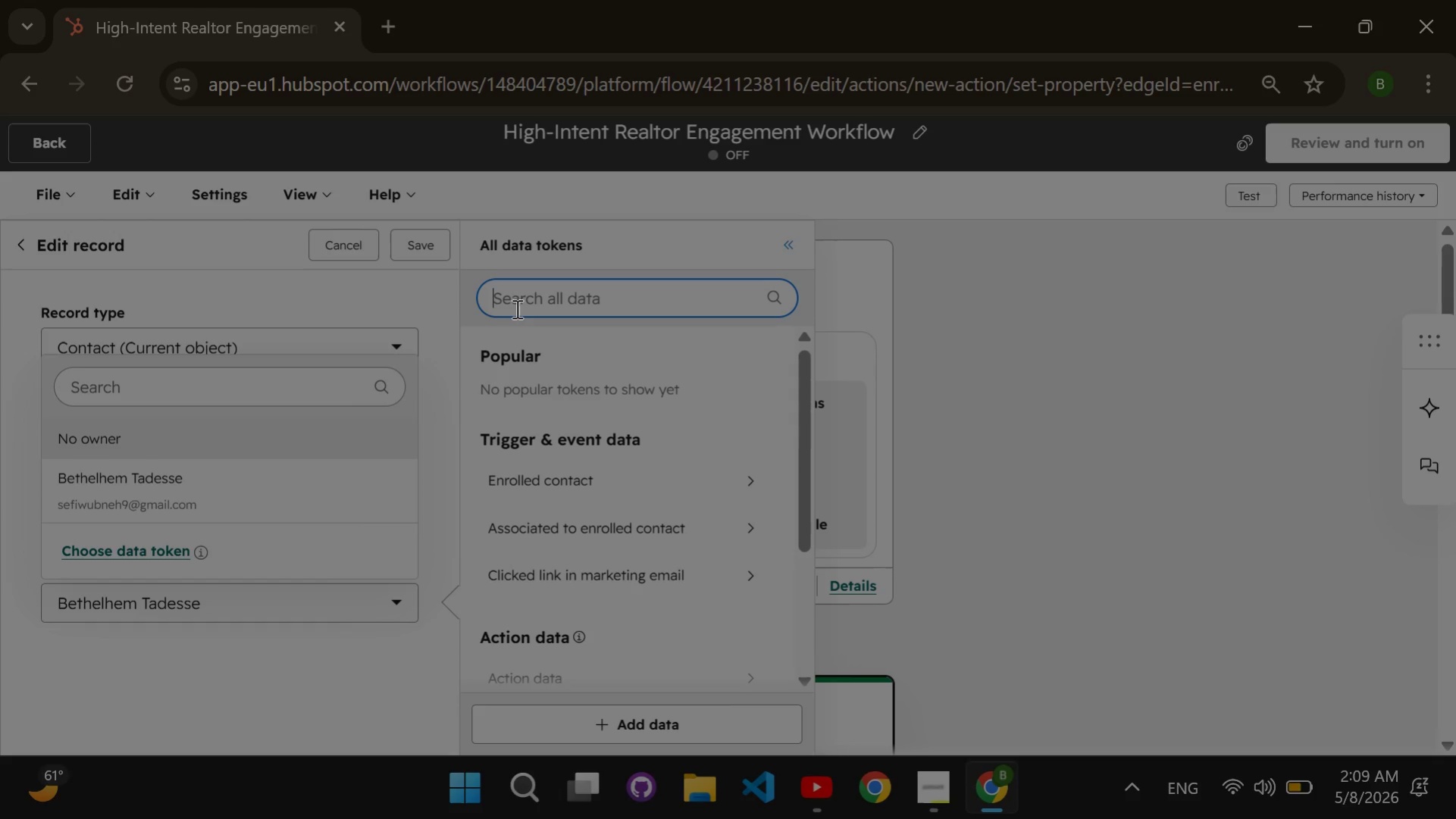 
type(op)
key(Backspace)
key(Backspace)
 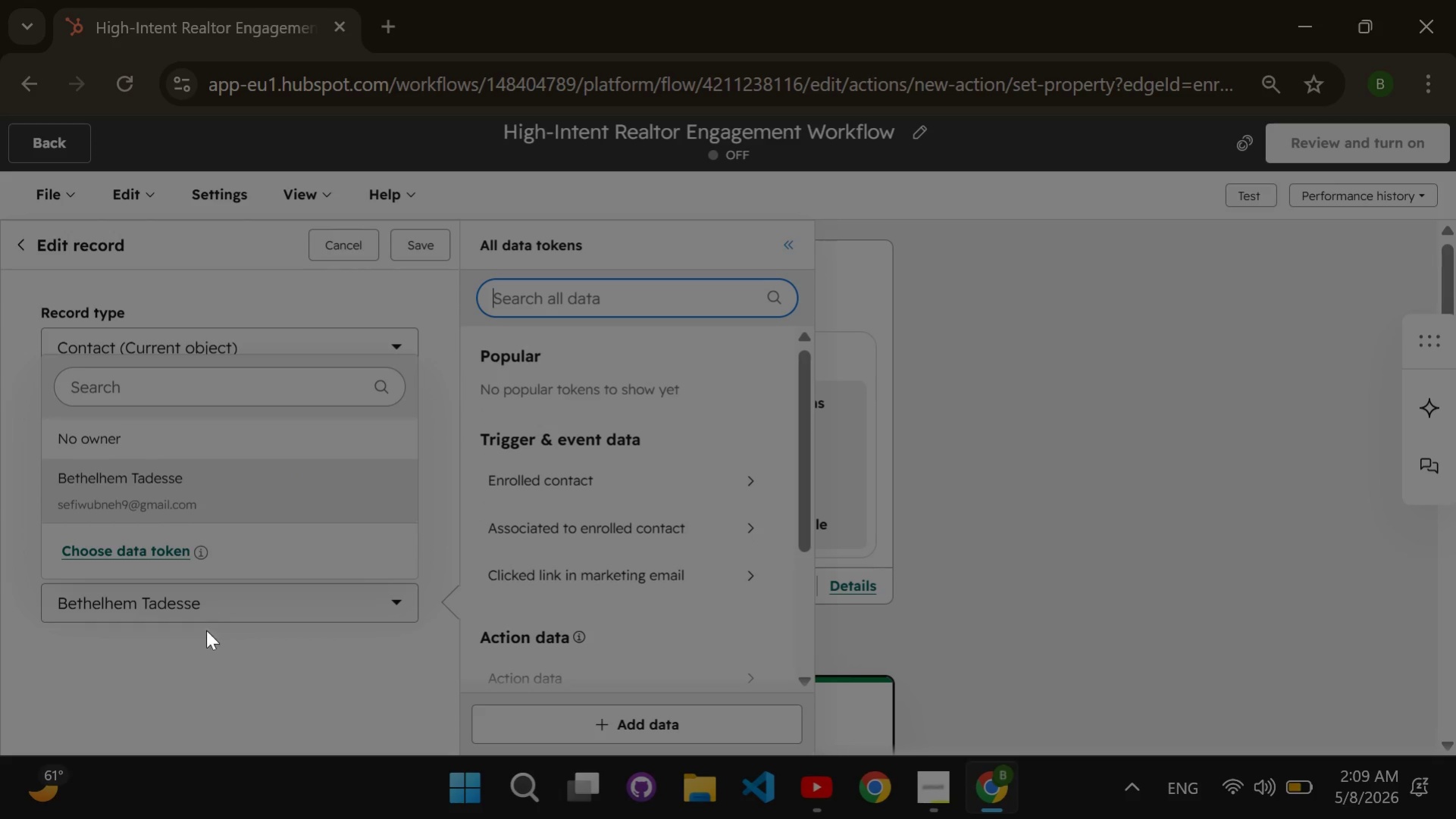 
left_click([211, 669])
 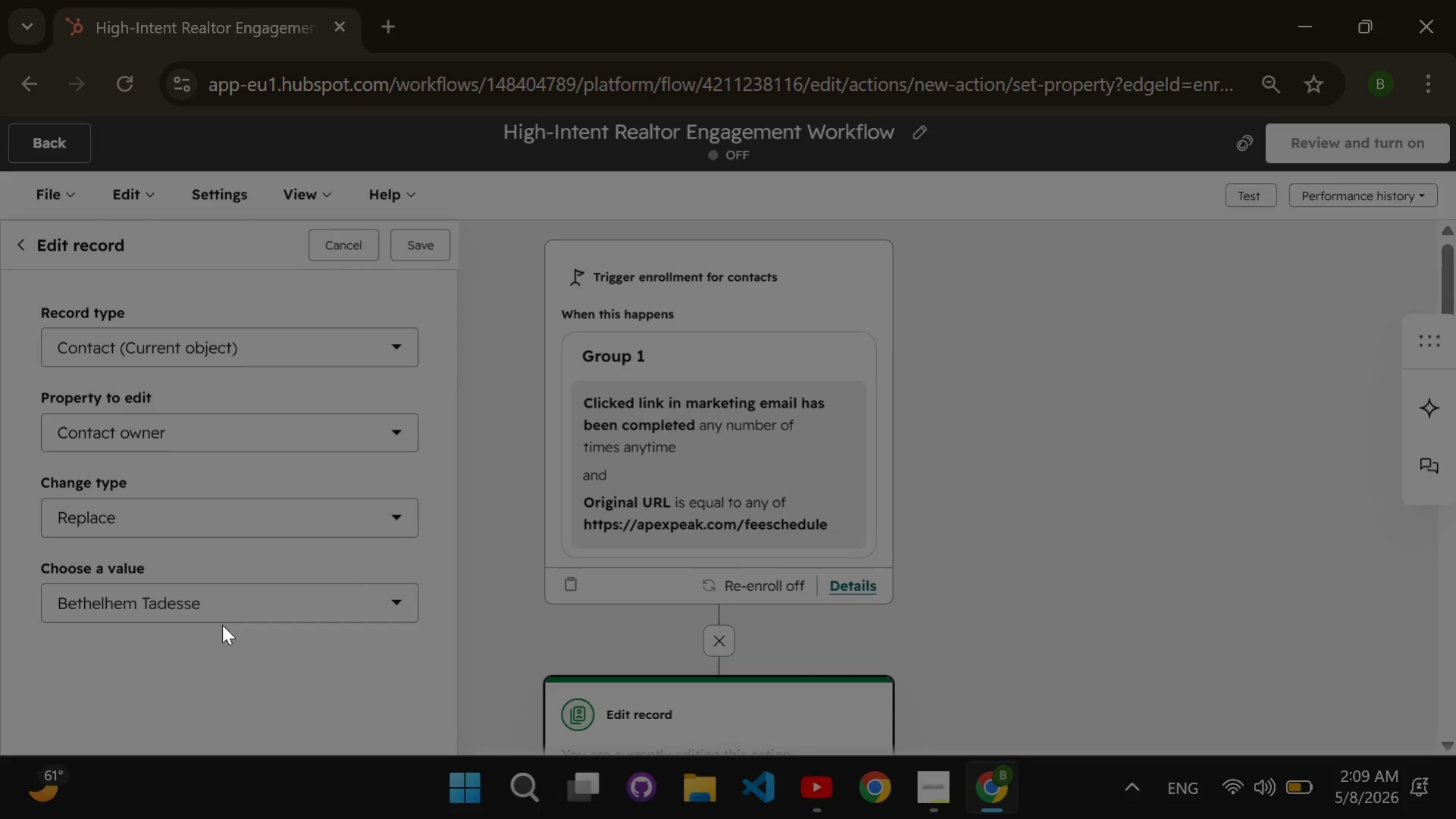 
wait(5.66)
 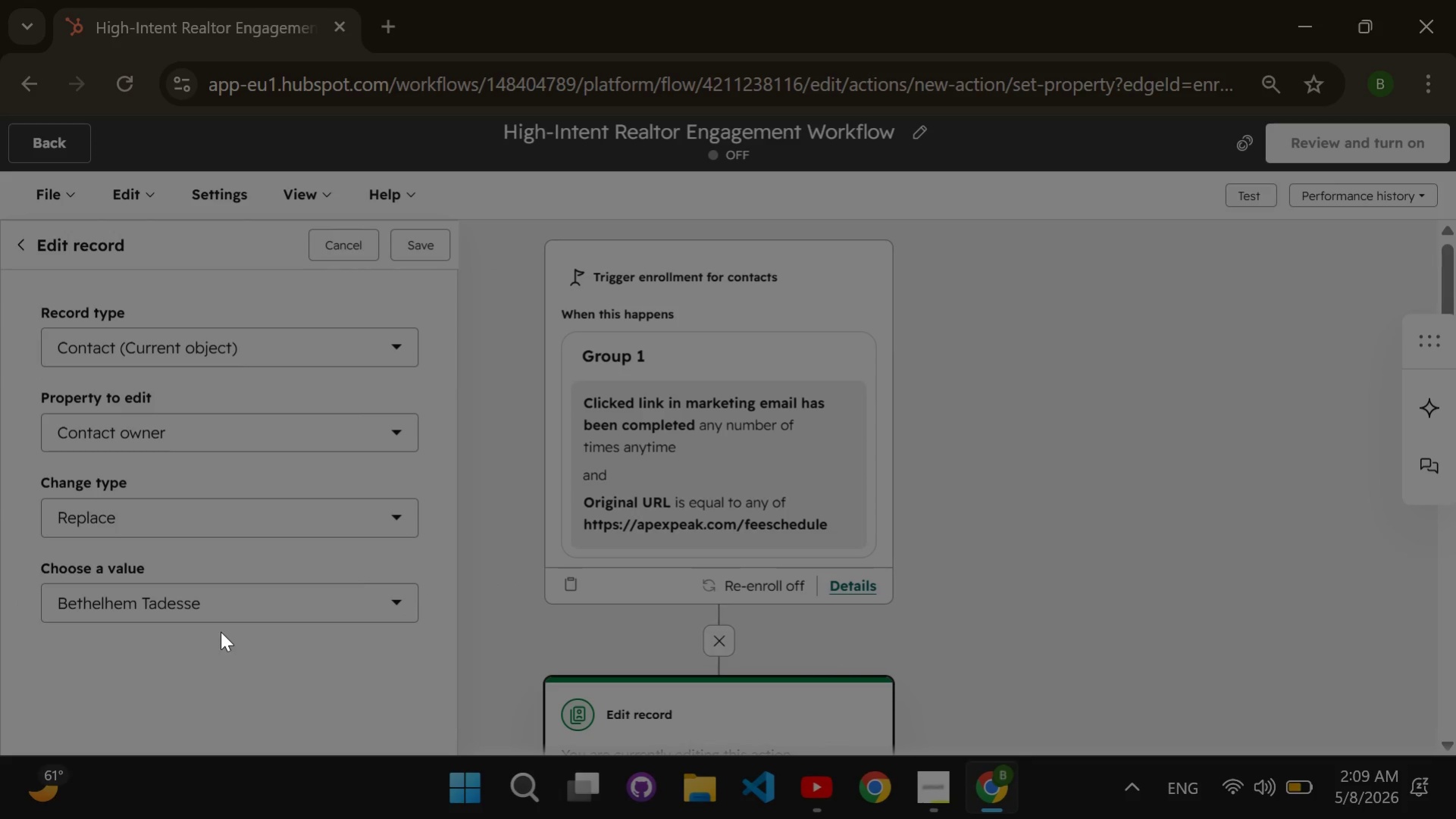 
mouse_move([229, 591])
 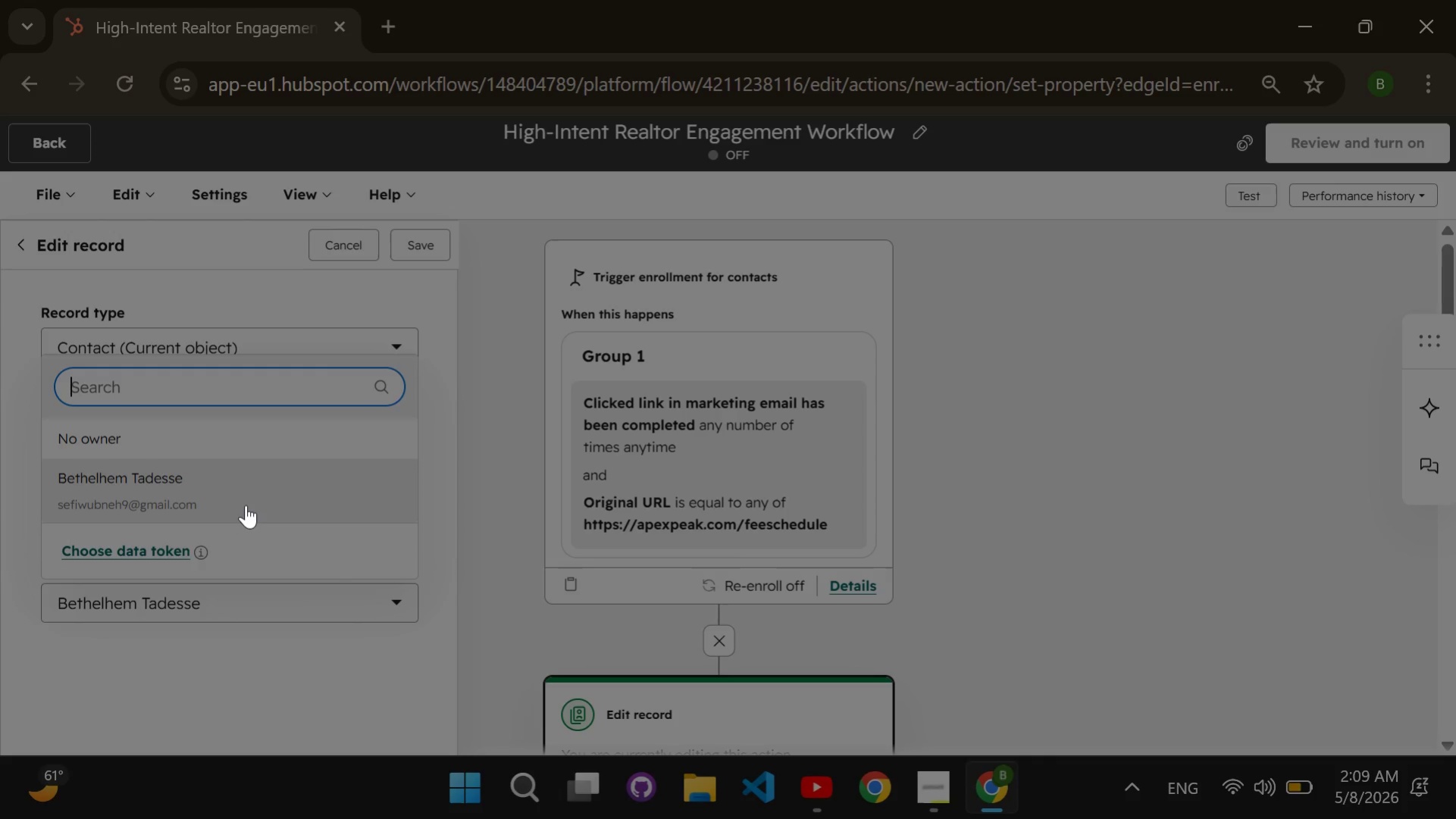 
scroll: coordinate [246, 505], scroll_direction: down, amount: 1.0
 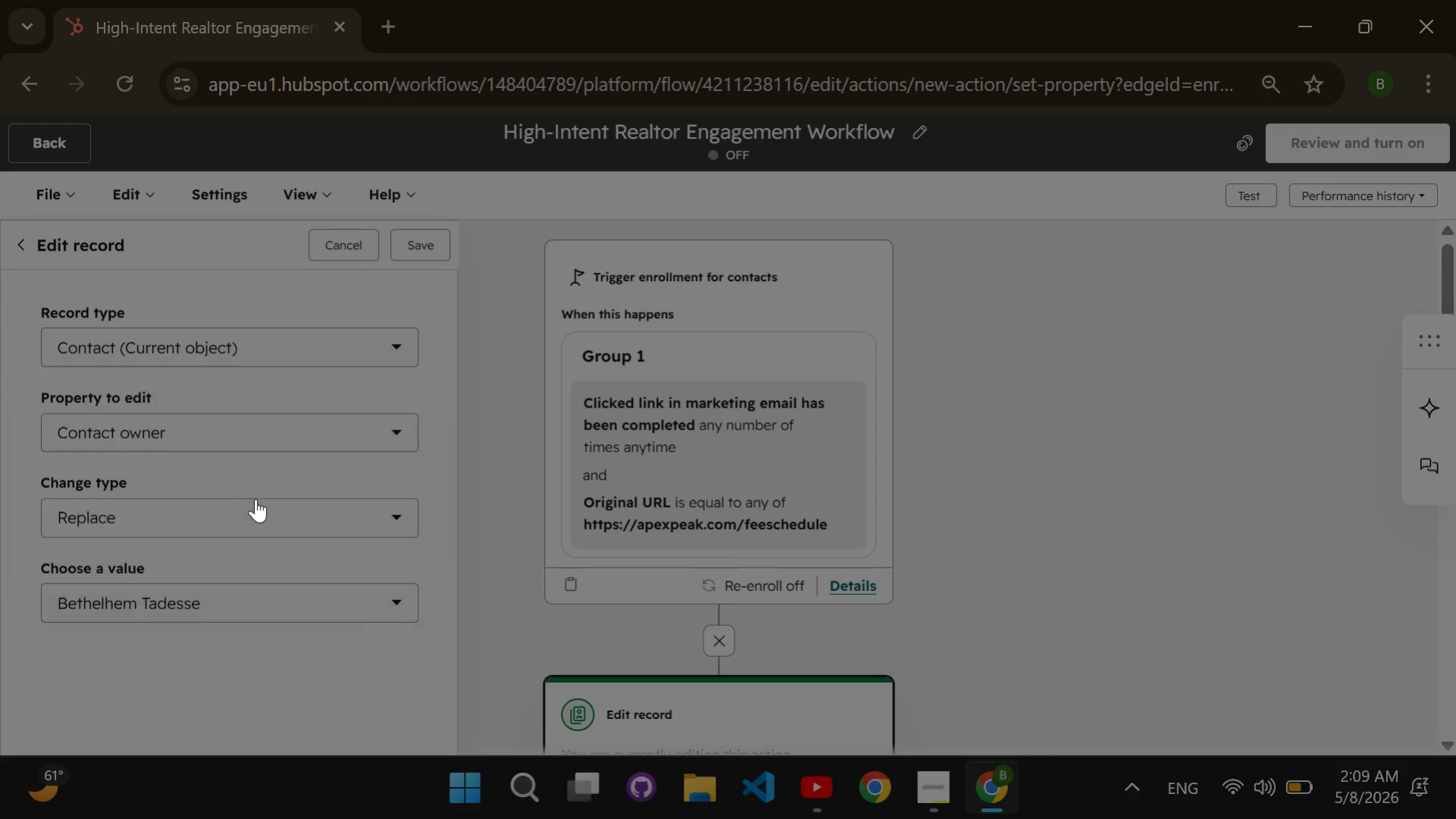 
left_click([255, 499])
 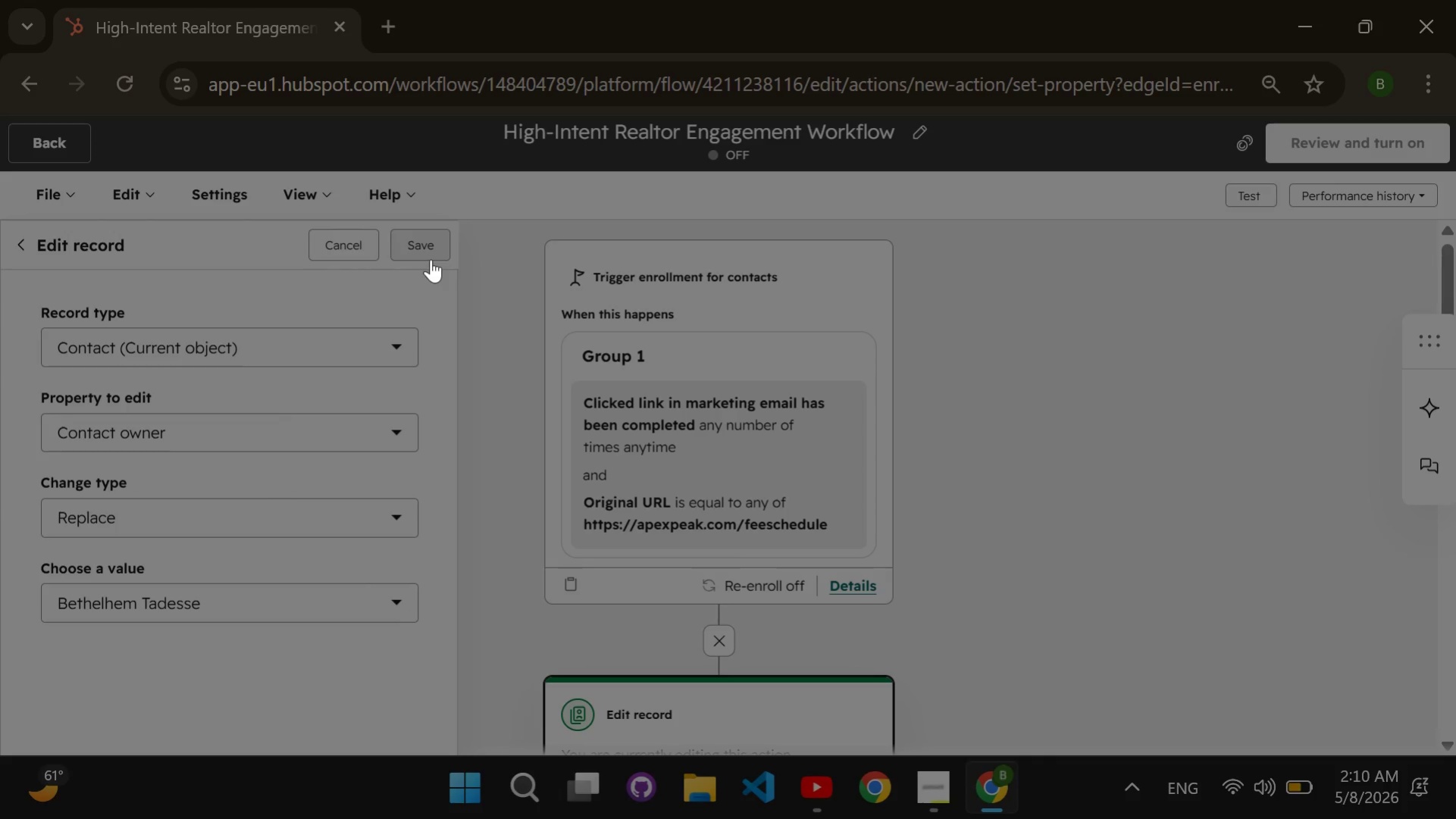 
left_click([431, 250])
 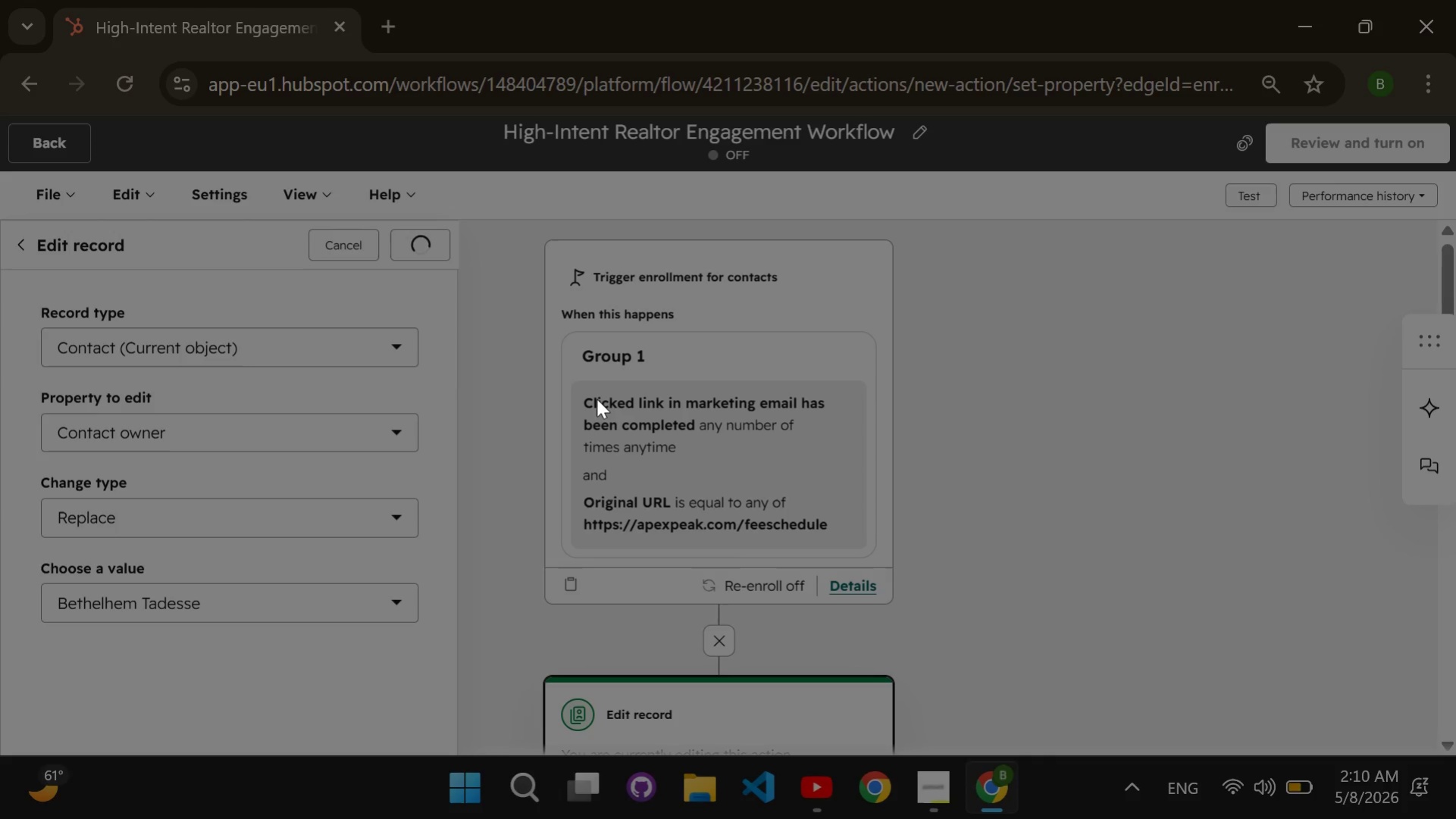 
scroll: coordinate [596, 399], scroll_direction: none, amount: 0.0
 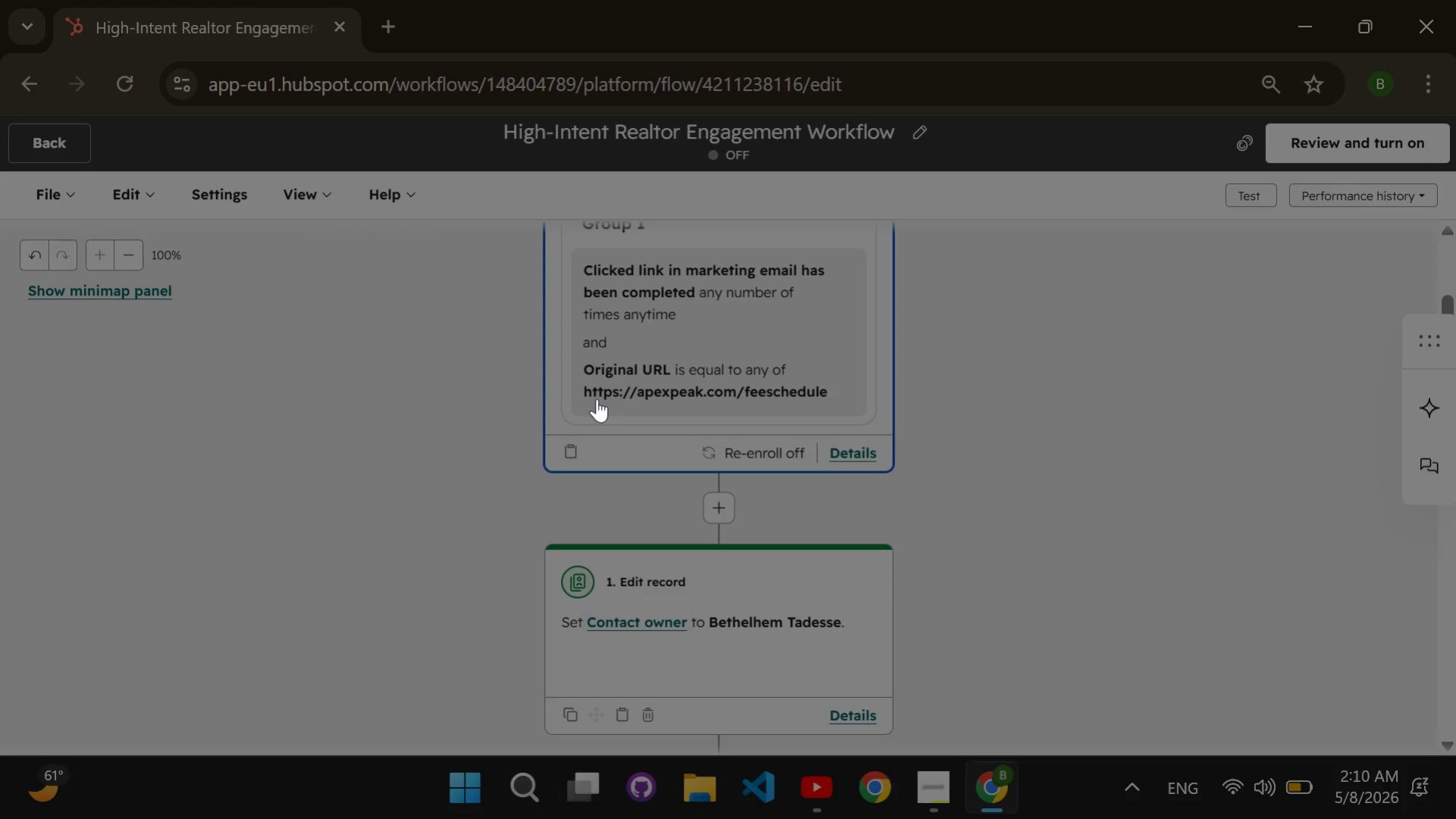 
wait(8.88)
 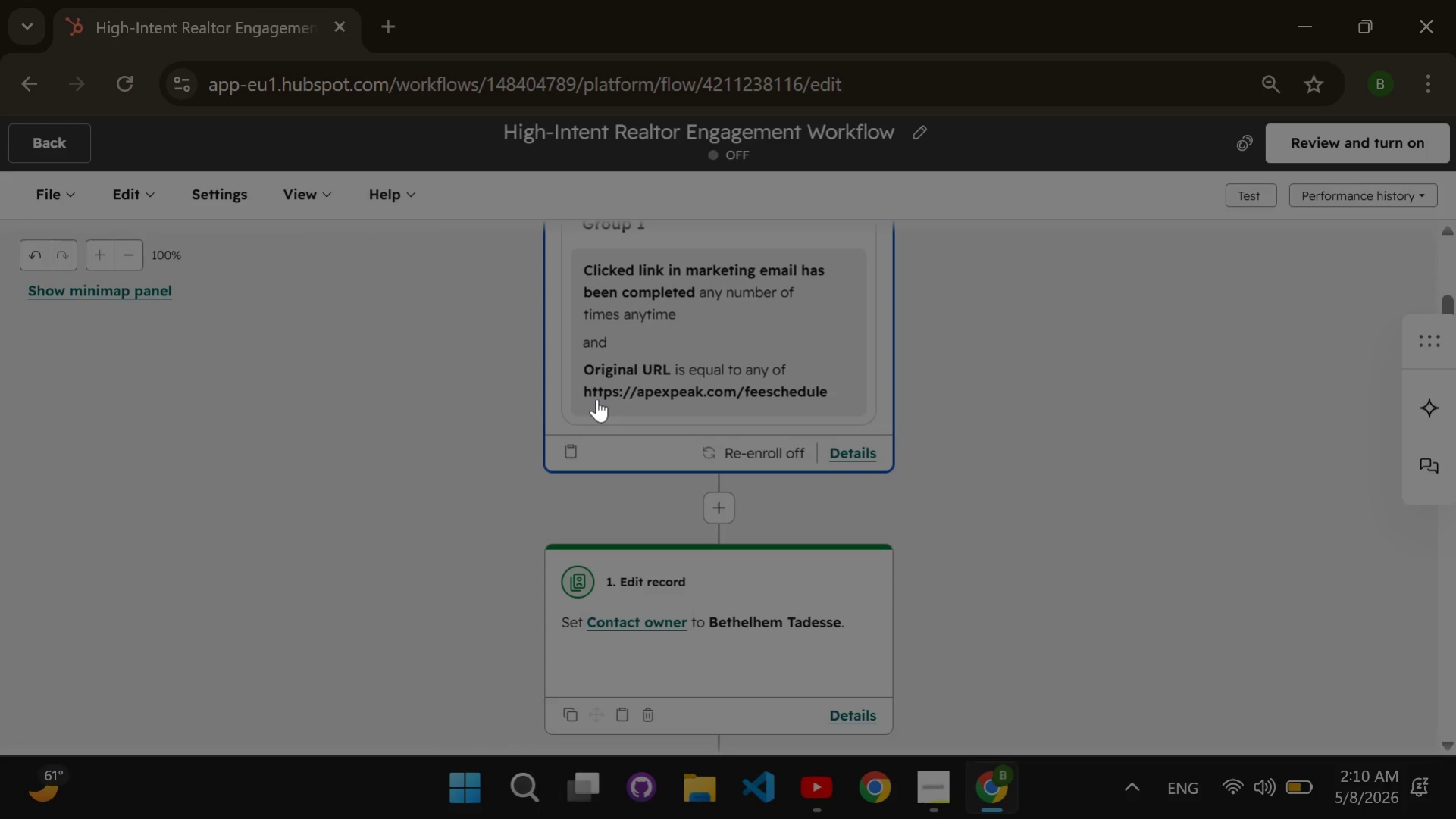 
scroll: coordinate [598, 400], scroll_direction: down, amount: 2.0
 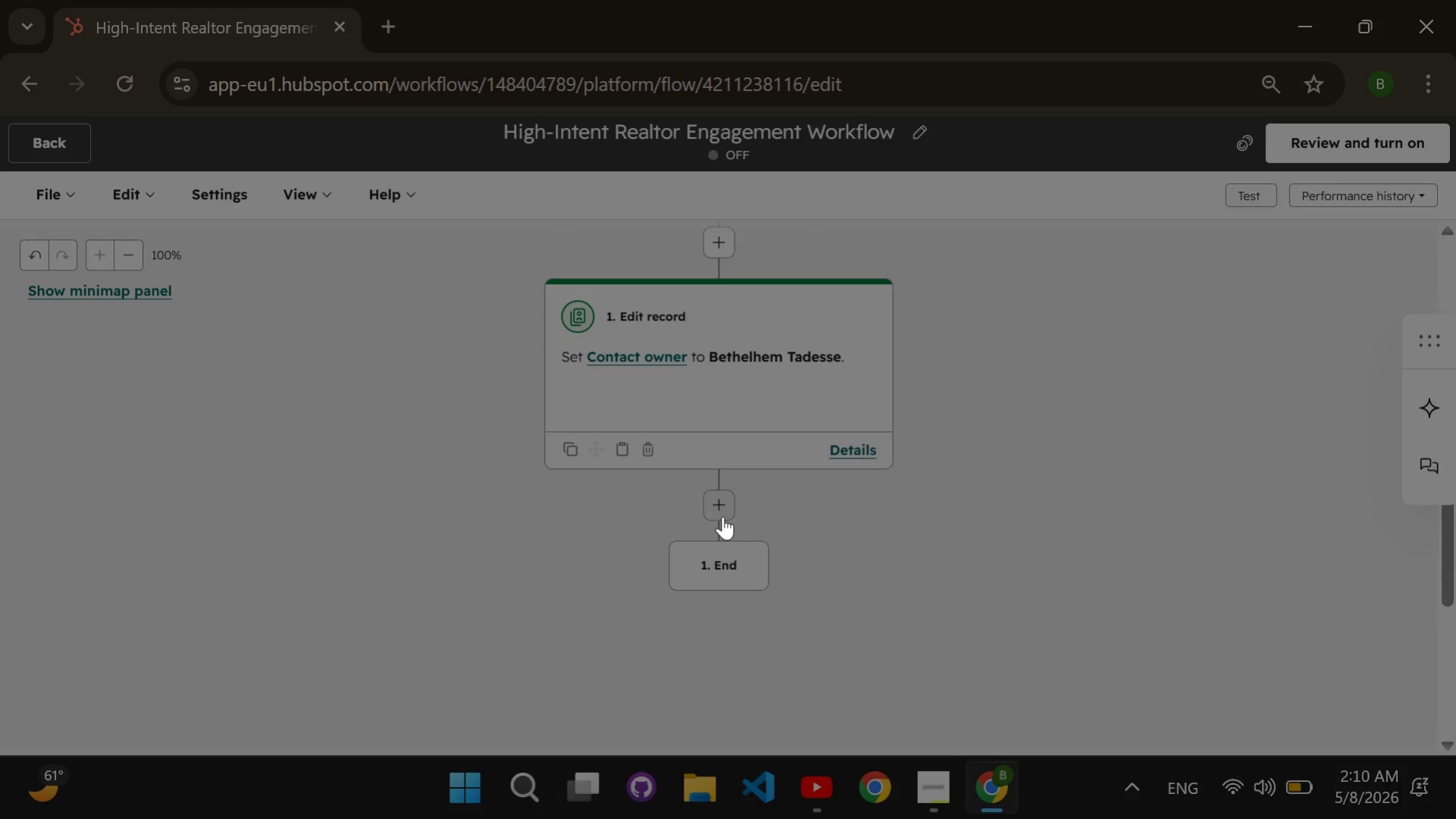 
double_click([722, 516])
 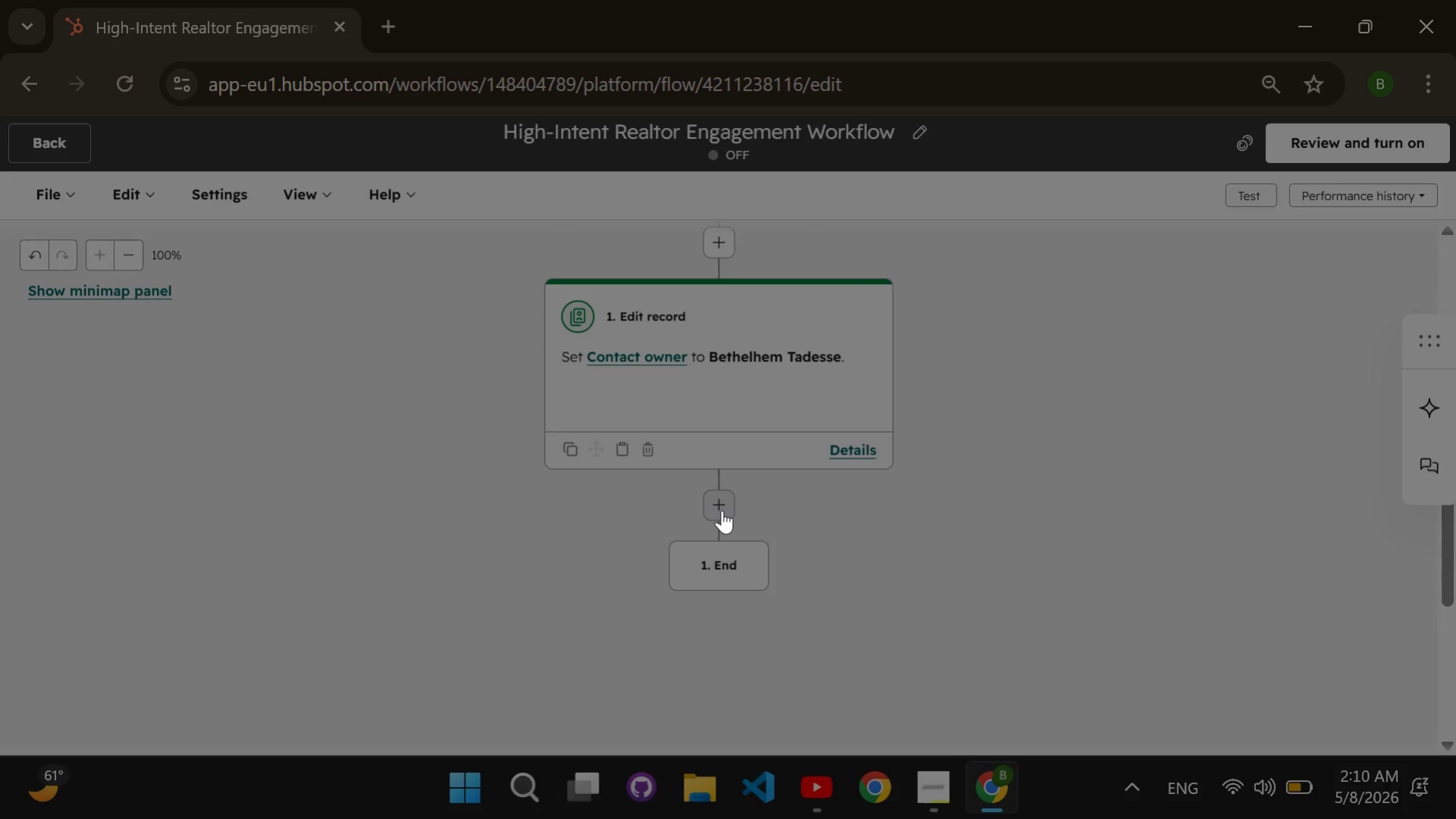 
left_click([724, 510])
 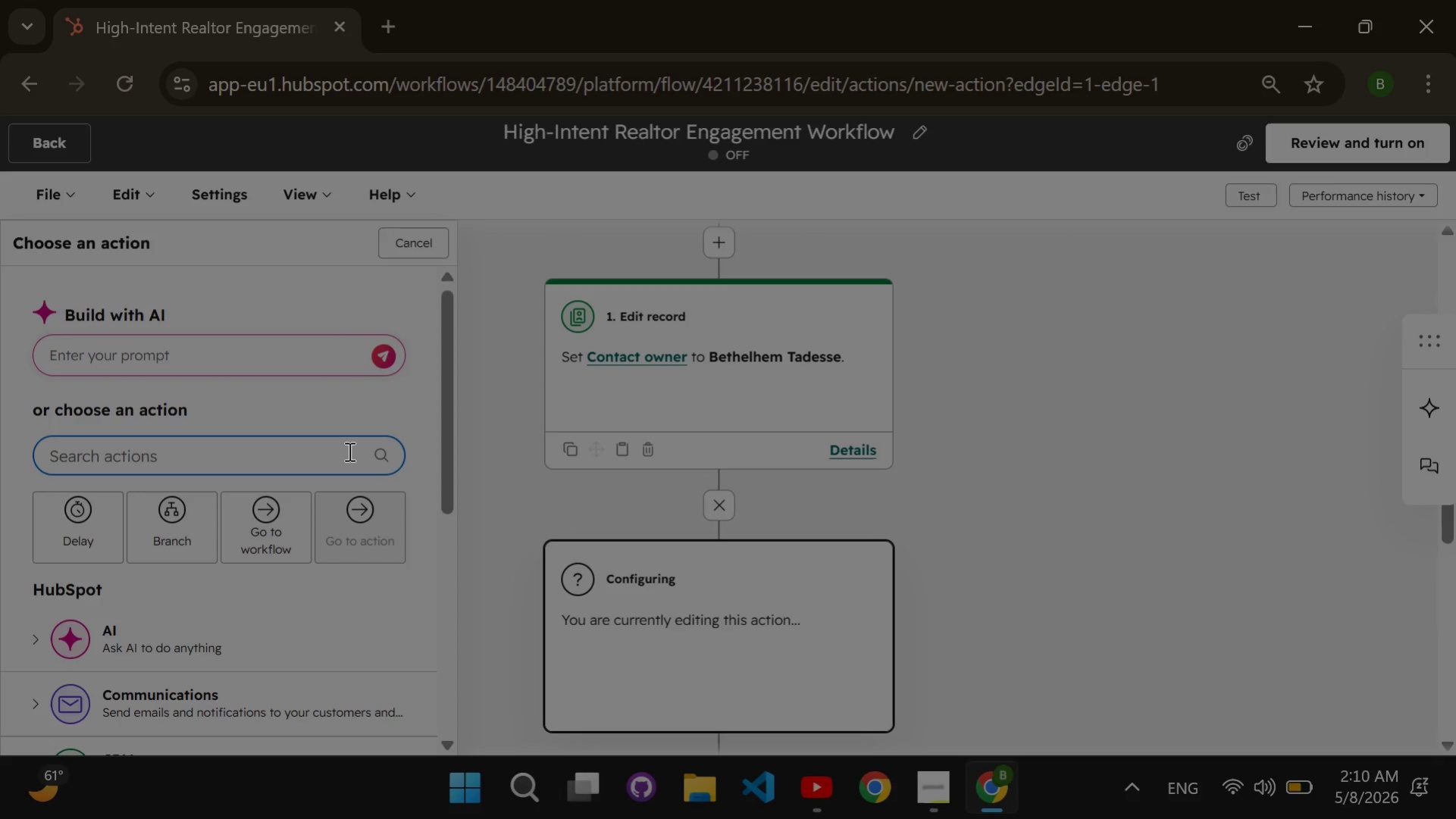 
type(edit record)
 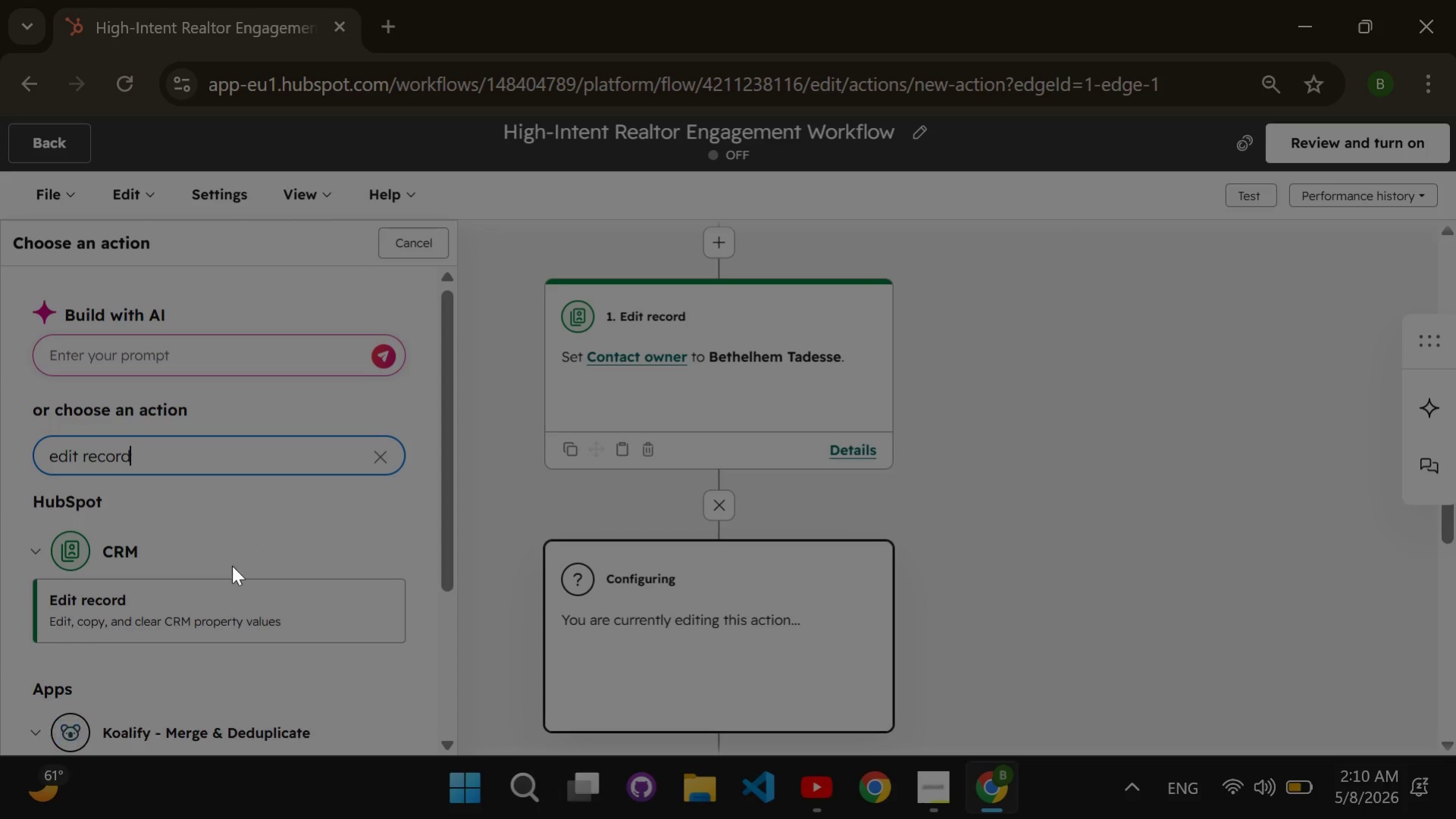 
left_click([227, 598])
 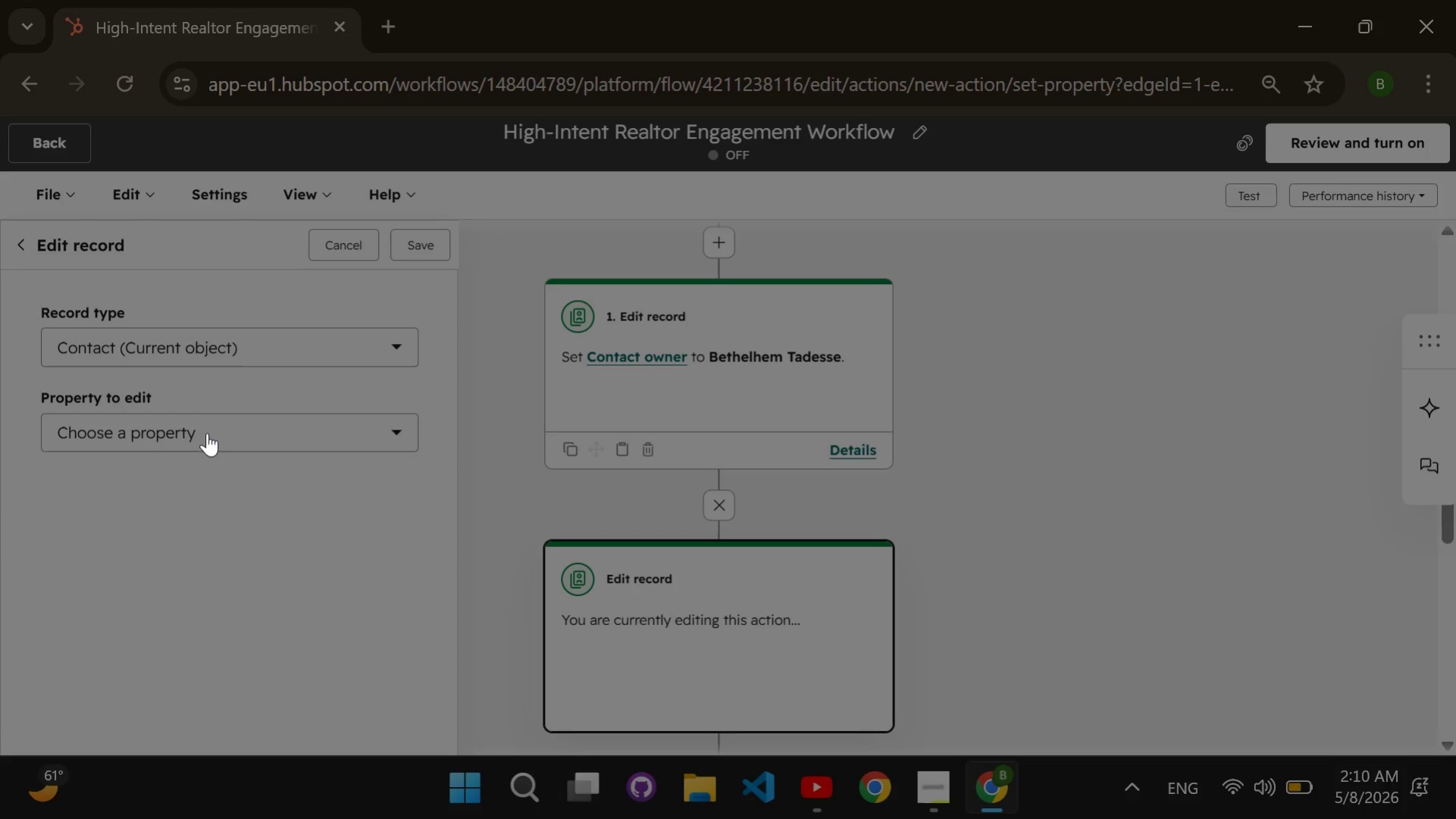 
left_click([207, 433])
 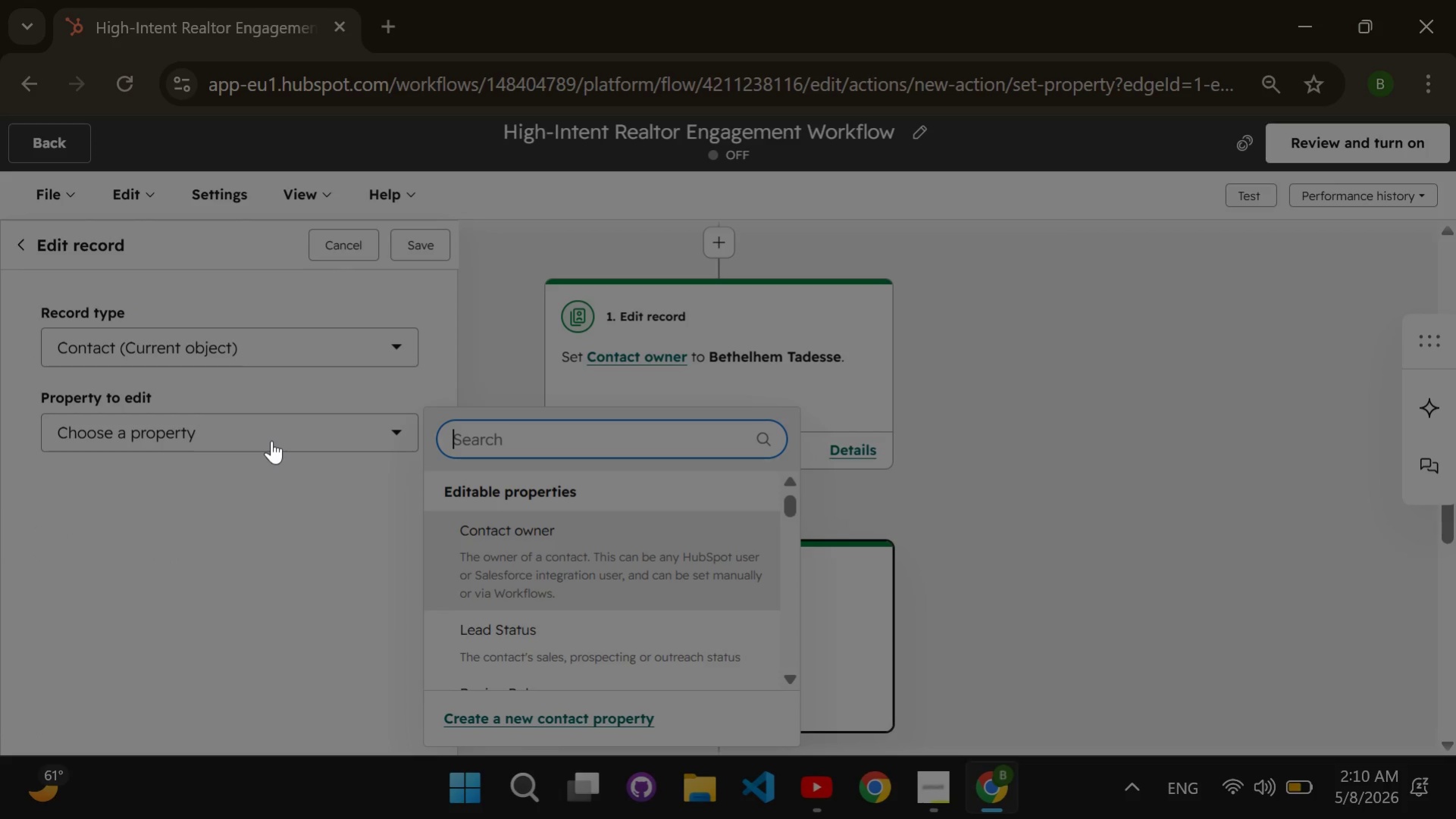 
type(life)
 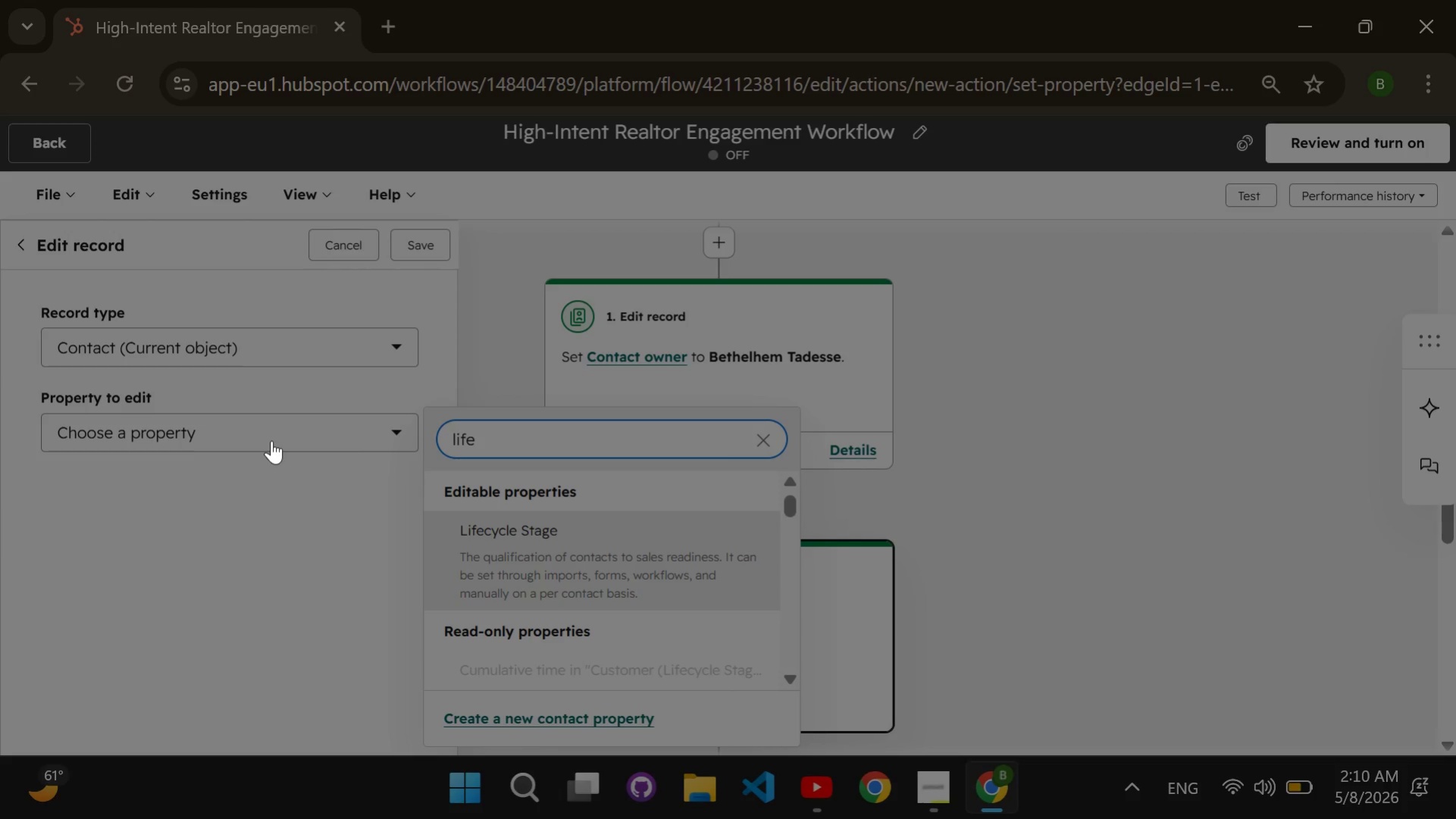 
key(Enter)
 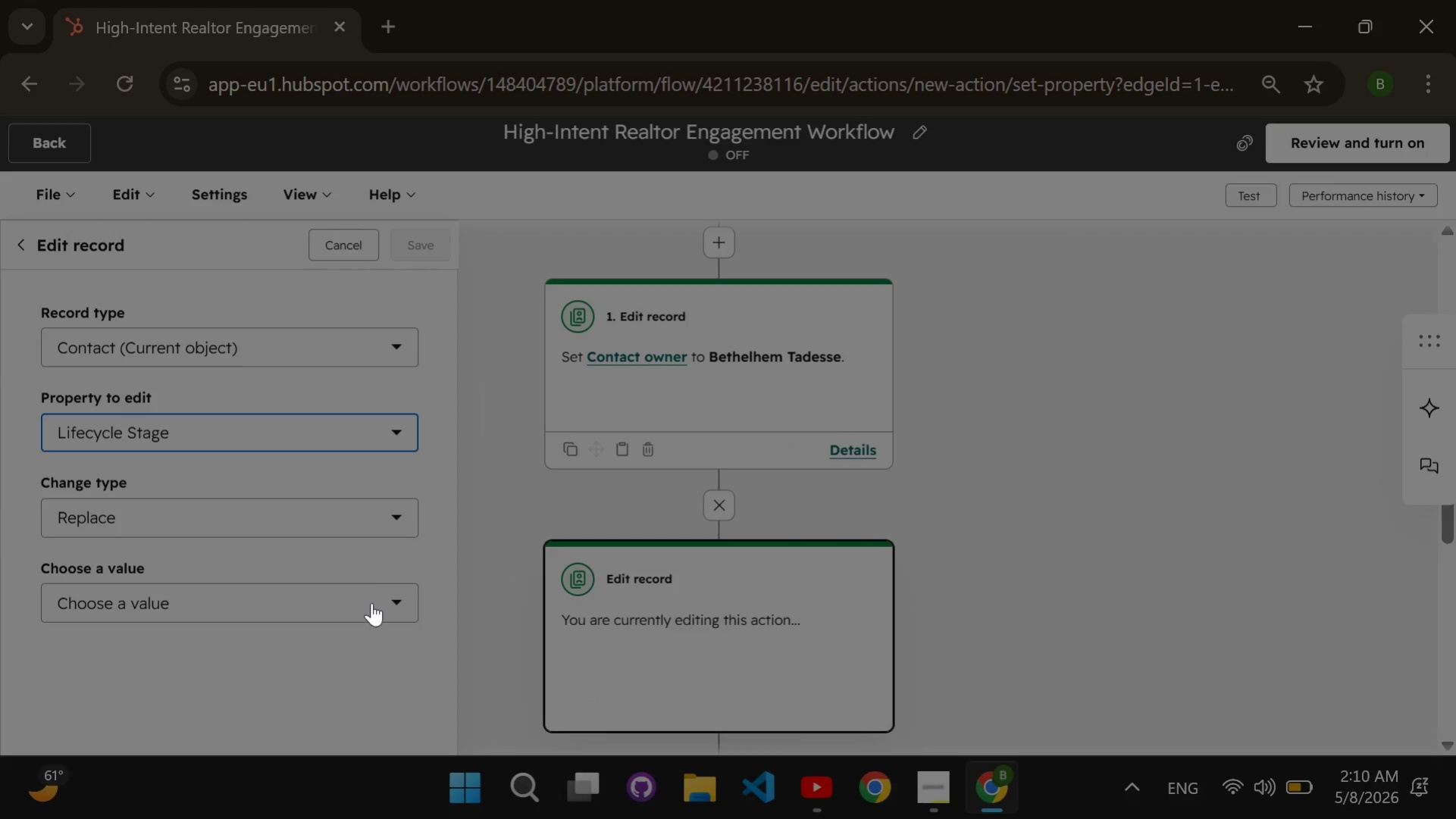 
left_click([365, 610])
 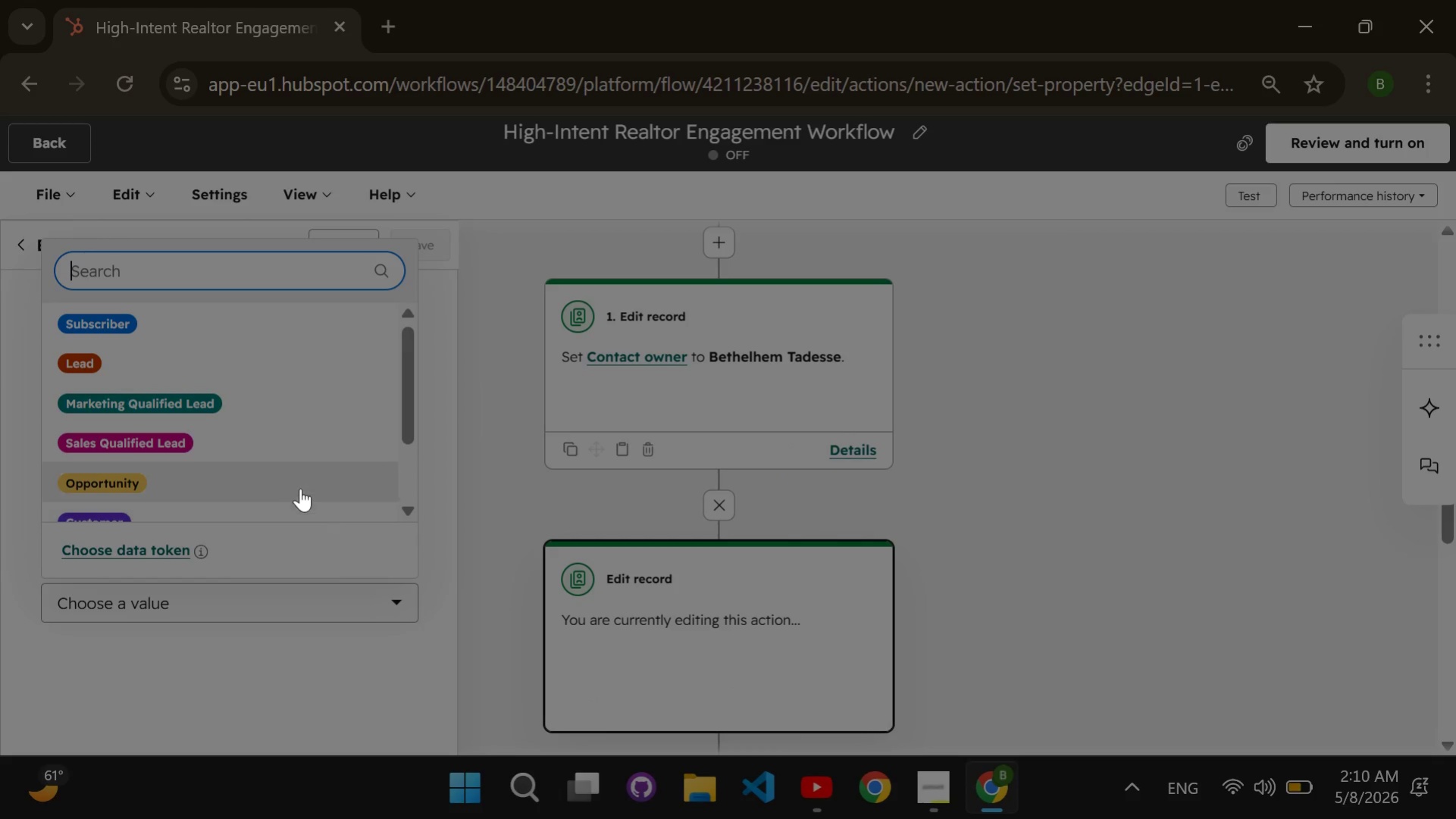 
left_click([289, 478])
 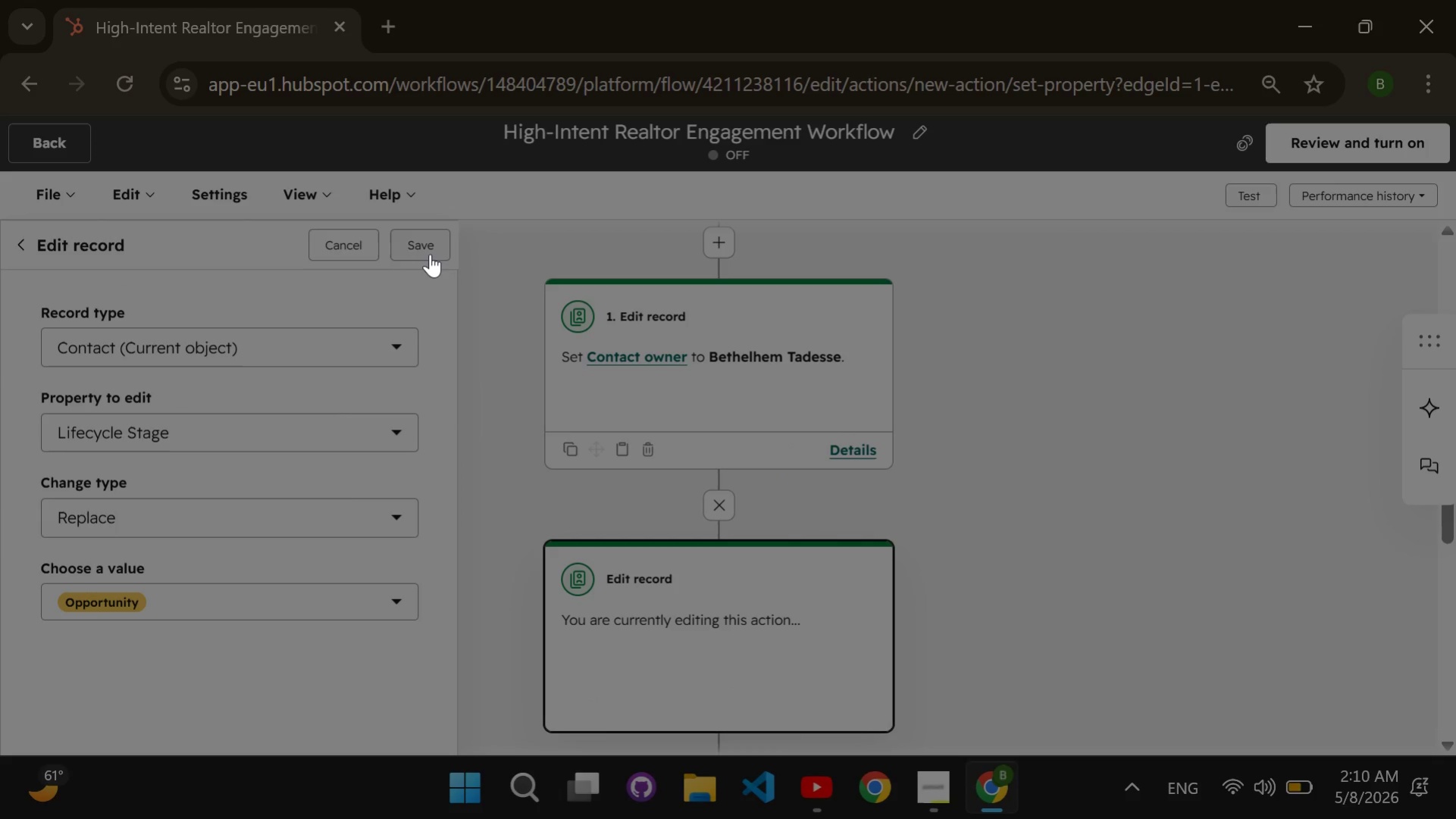 
left_click([430, 254])
 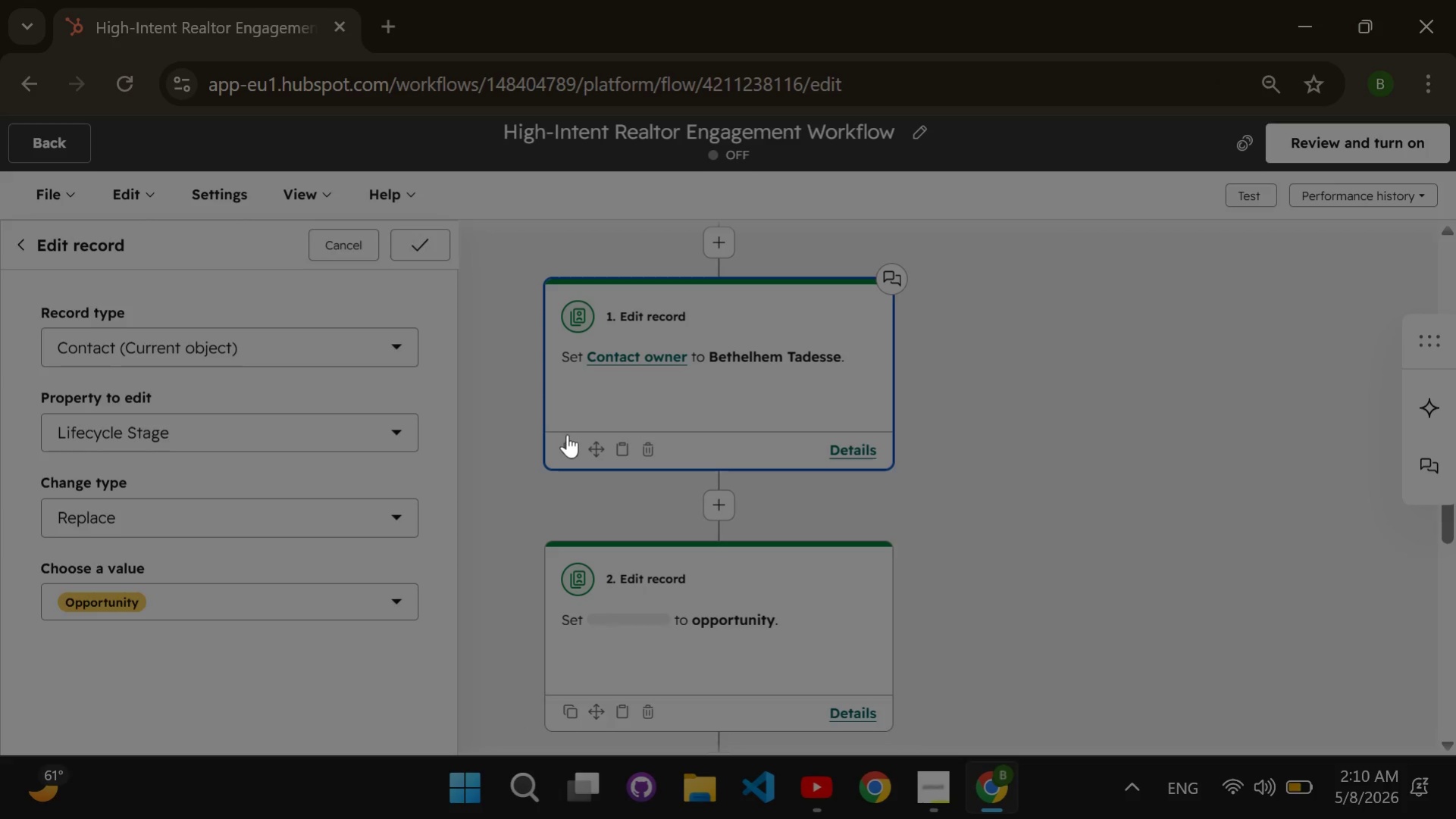 
scroll: coordinate [569, 431], scroll_direction: down, amount: 2.0
 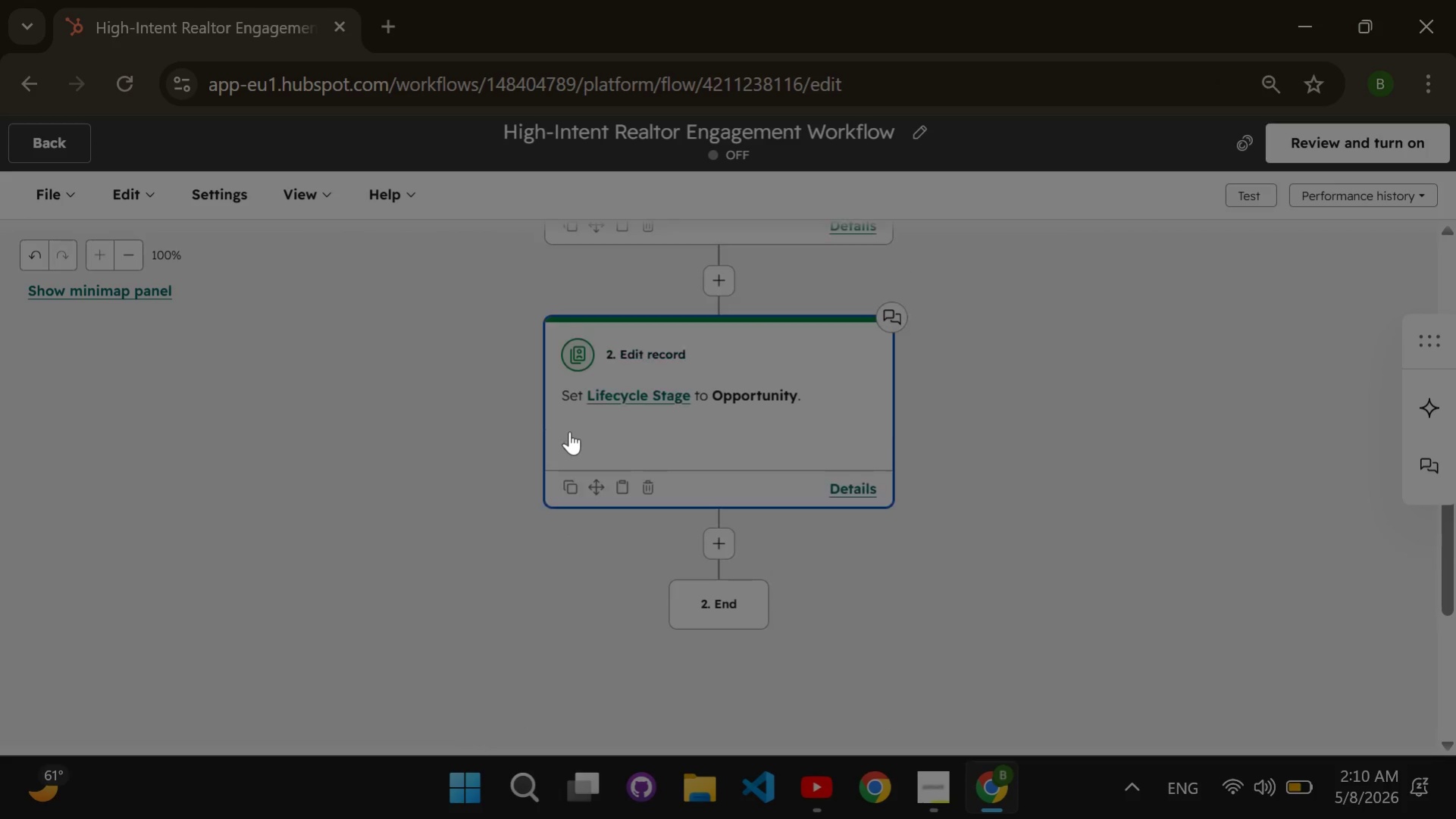 
scroll: coordinate [569, 431], scroll_direction: up, amount: 2.0
 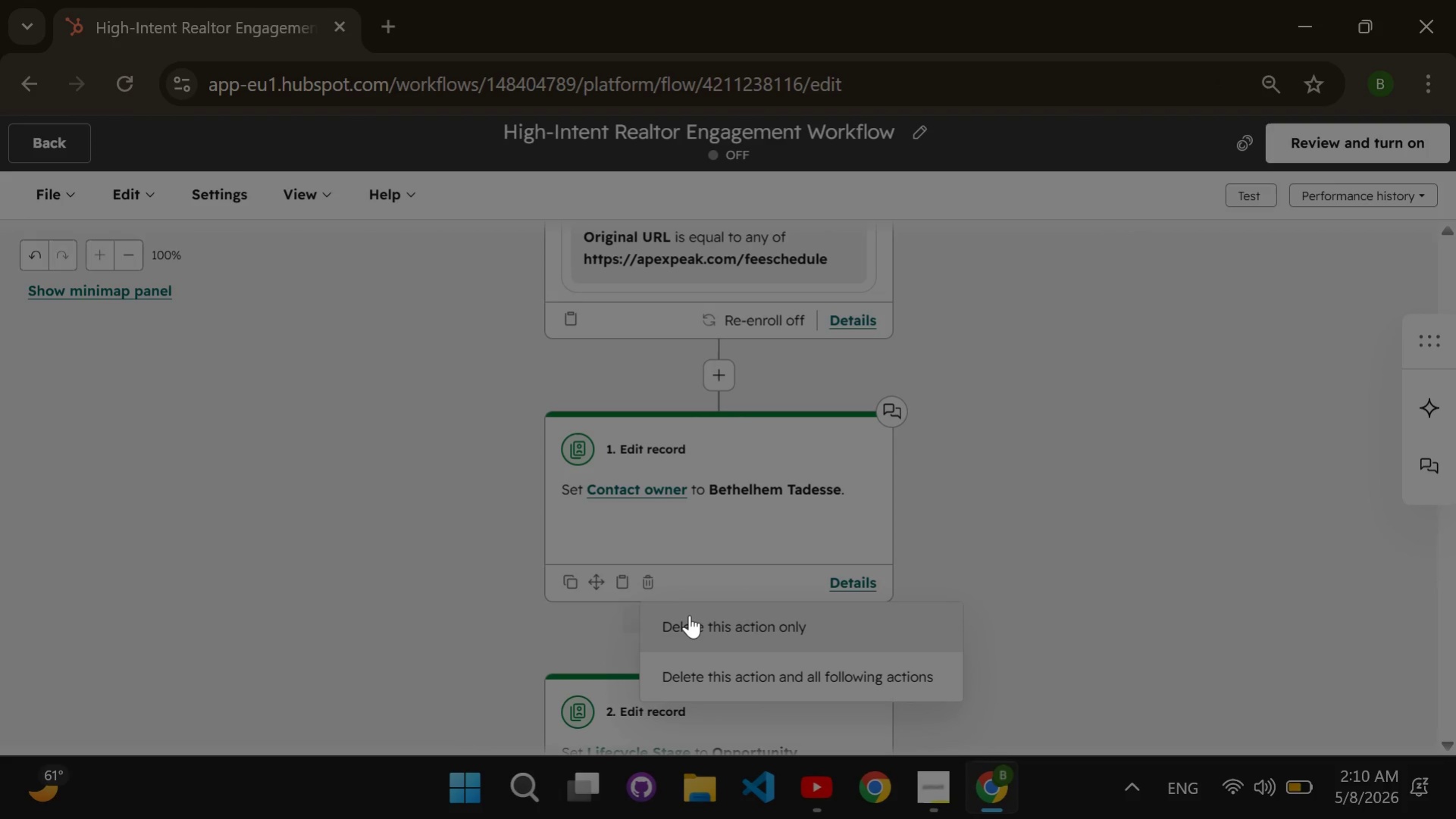 
left_click([699, 632])
 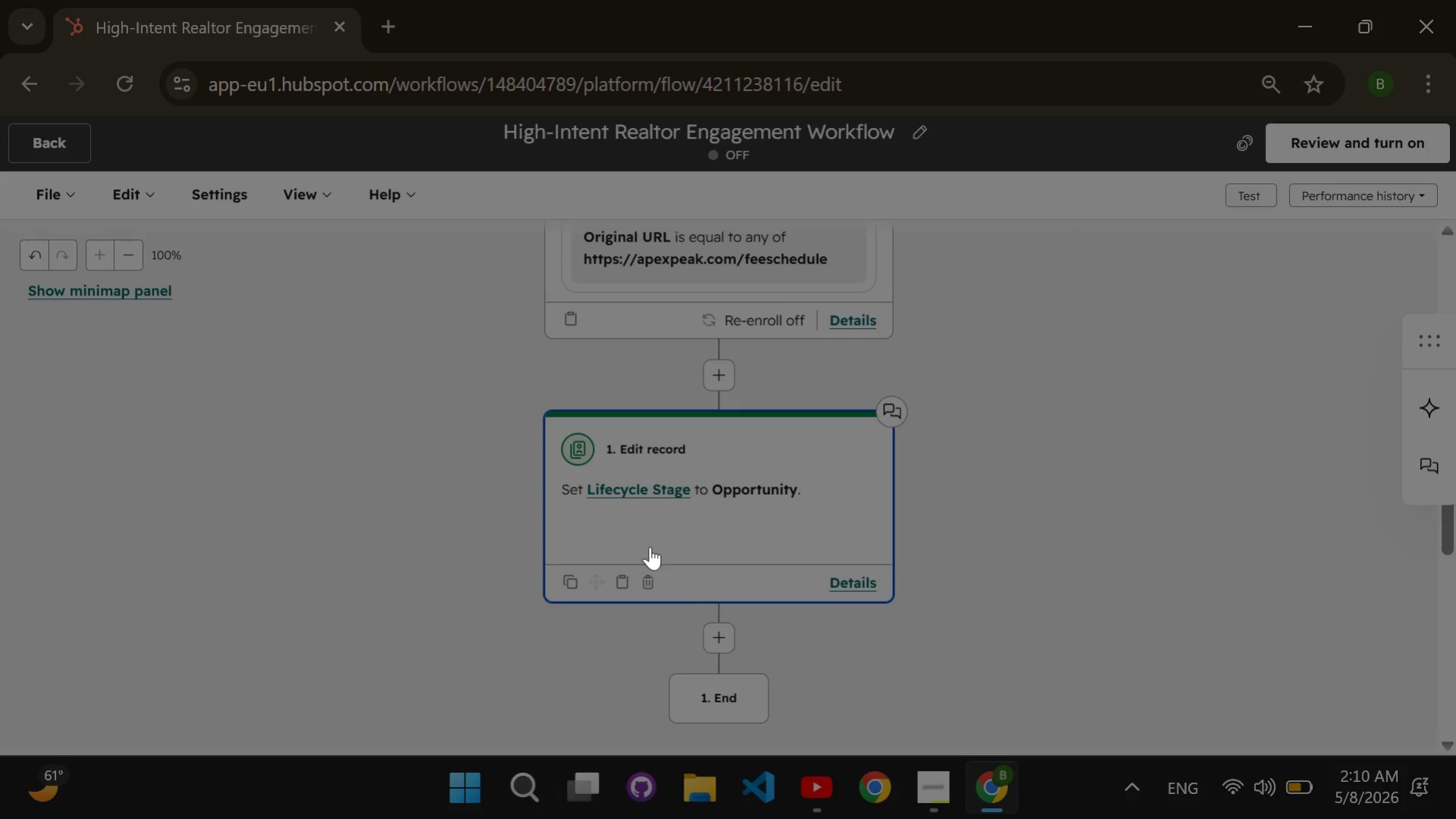 
left_click([711, 624])
 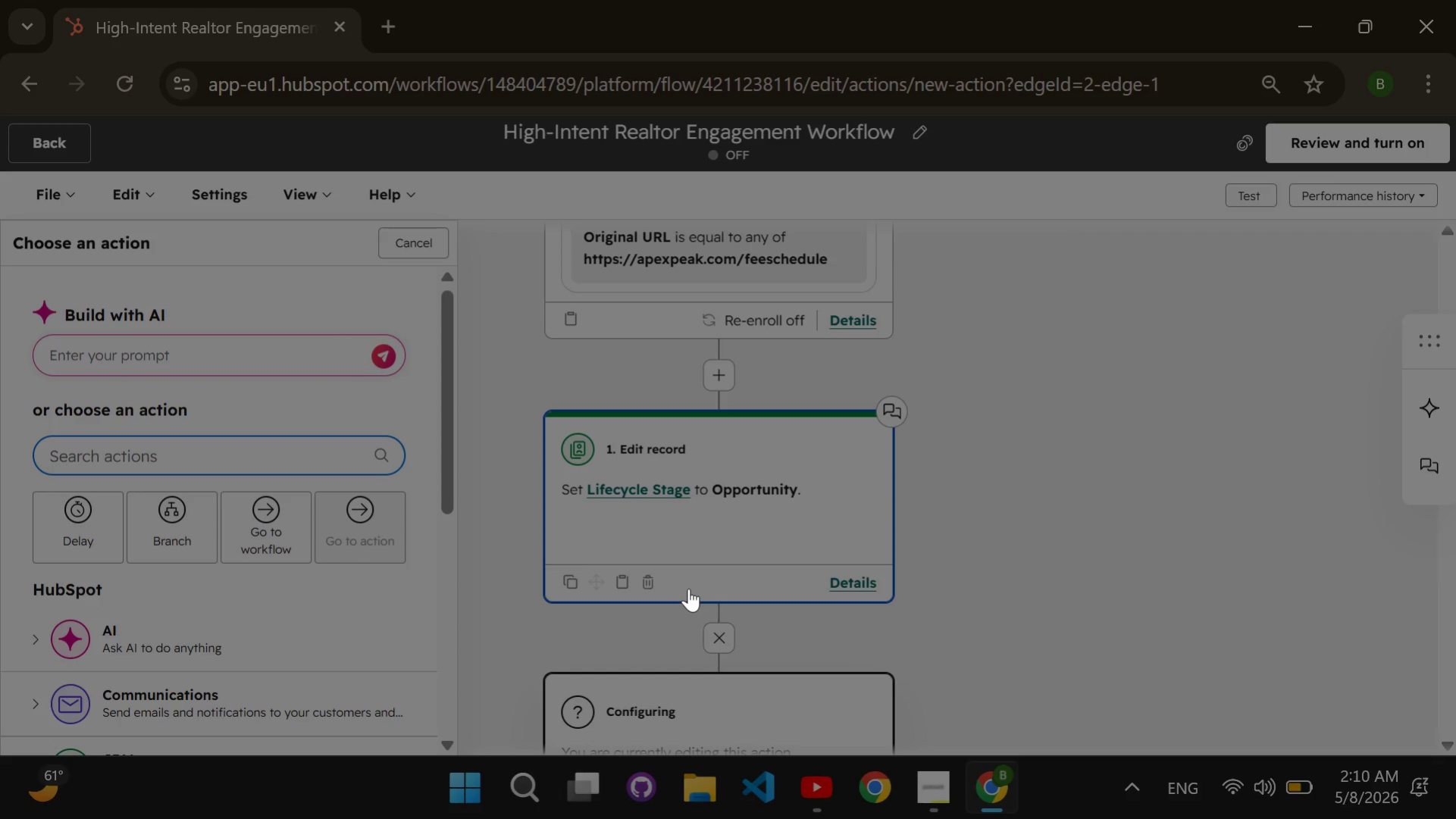 
type(send inter)
 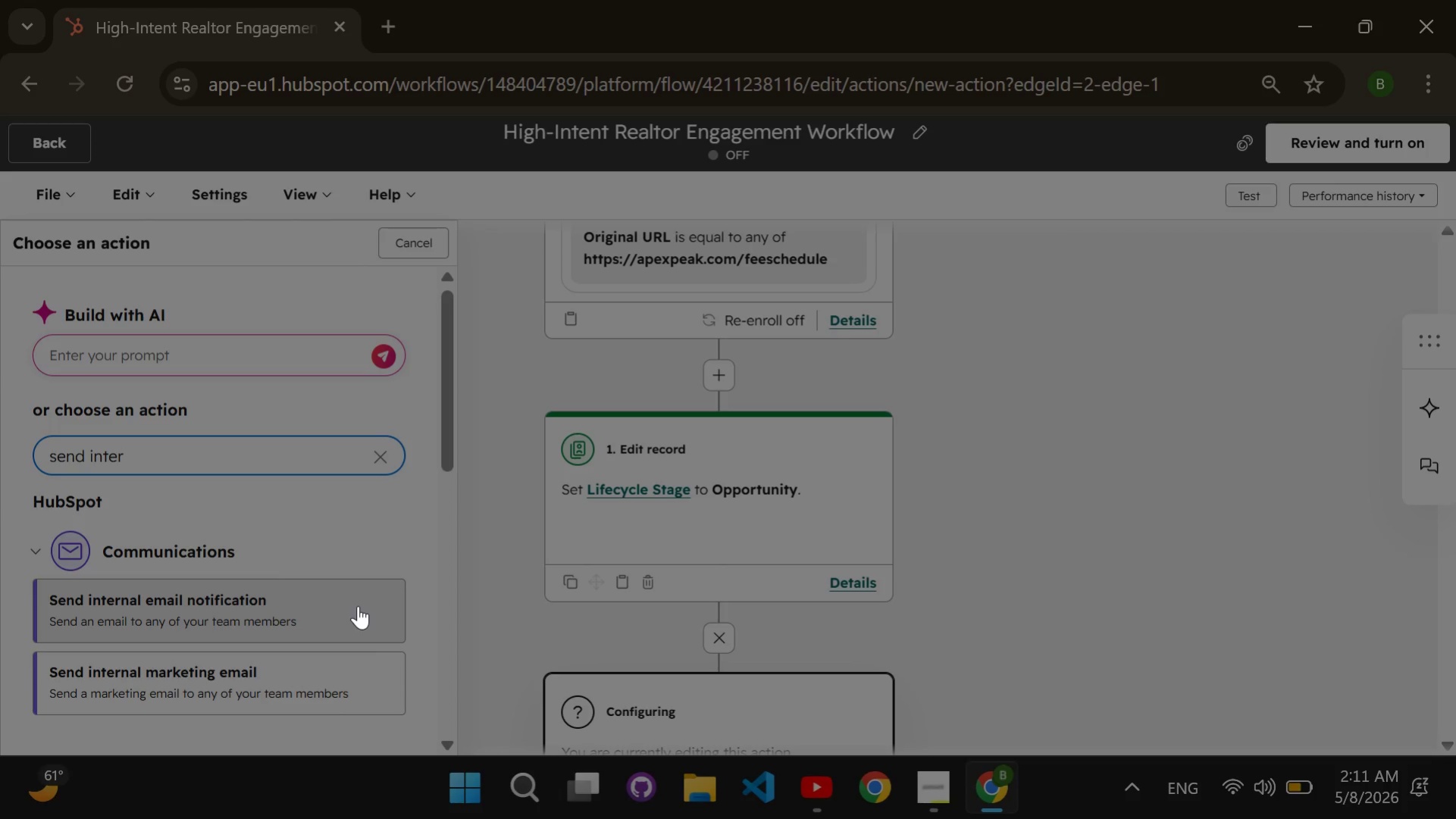 
left_click([358, 605])
 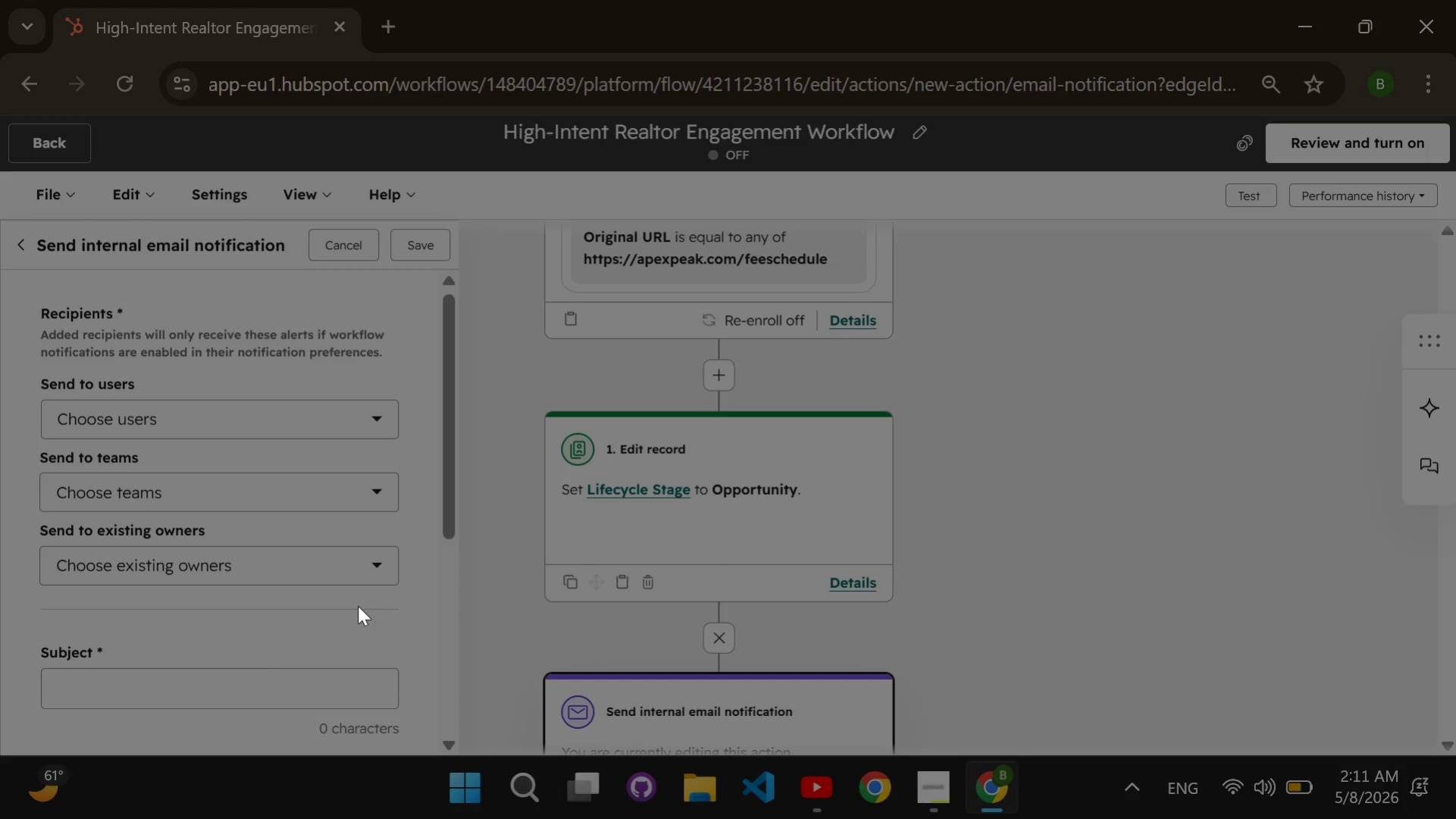 
wait(5.39)
 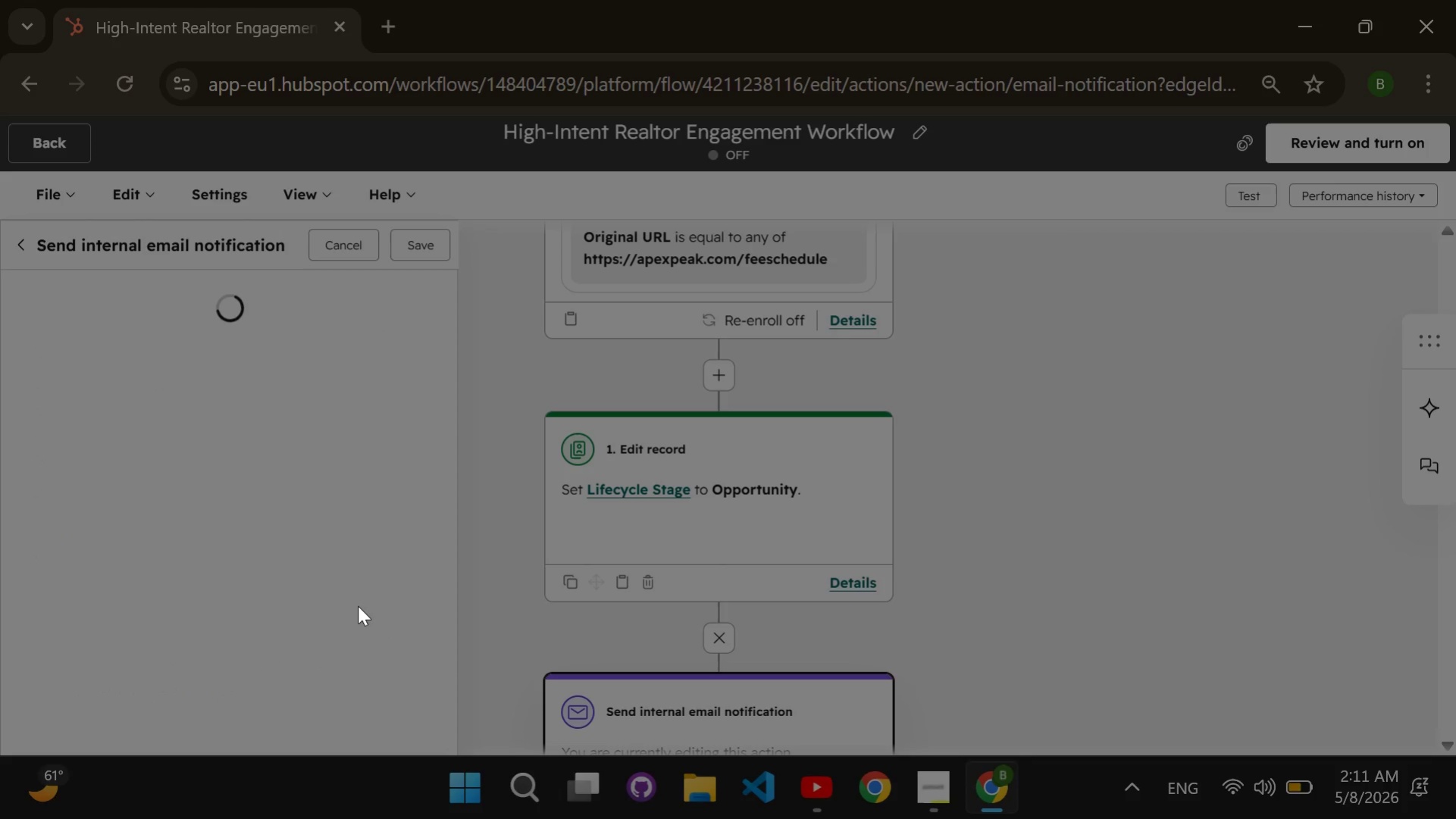 
left_click([310, 399])
 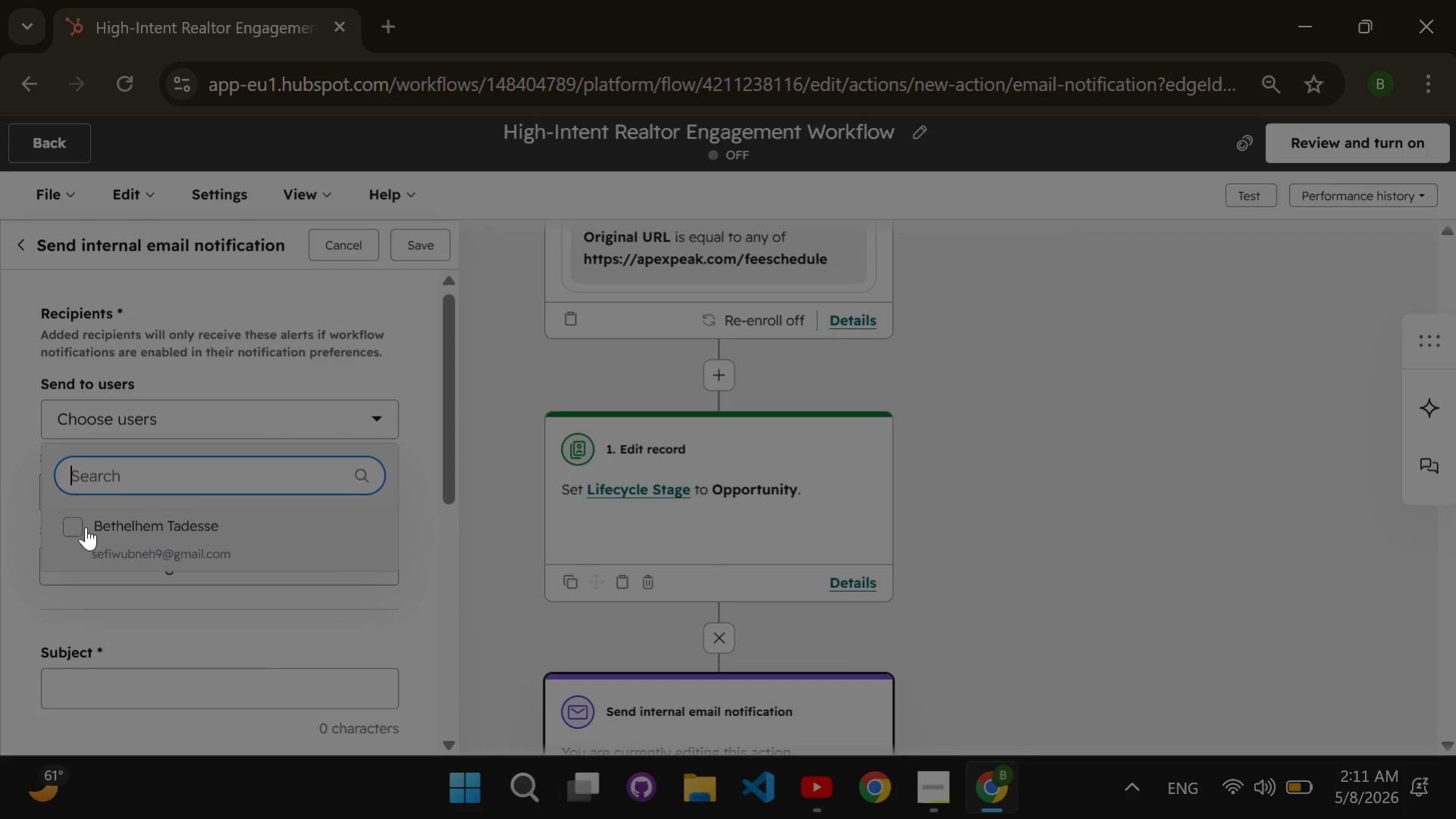 
left_click([80, 528])
 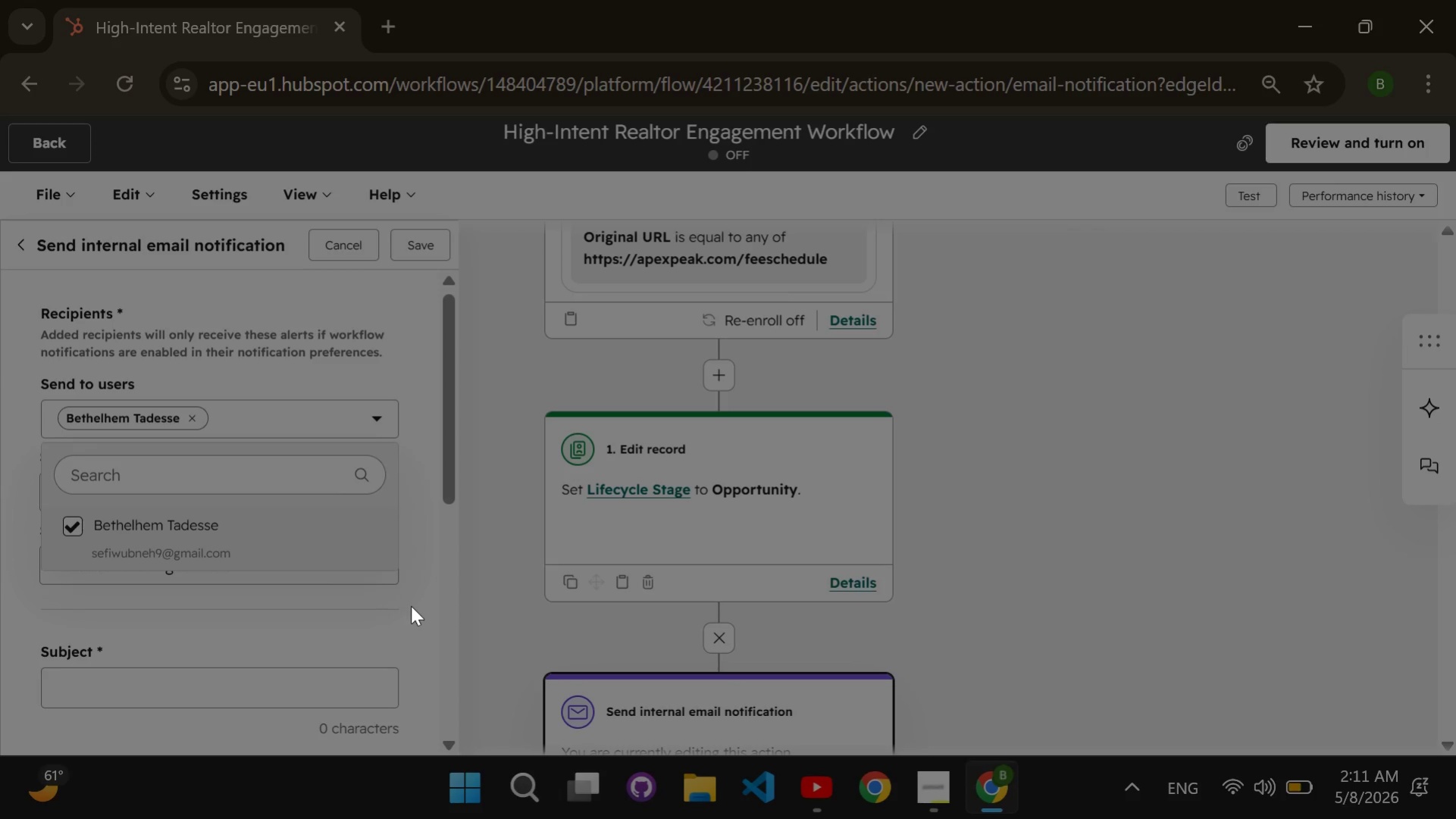 
left_click([411, 605])
 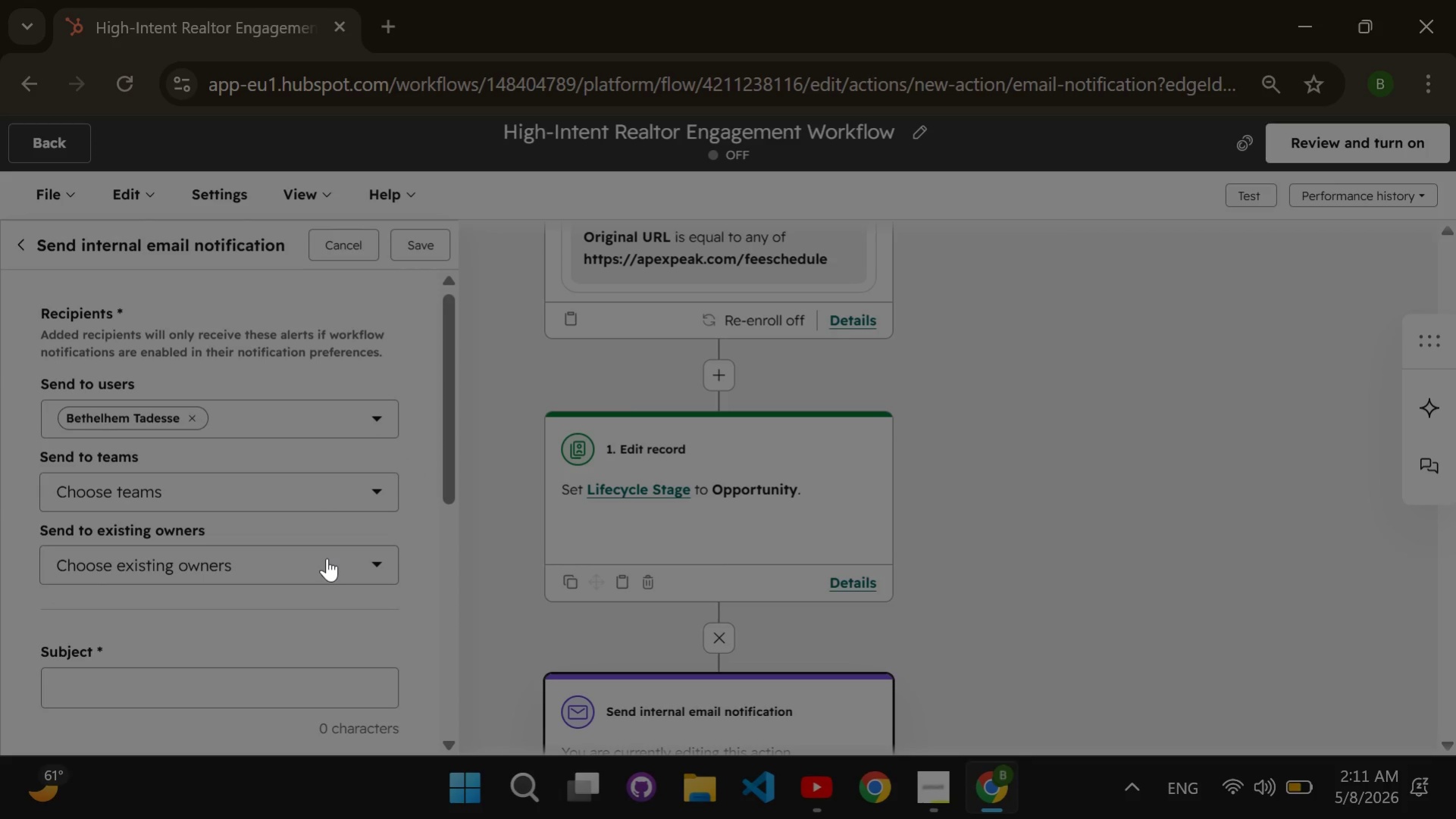 
scroll: coordinate [327, 558], scroll_direction: none, amount: 0.0
 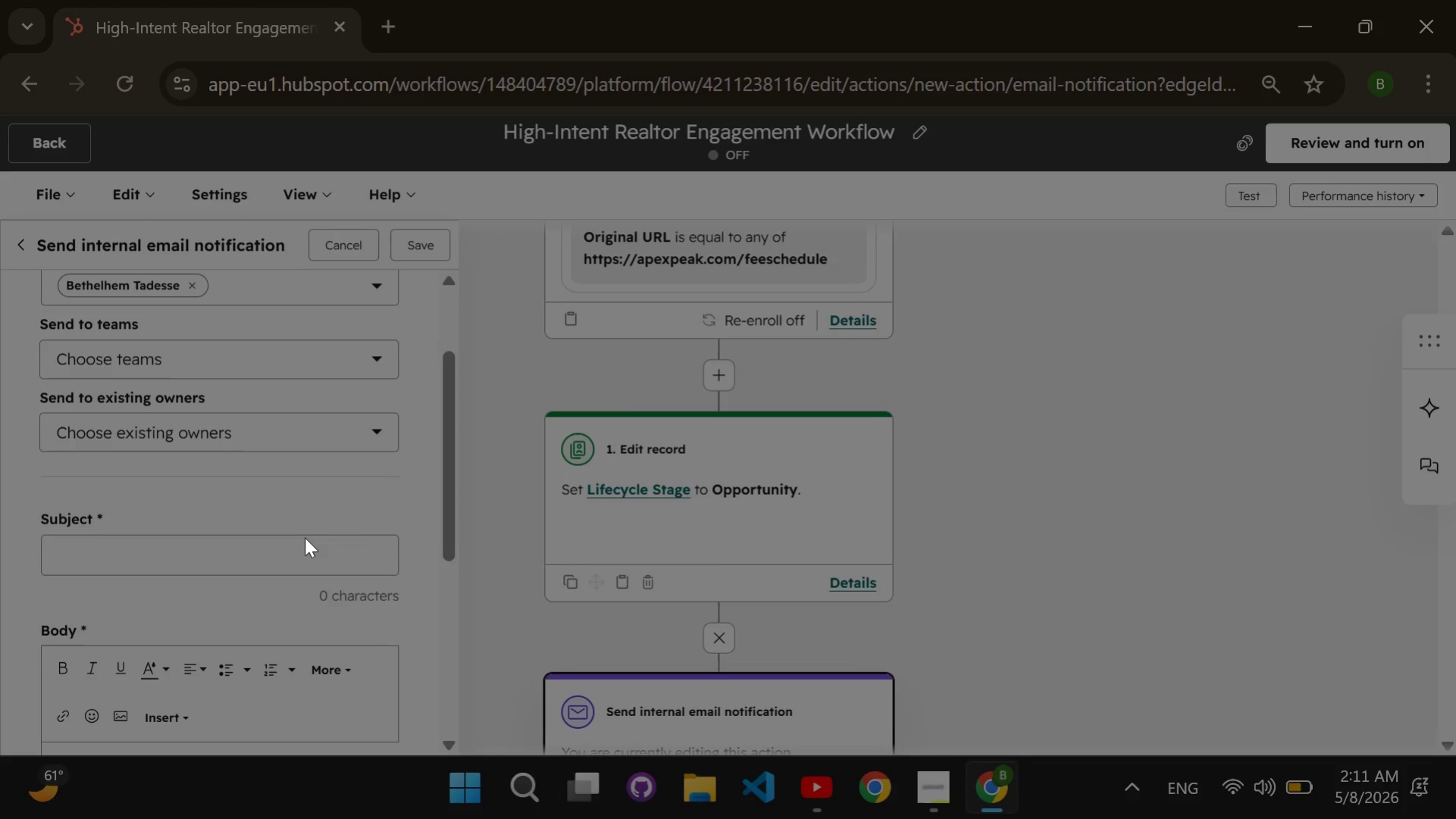 
left_click([305, 537])
 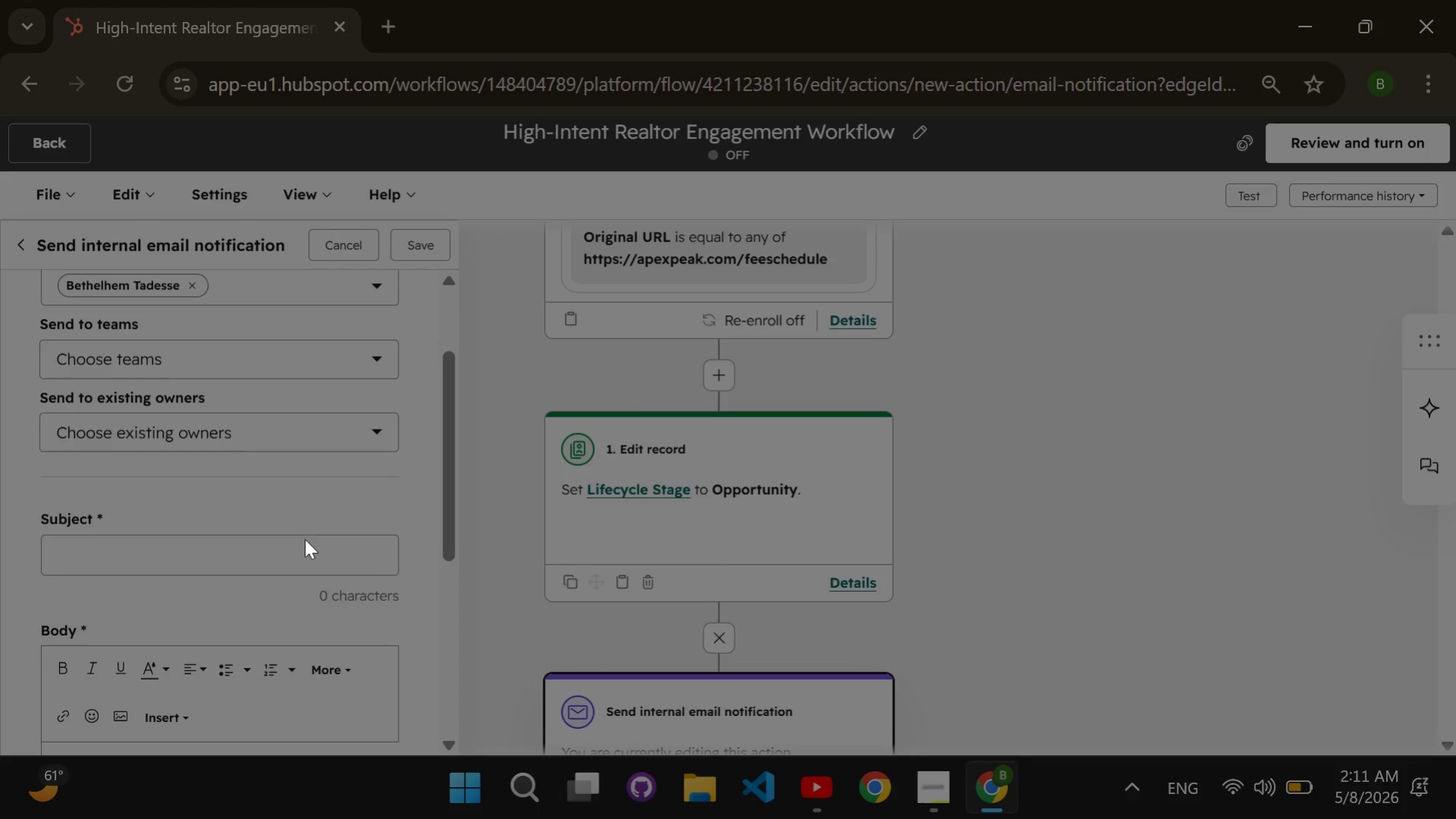 
double_click([305, 537])
 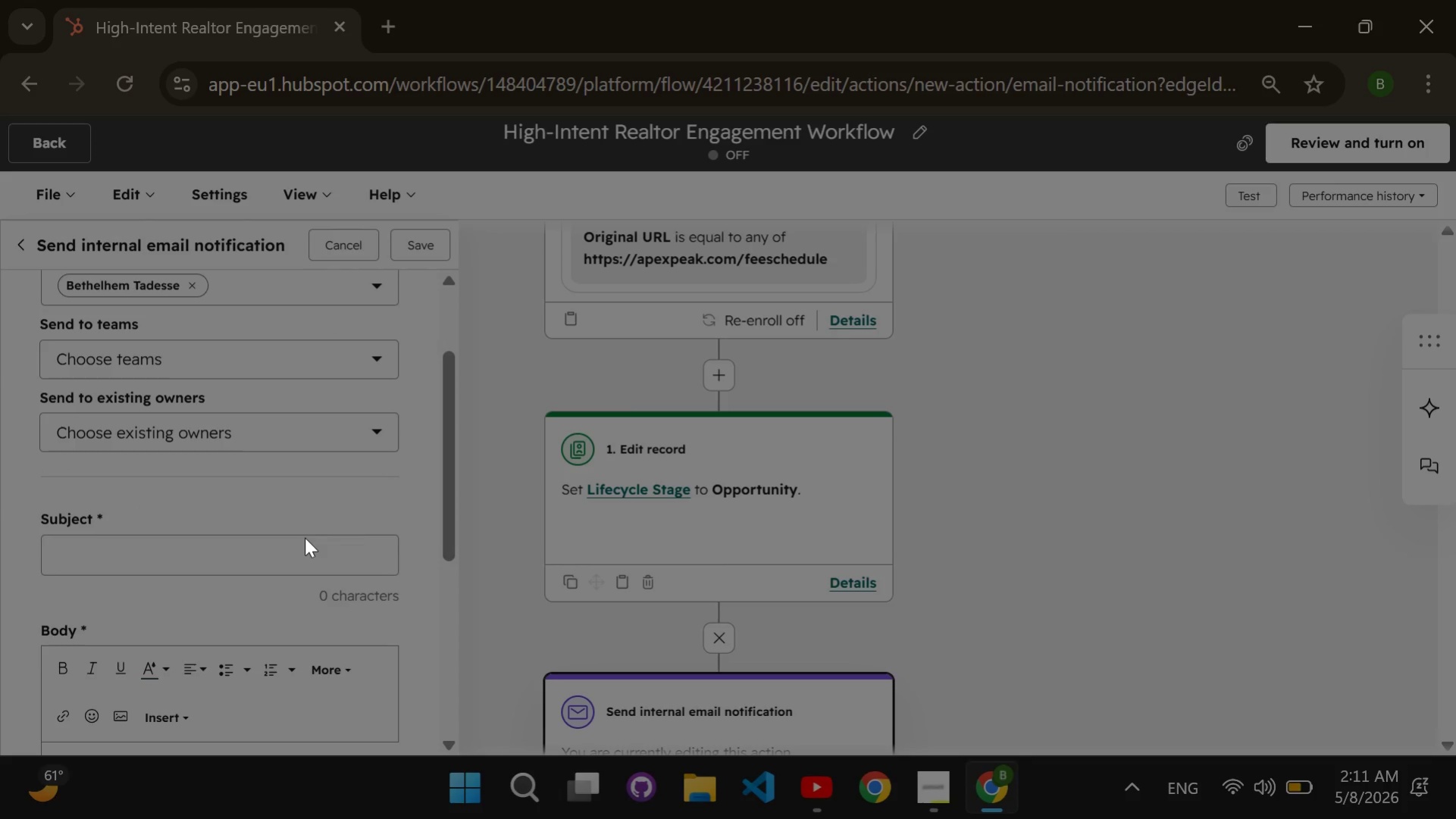 
left_click([300, 541])
 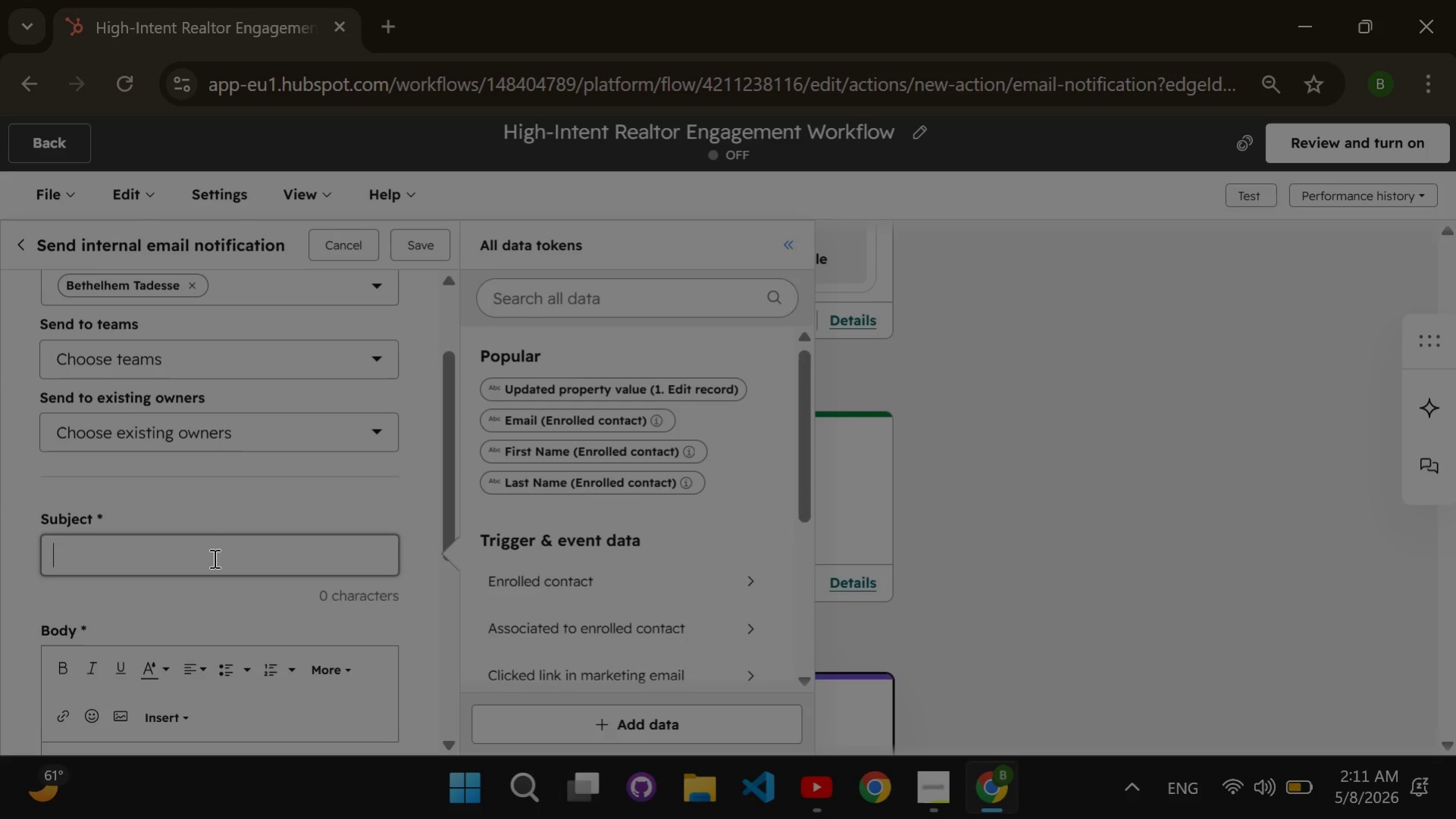 
scroll: coordinate [214, 558], scroll_direction: down, amount: 2.0
 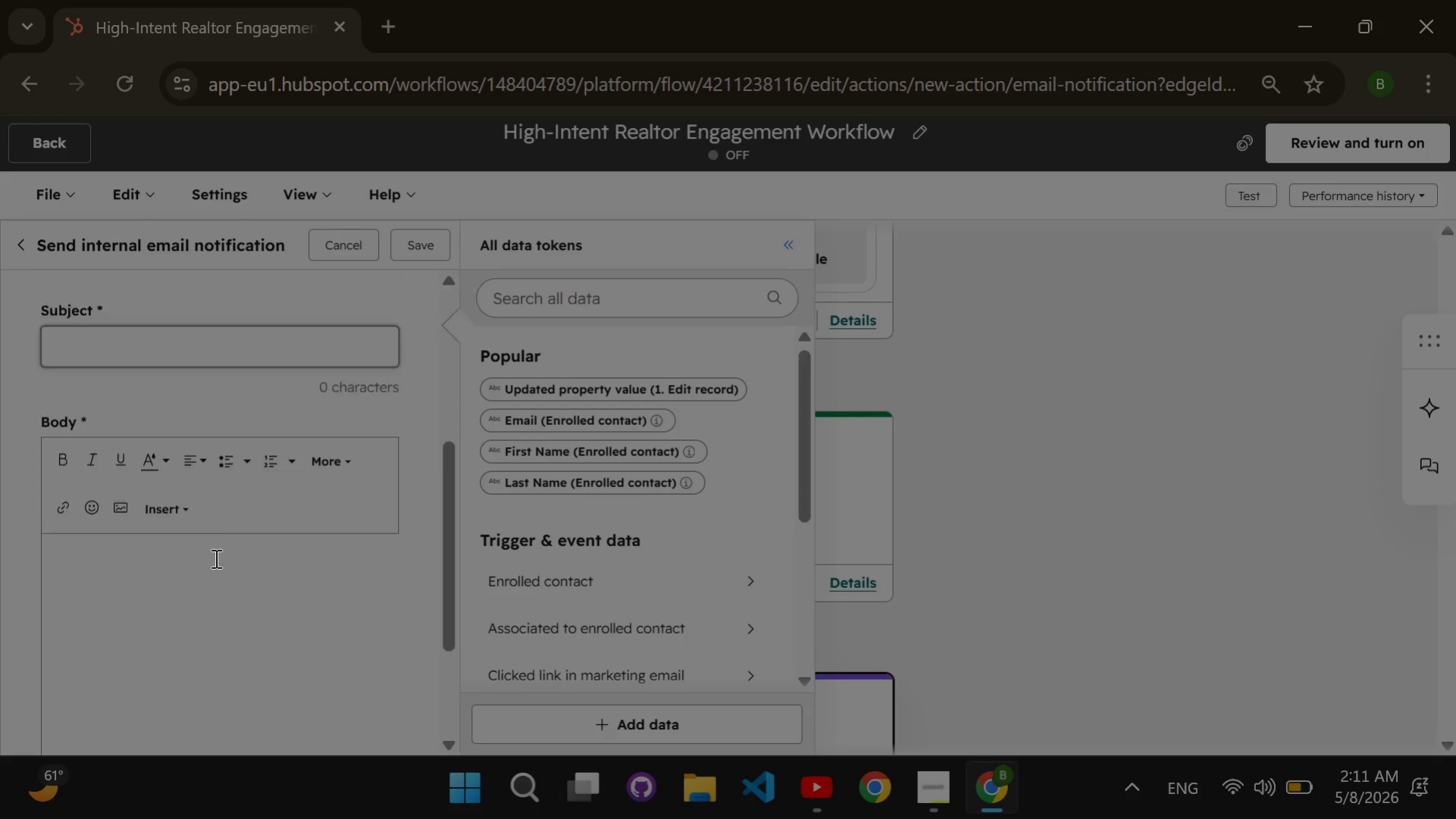 
scroll: coordinate [214, 558], scroll_direction: none, amount: 0.0
 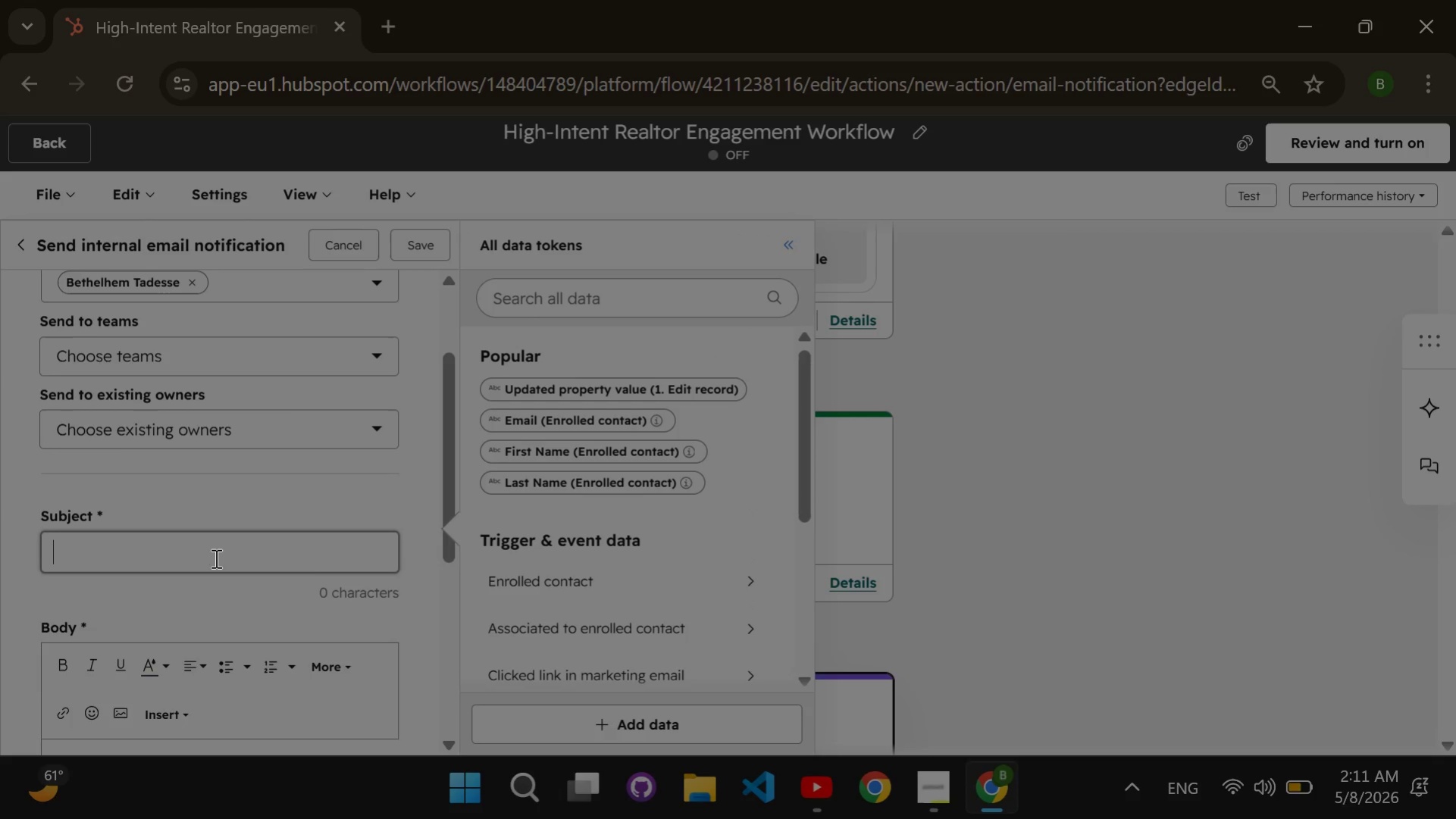 
scroll: coordinate [214, 558], scroll_direction: up, amount: 1.0
 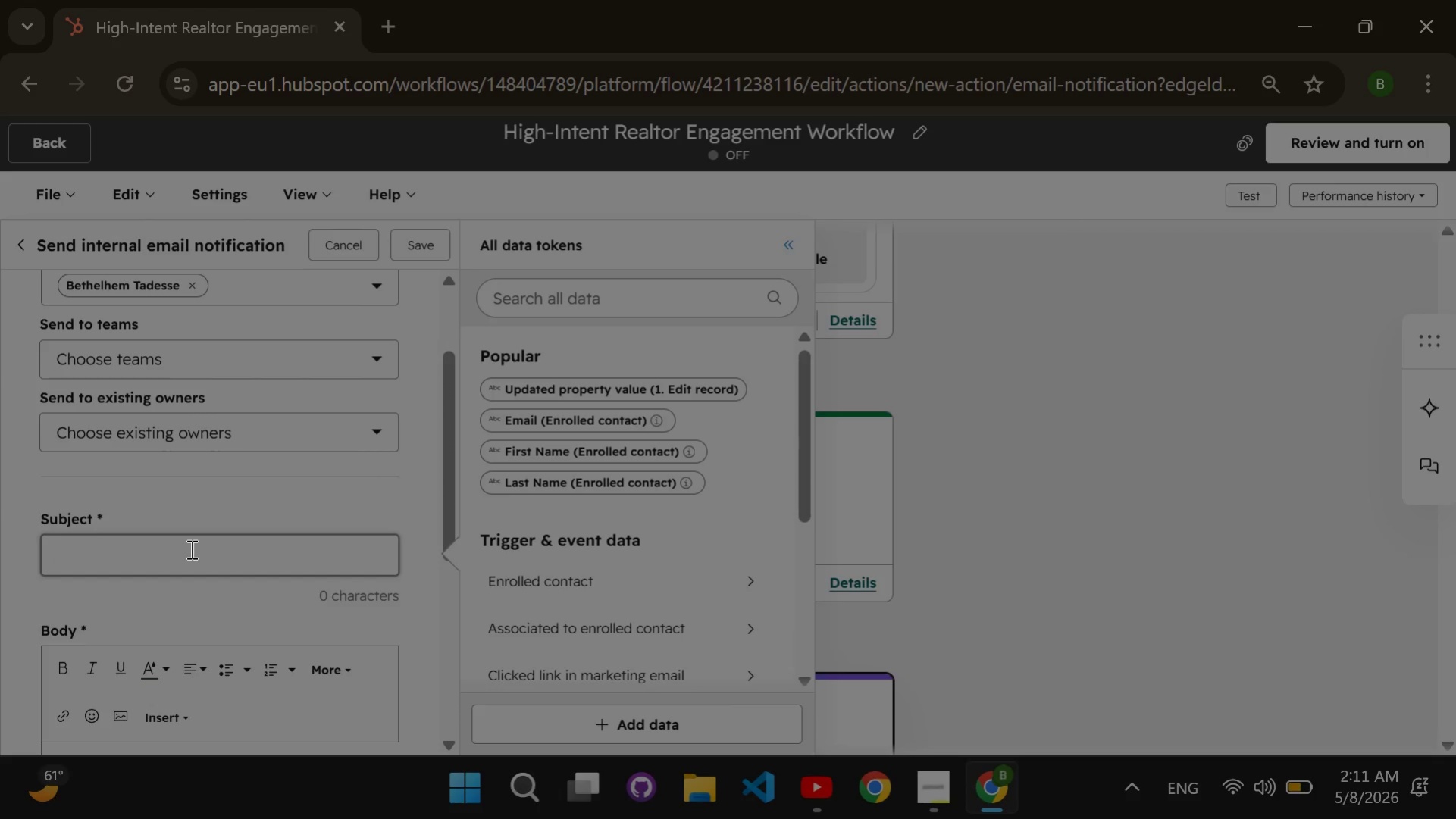 
type(High-Intent Realtor Click Detected)
 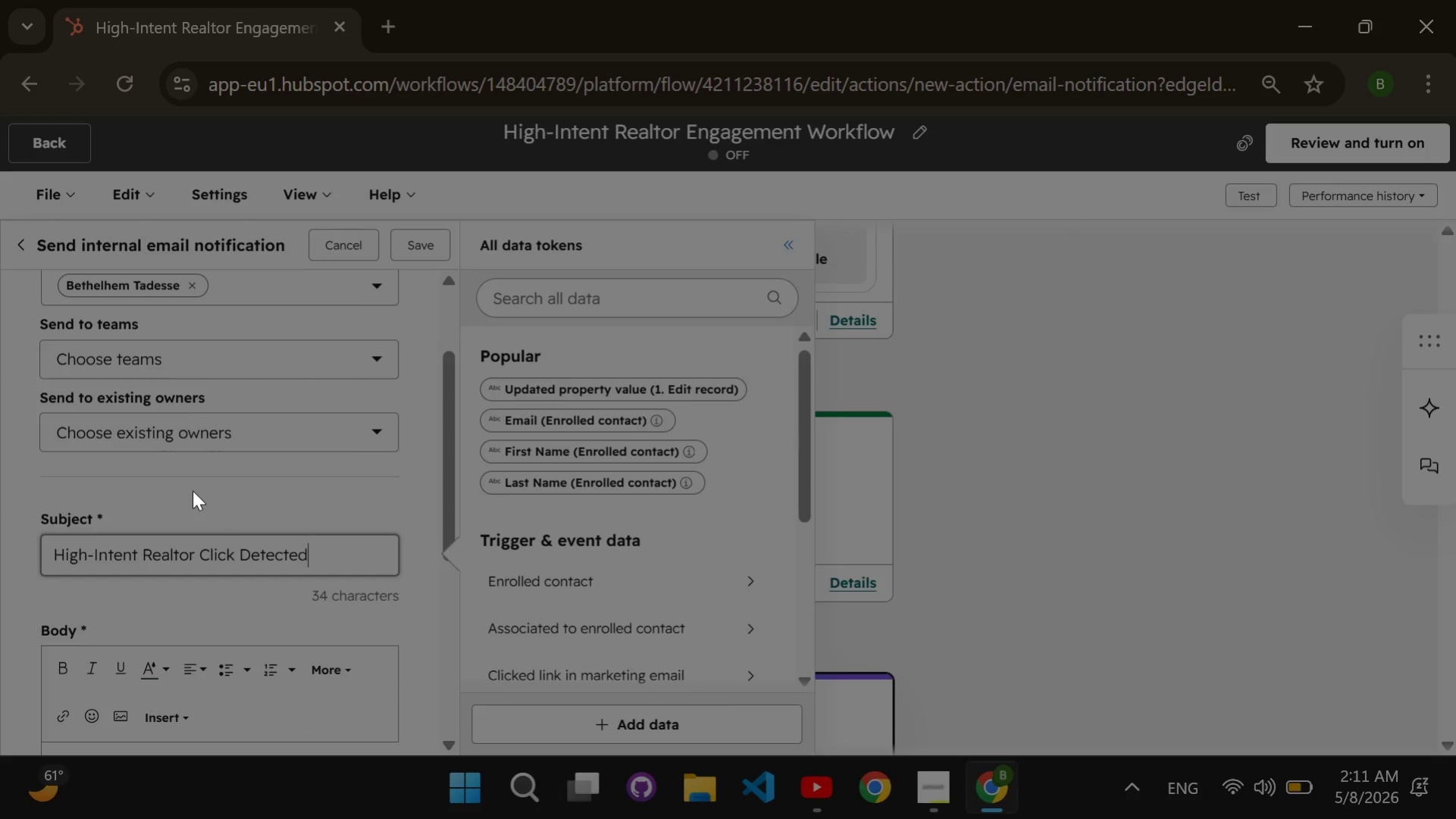 
scroll: coordinate [193, 490], scroll_direction: down, amount: 1.0
 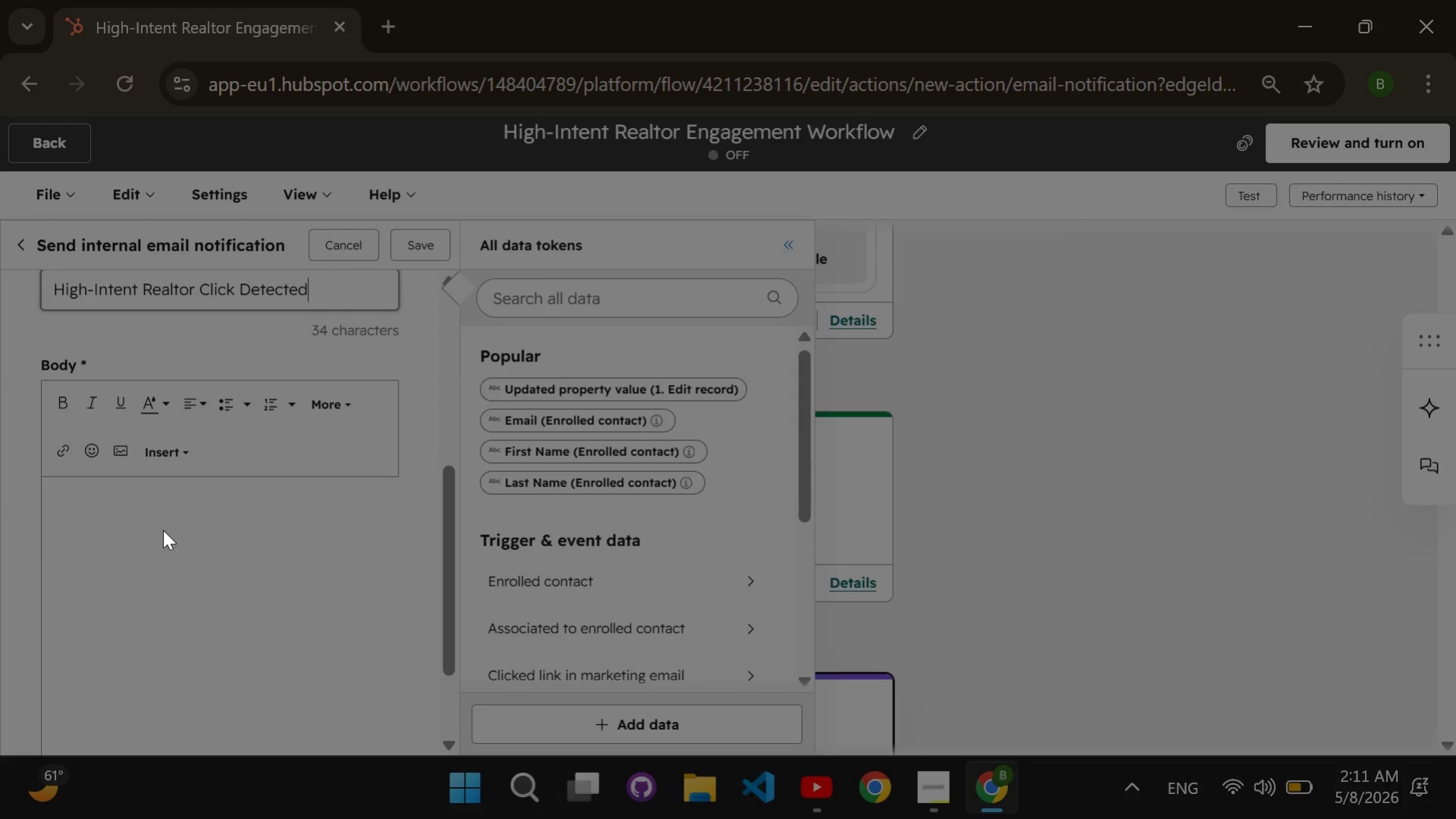 
left_click([163, 530])
 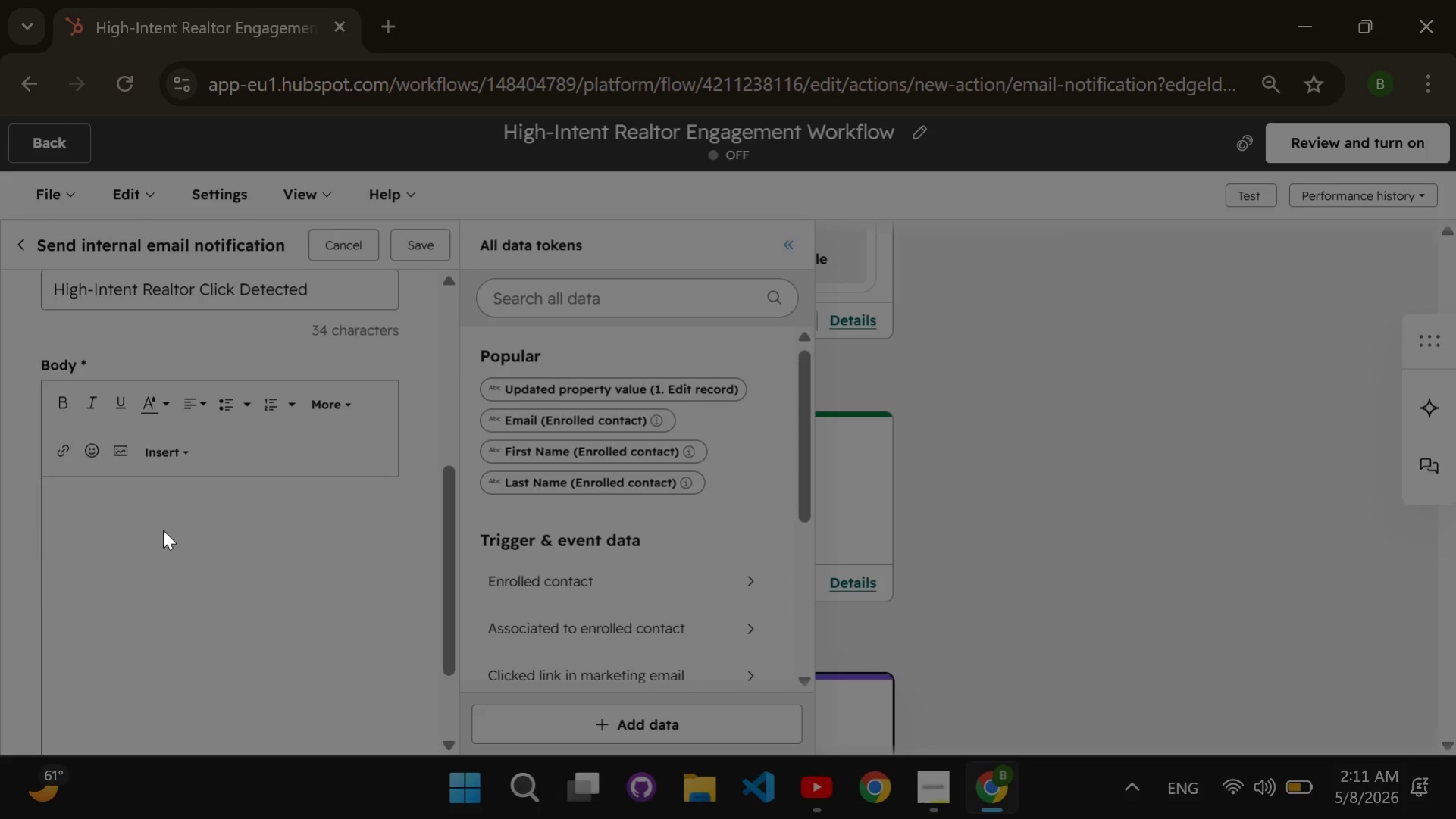 
wait(8.59)
 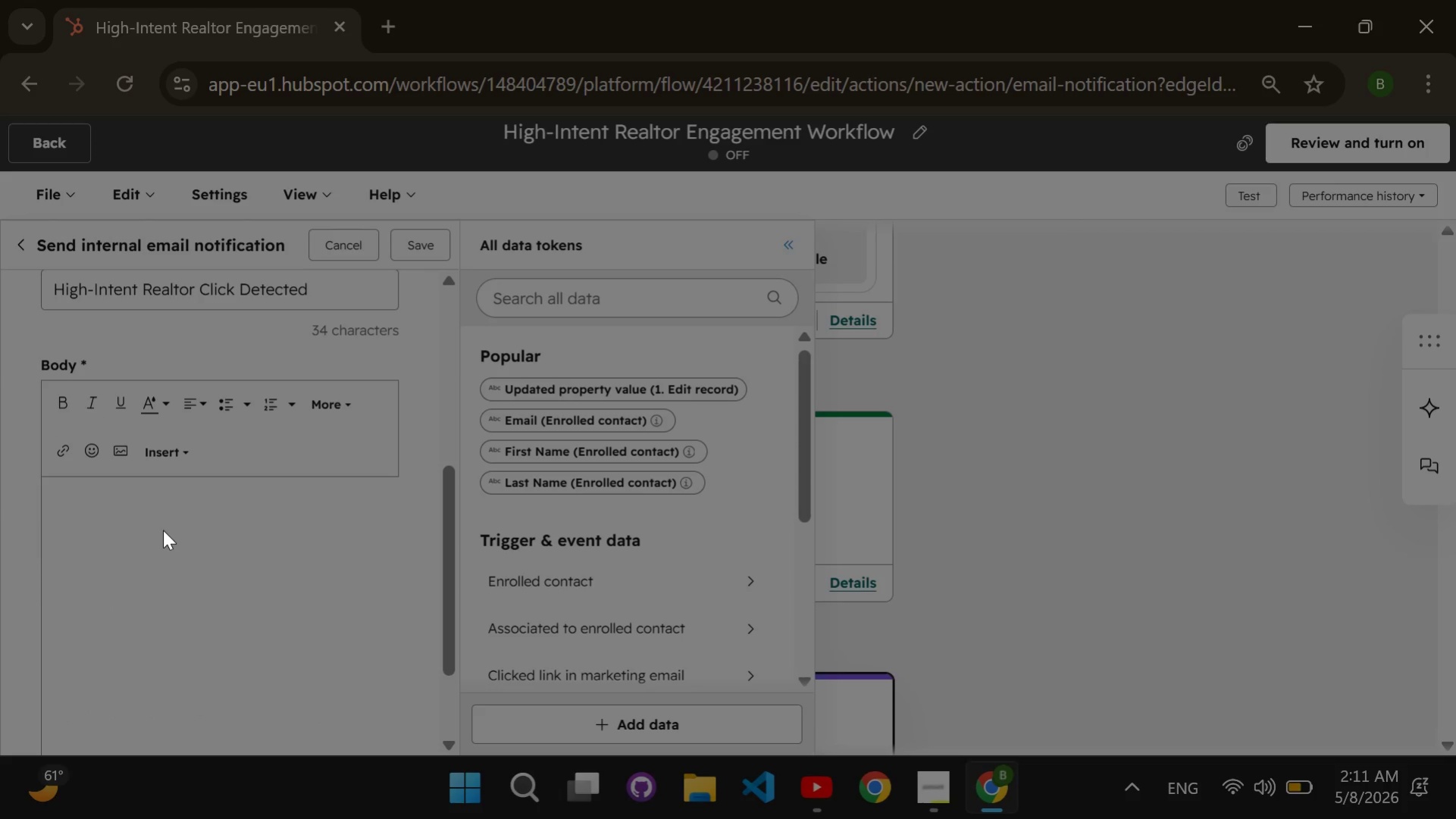 
type(A)
key(Backspace)
type(A realo)
key(Backspace)
type(tor contact has clicked the "")
 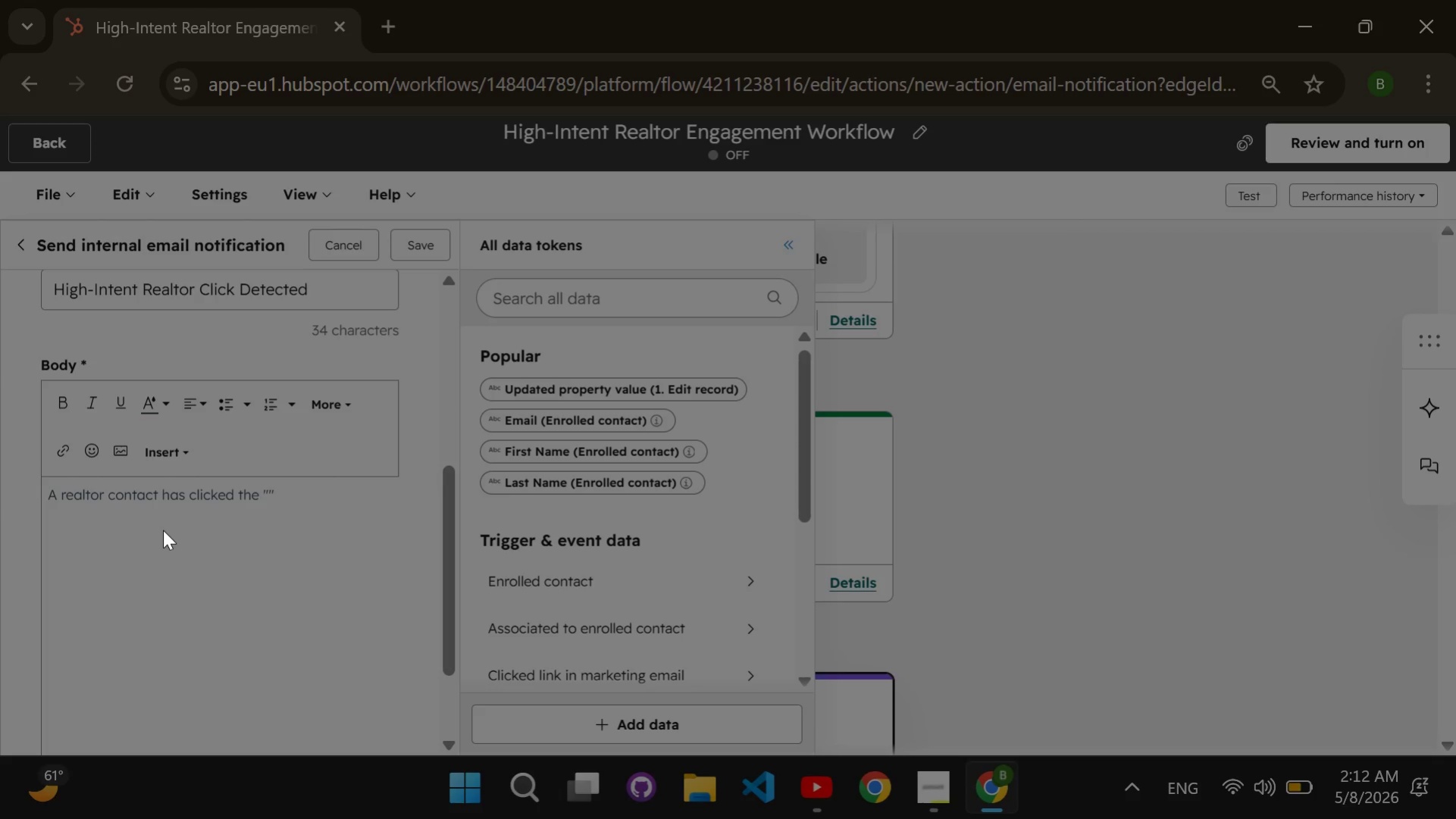 
key(ArrowLeft)
 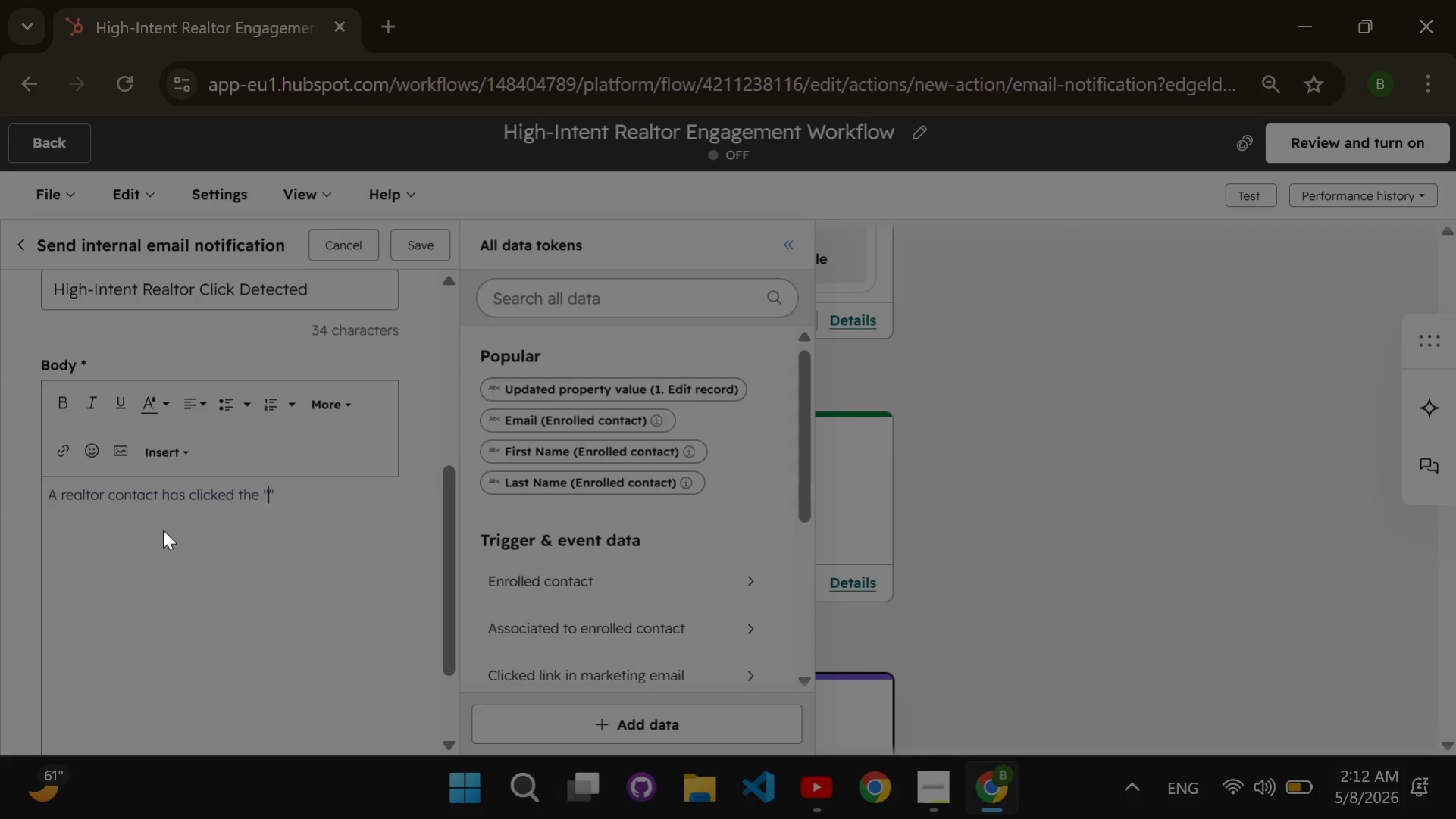 
type(Download Fee Schedule)
 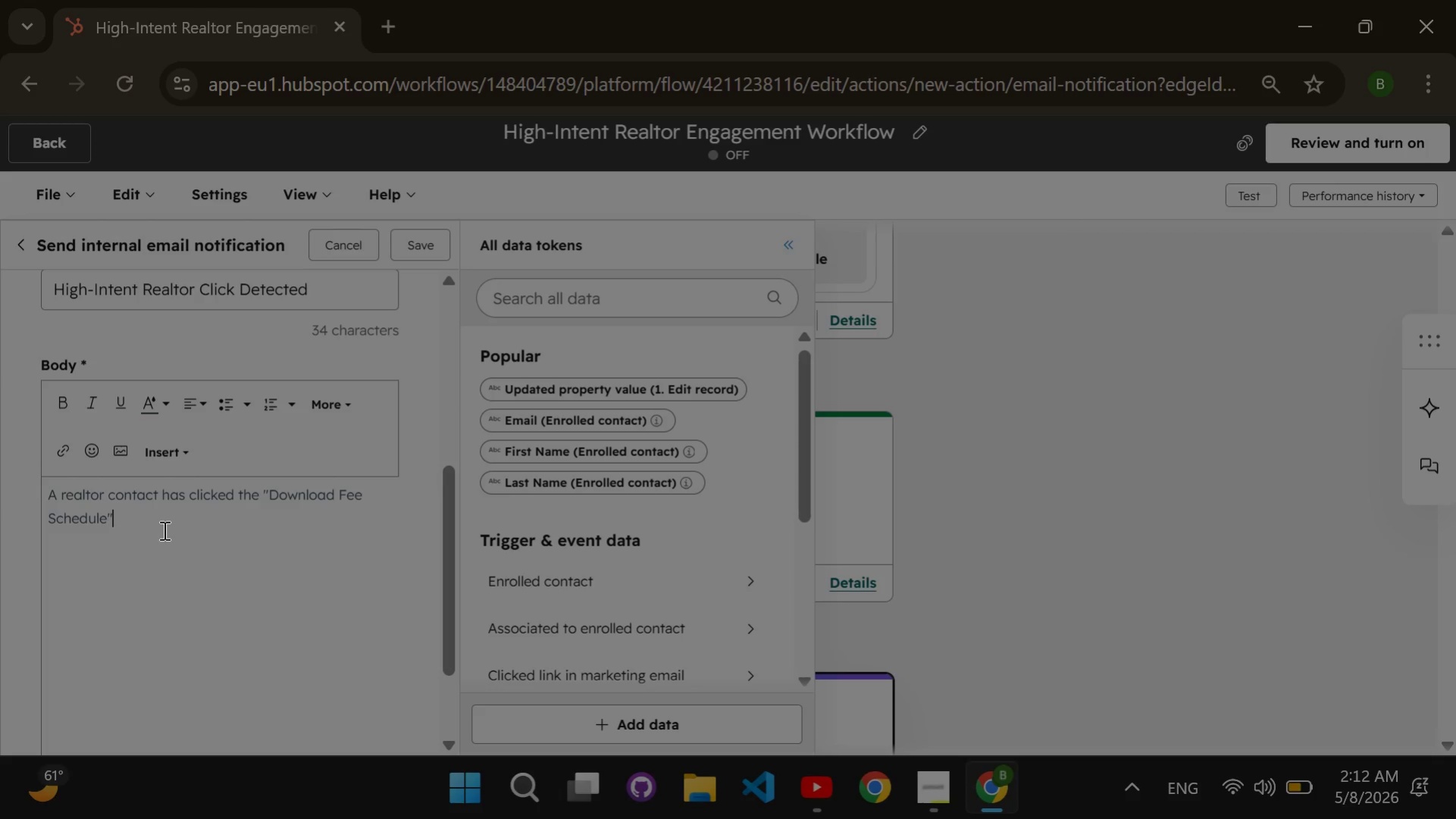 
key(ArrowRight)
 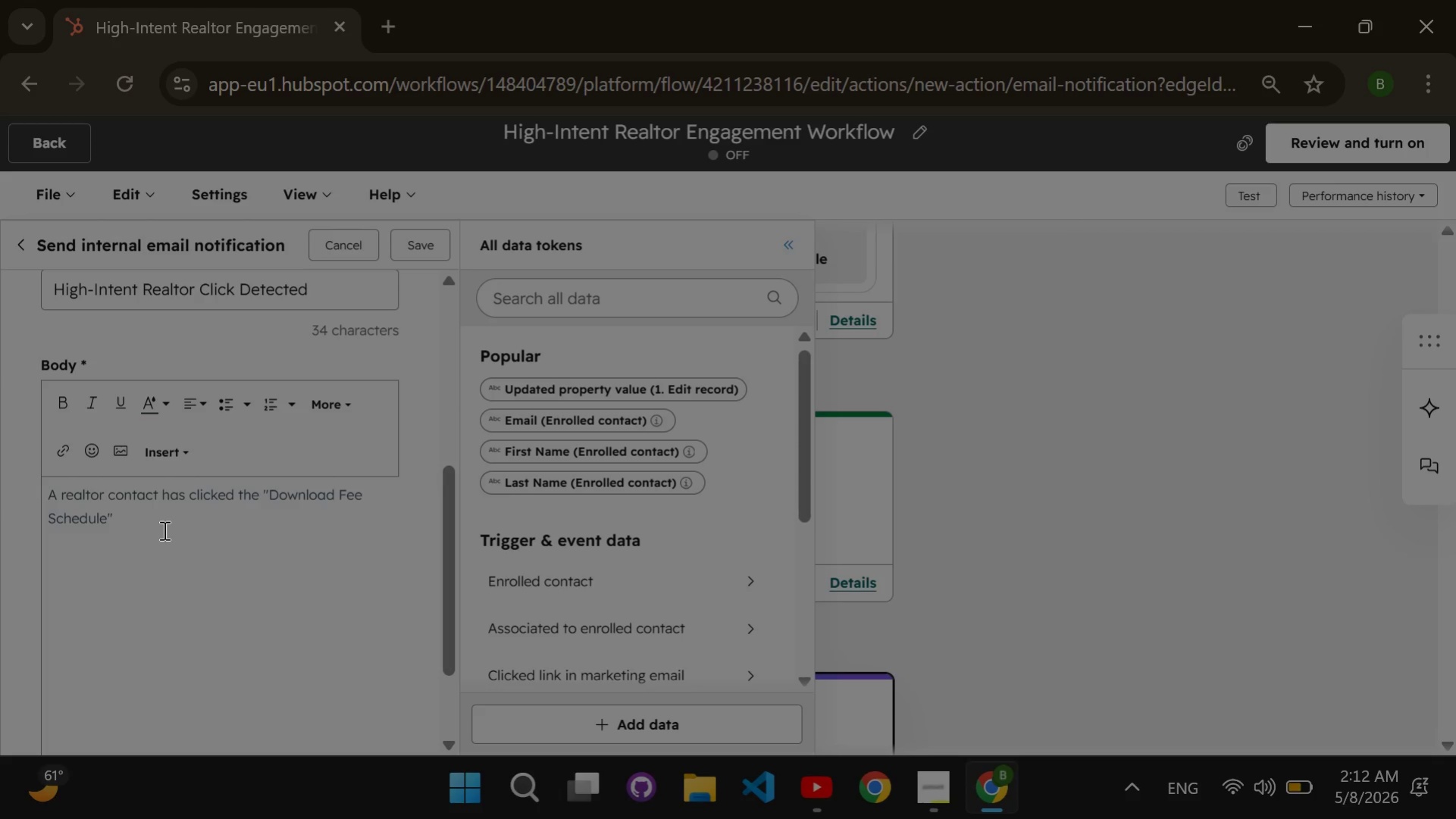 
type( link and has been automatically moved to the opportunity lifecycle stage )
key(Backspace)
type(.)
 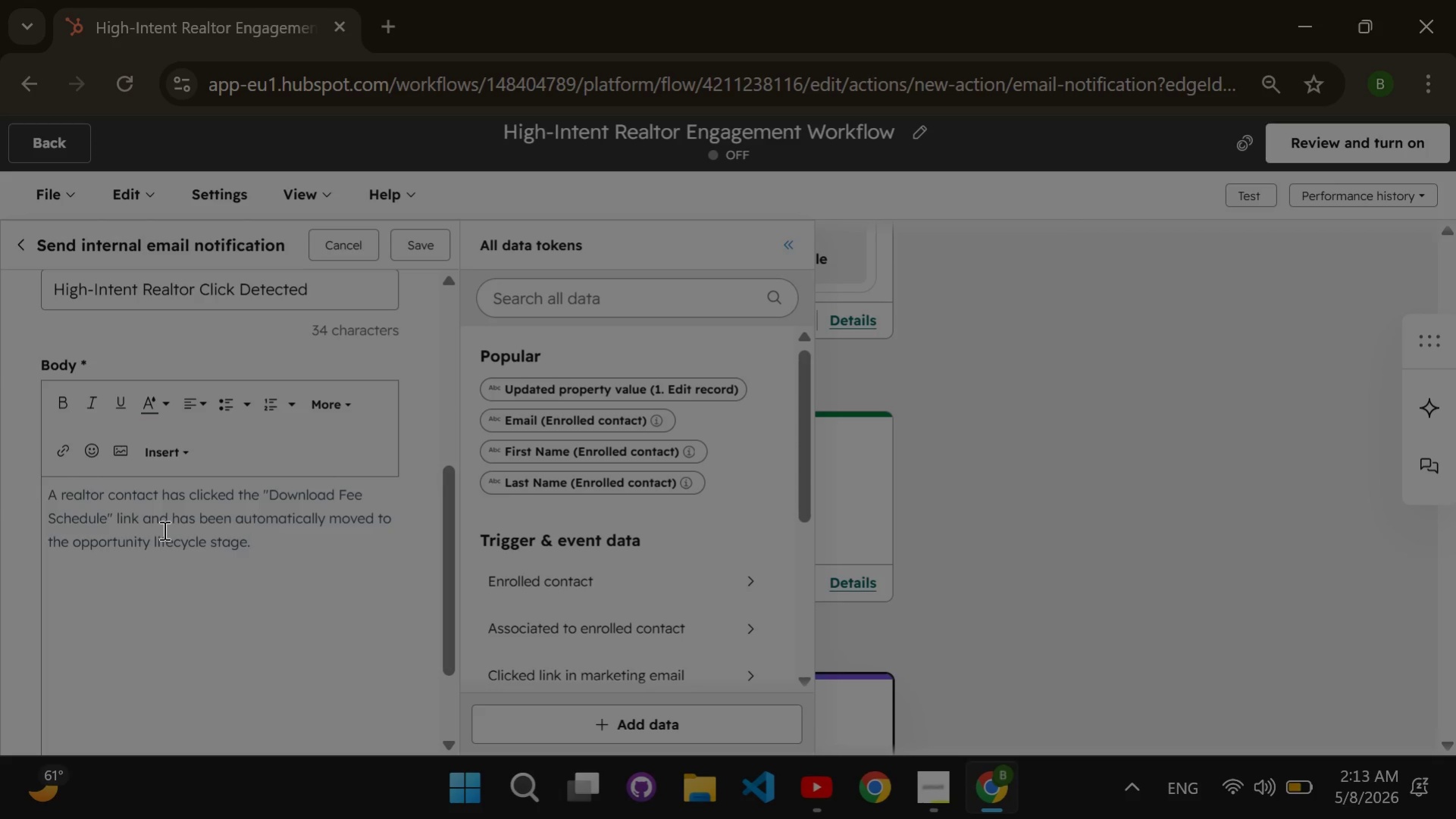 
key(Enter)
 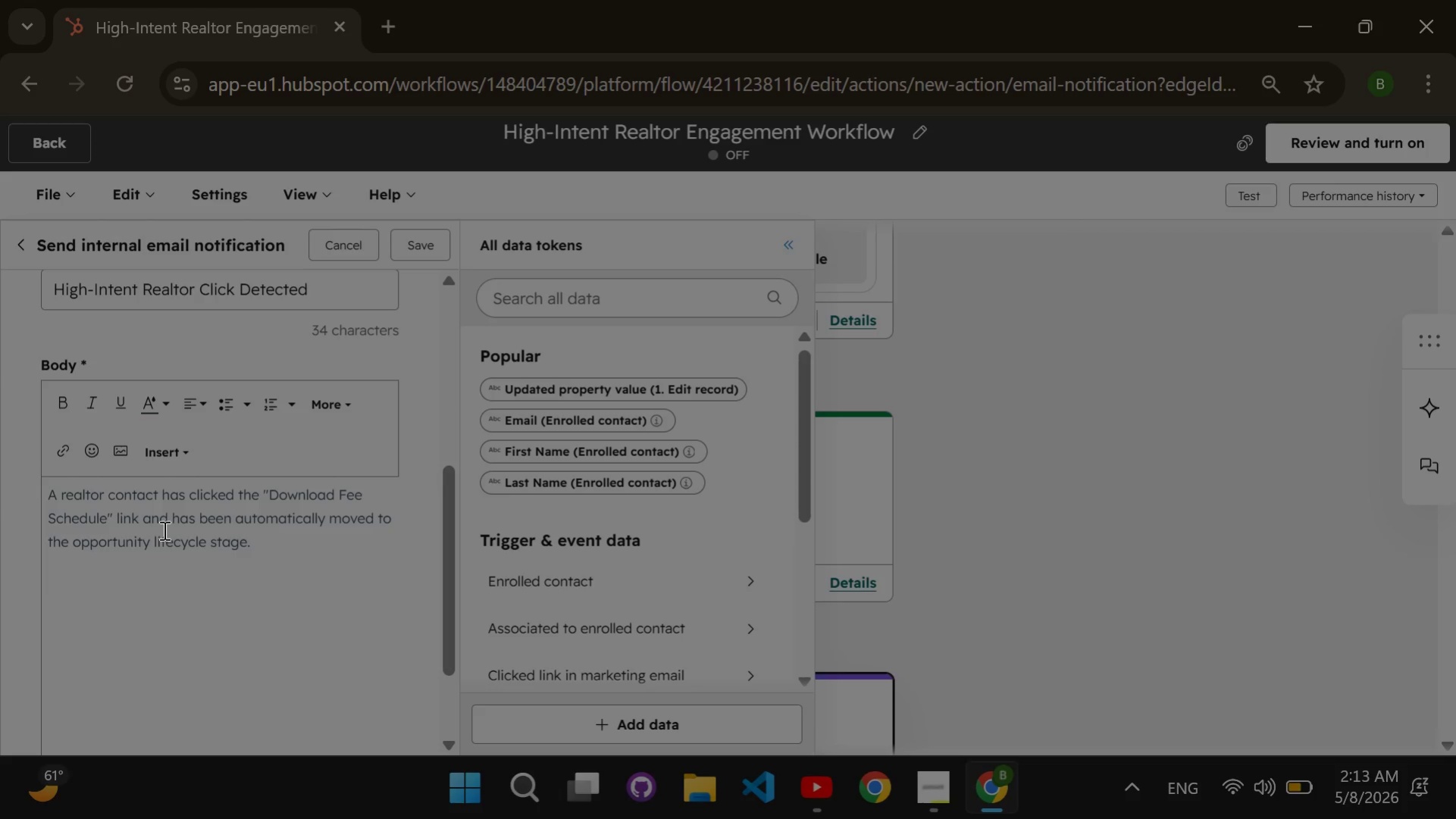 
type(Contact details)
 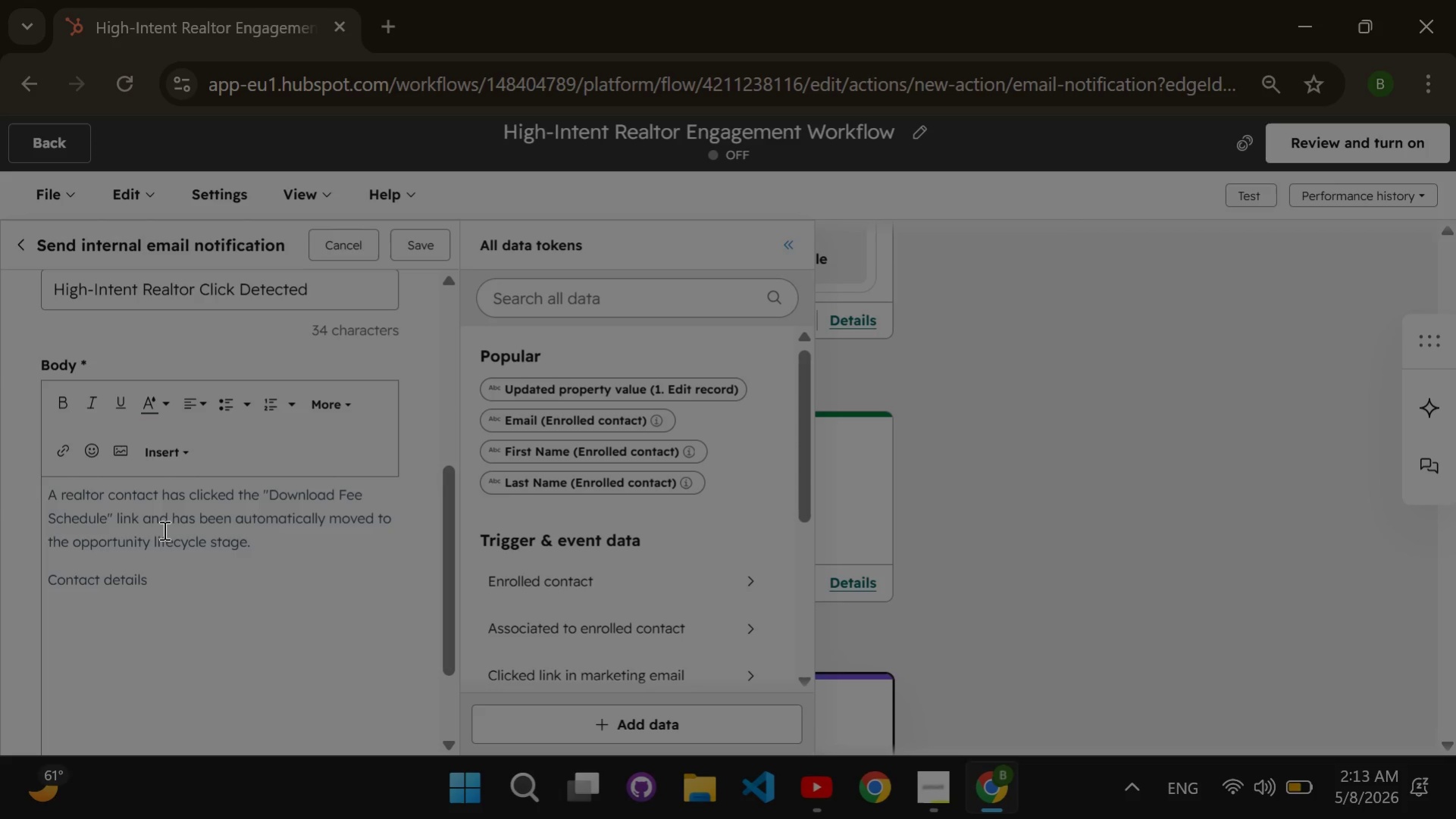 
key(ArrowLeft)
 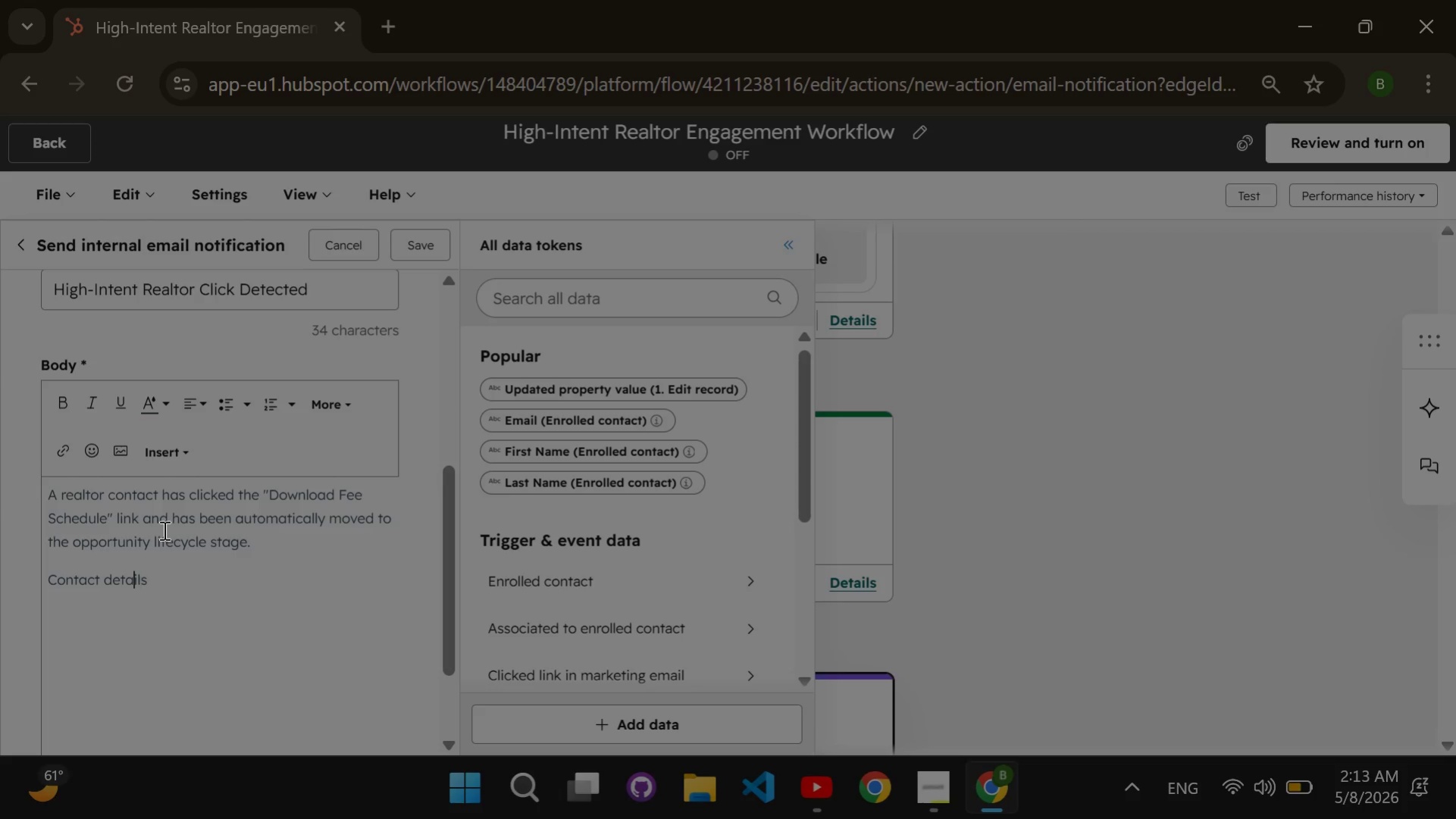 
key(ArrowLeft)
 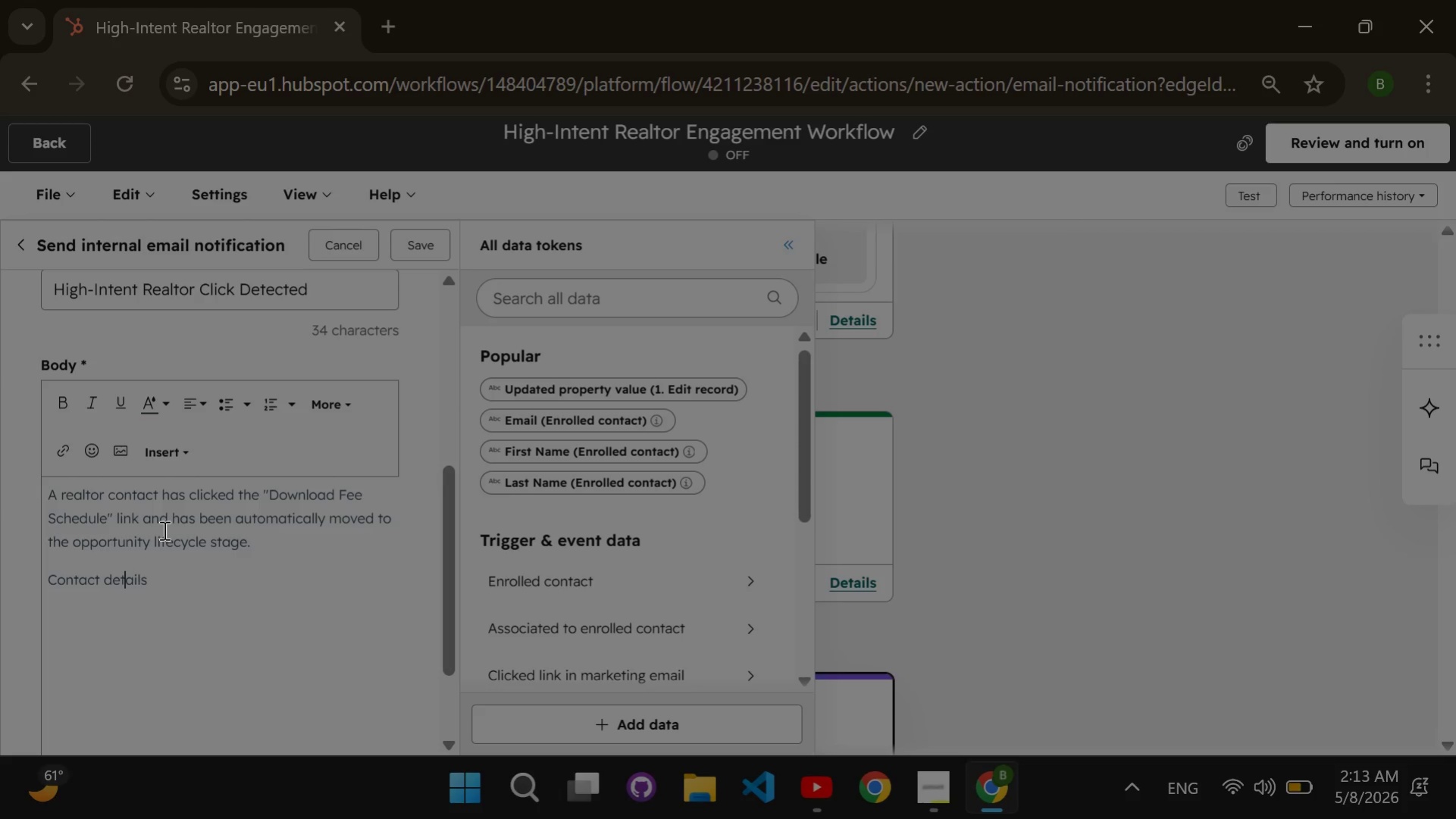 
key(ArrowLeft)
 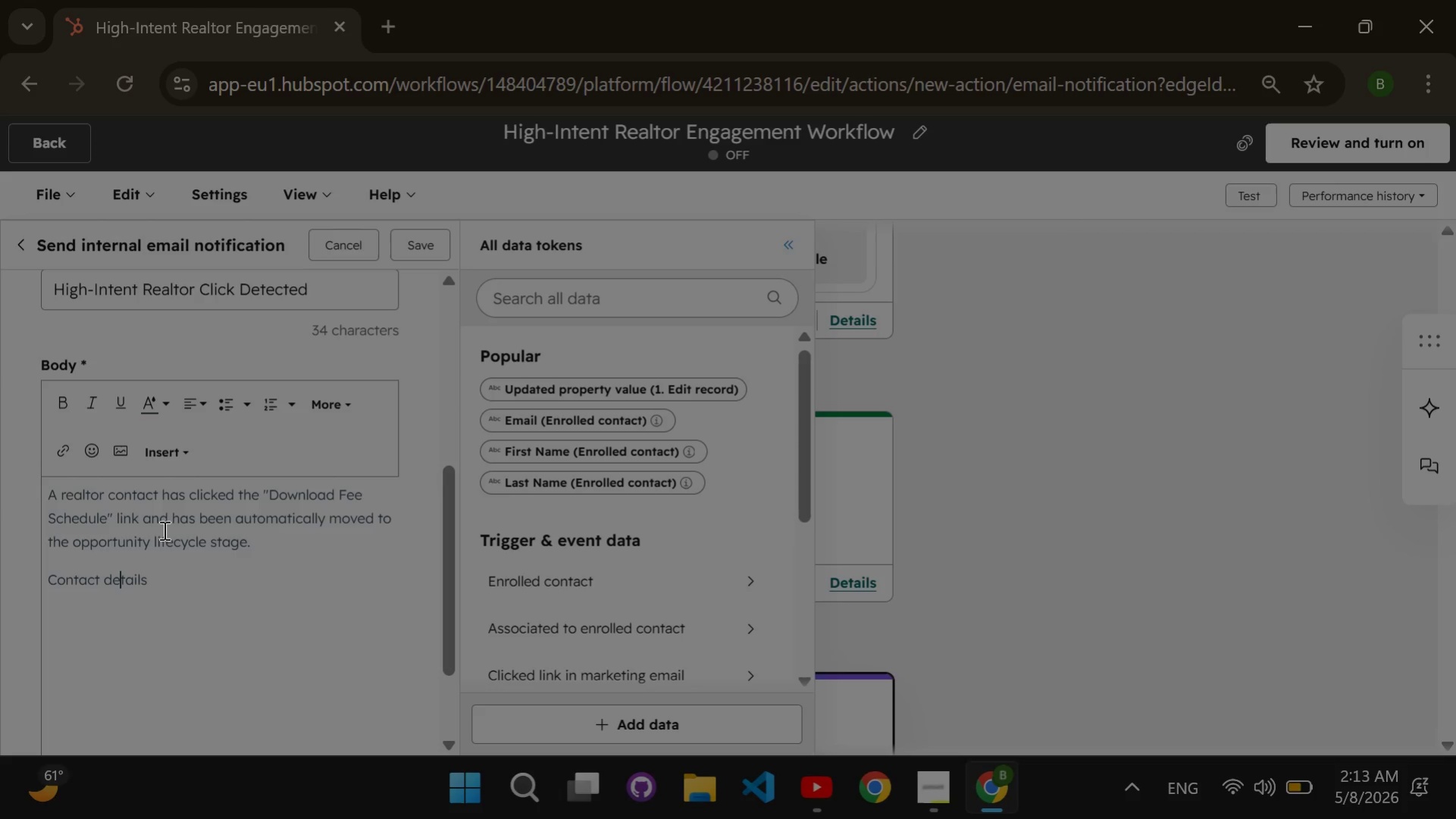 
key(ArrowLeft)
 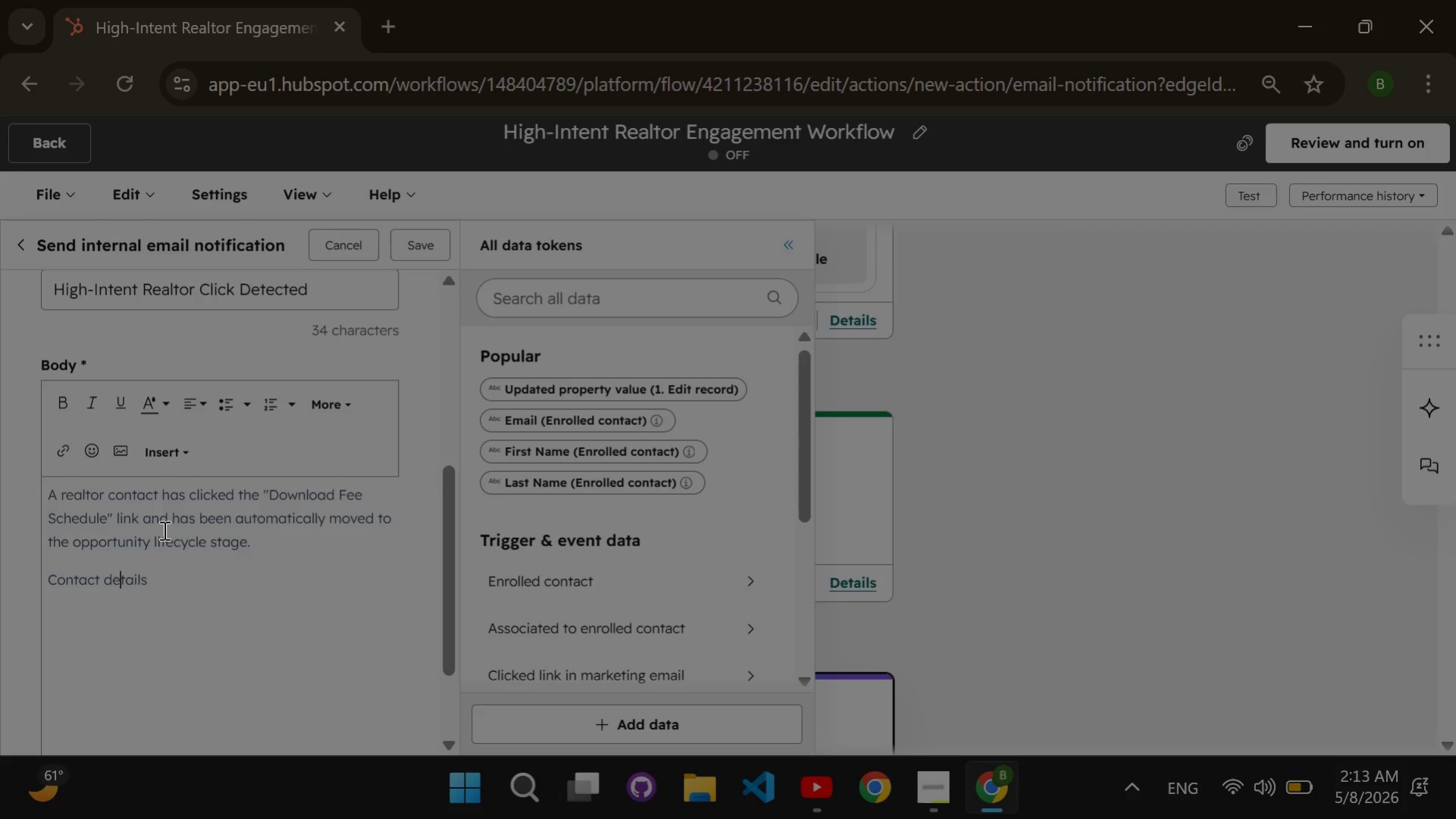 
key(ArrowLeft)
 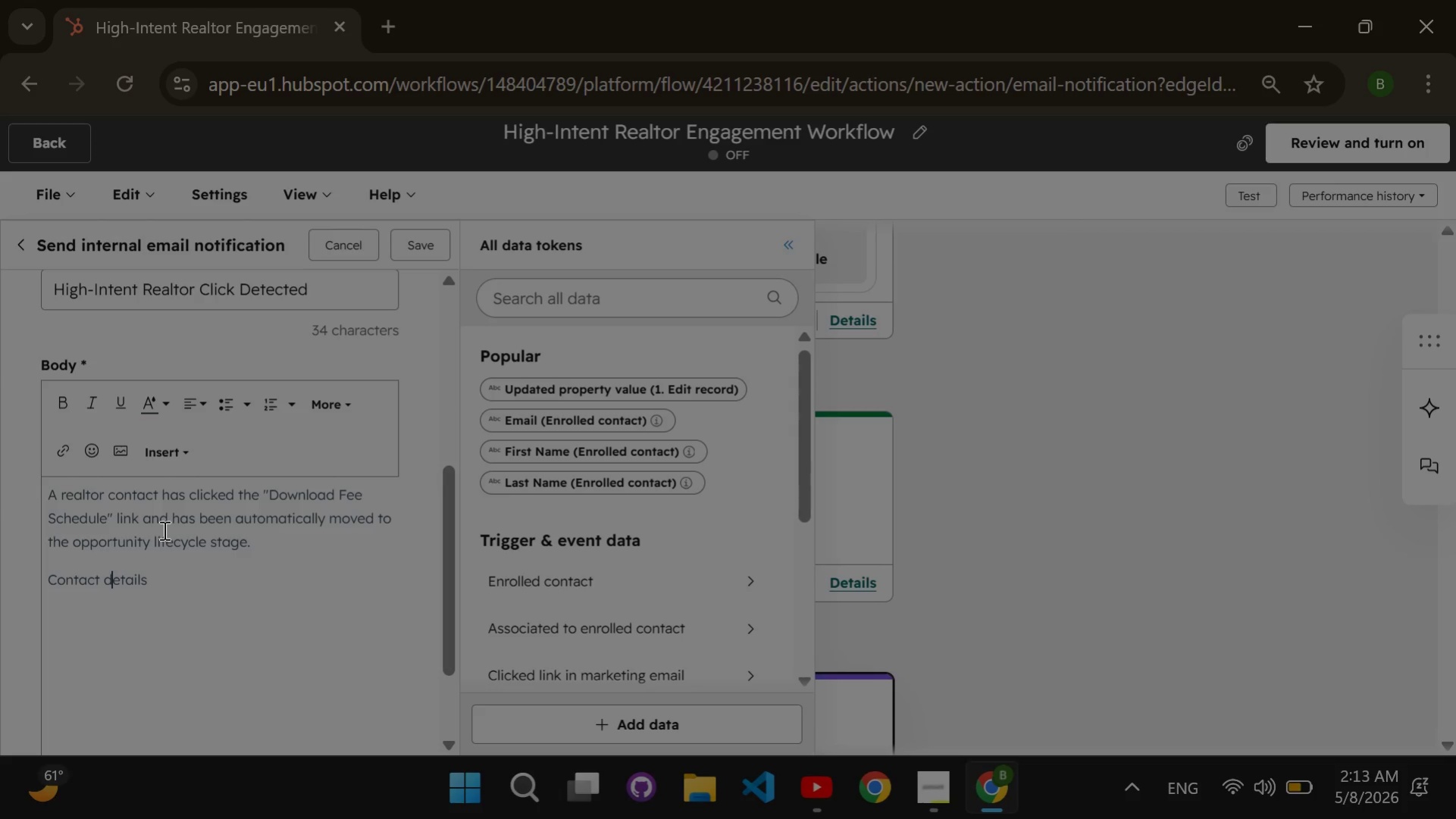 
key(ArrowLeft)
 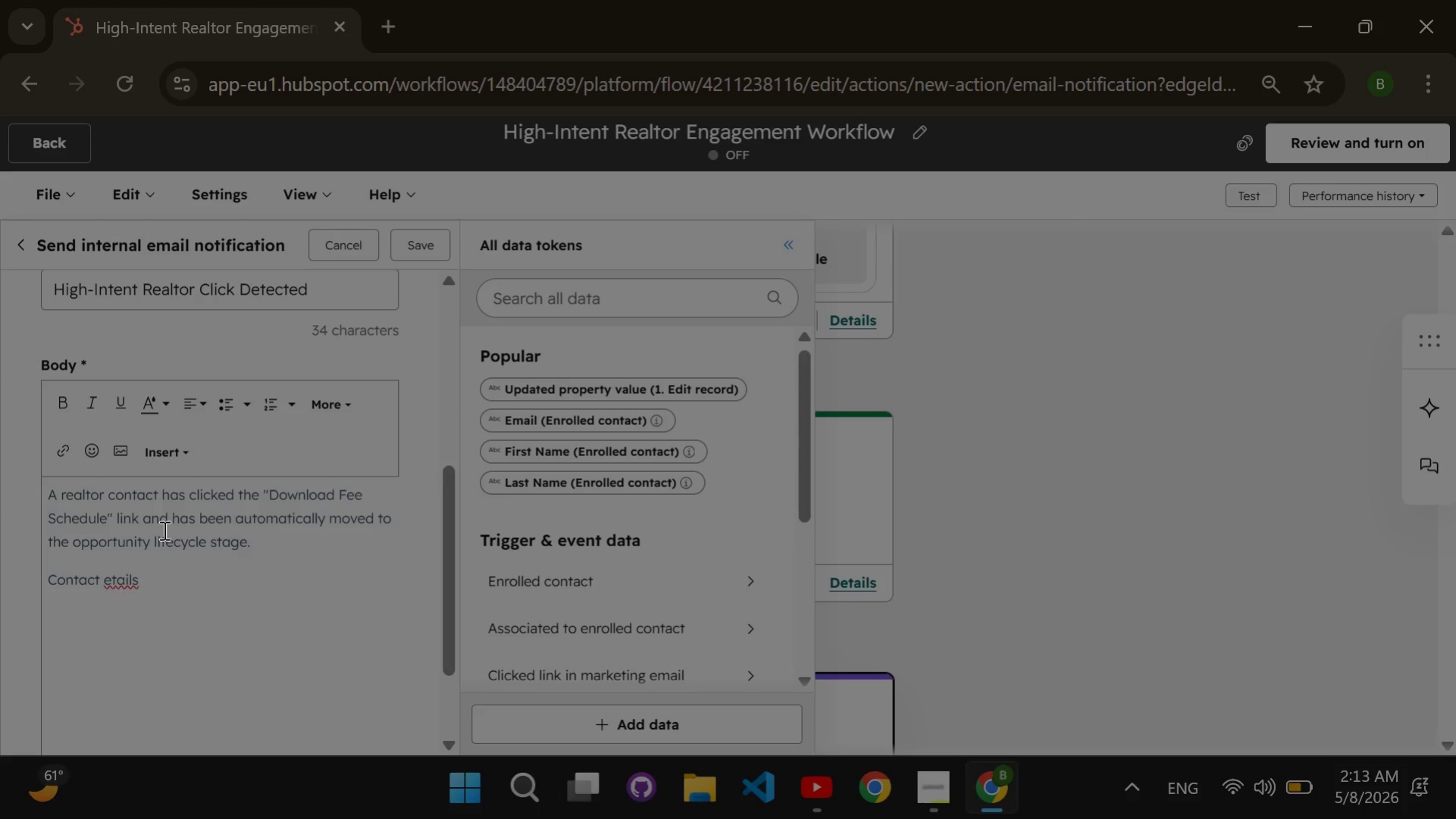 
key(Backspace)
 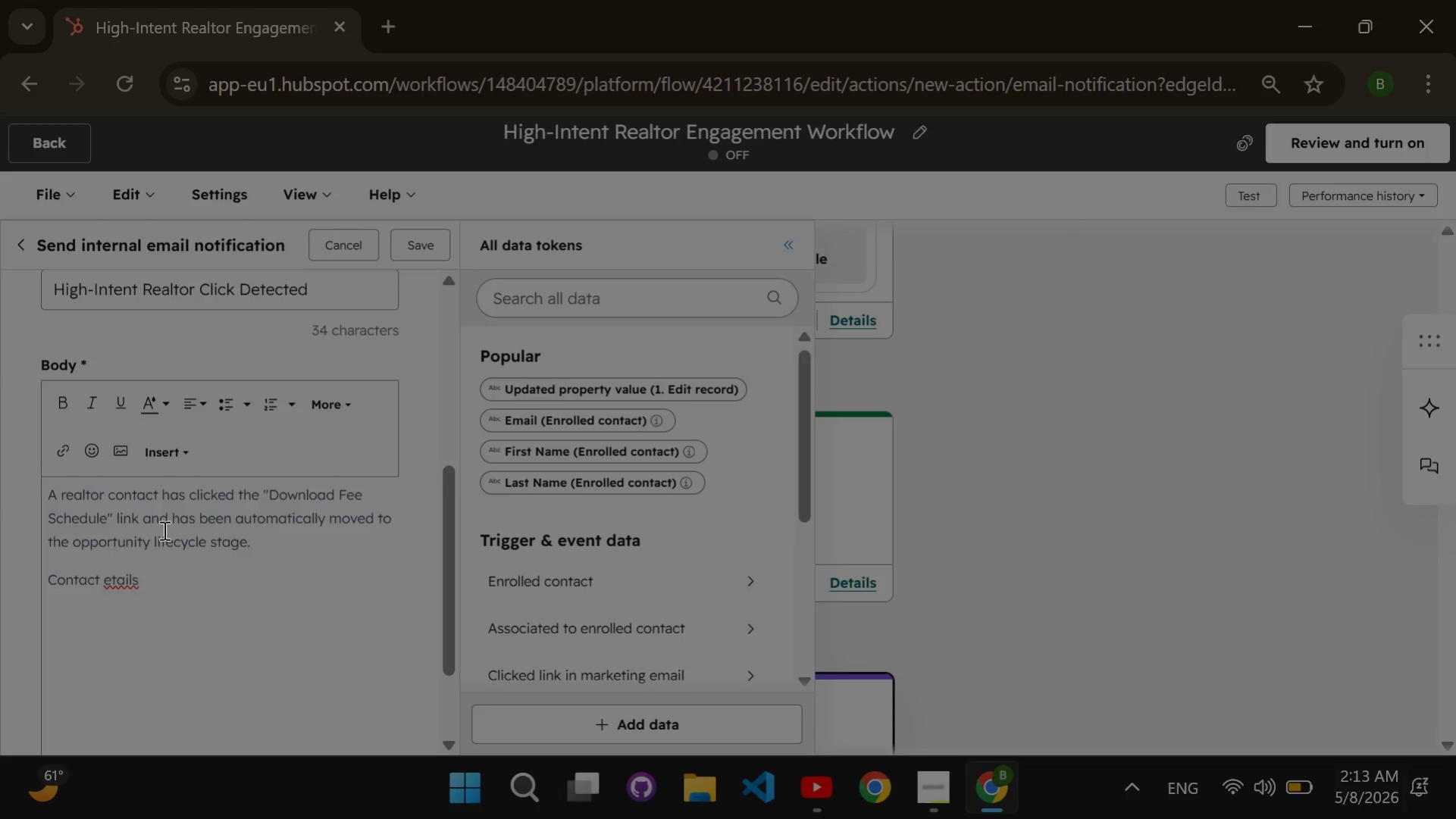 
key(CapsLock)
 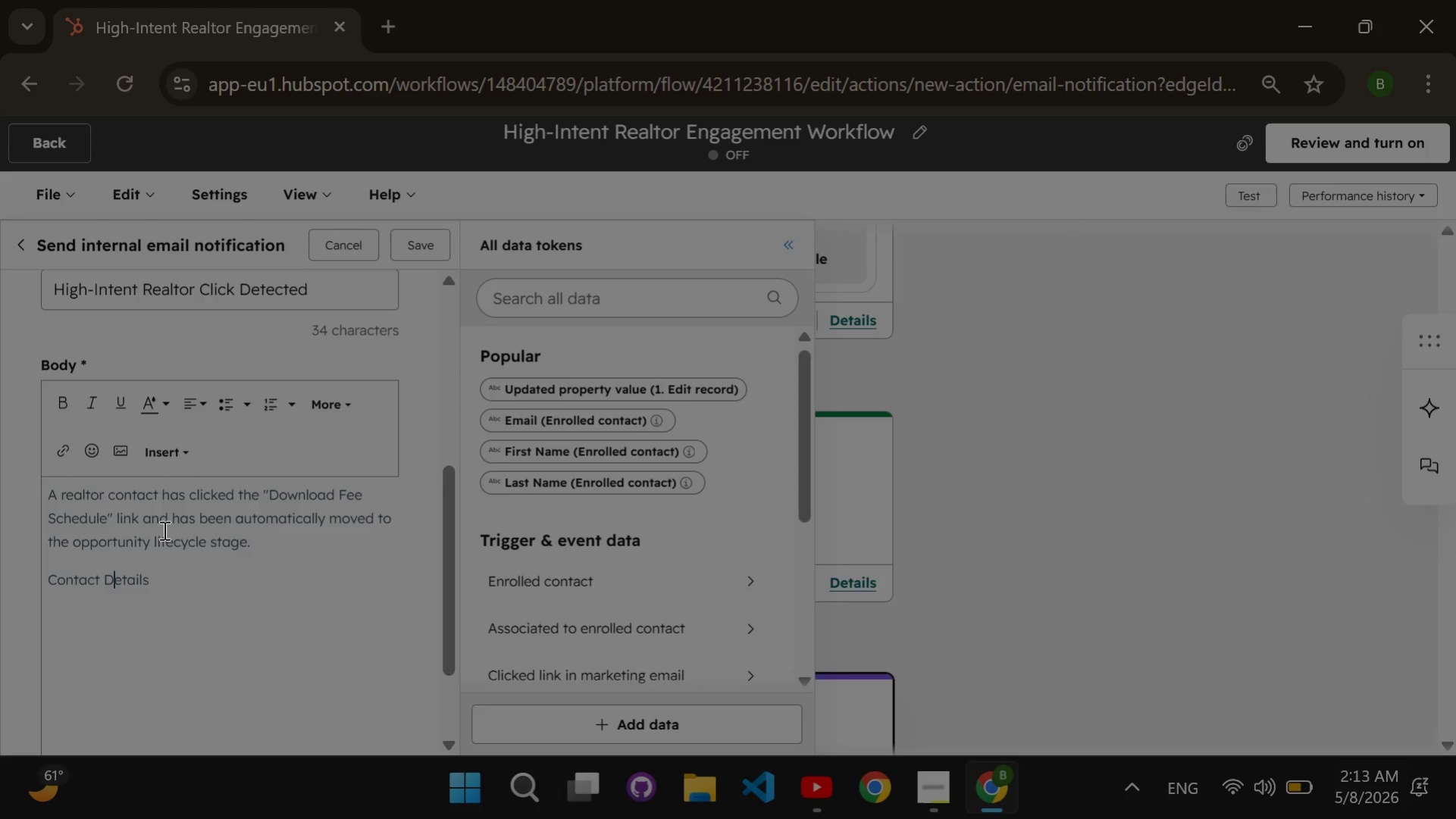 
key(D)
 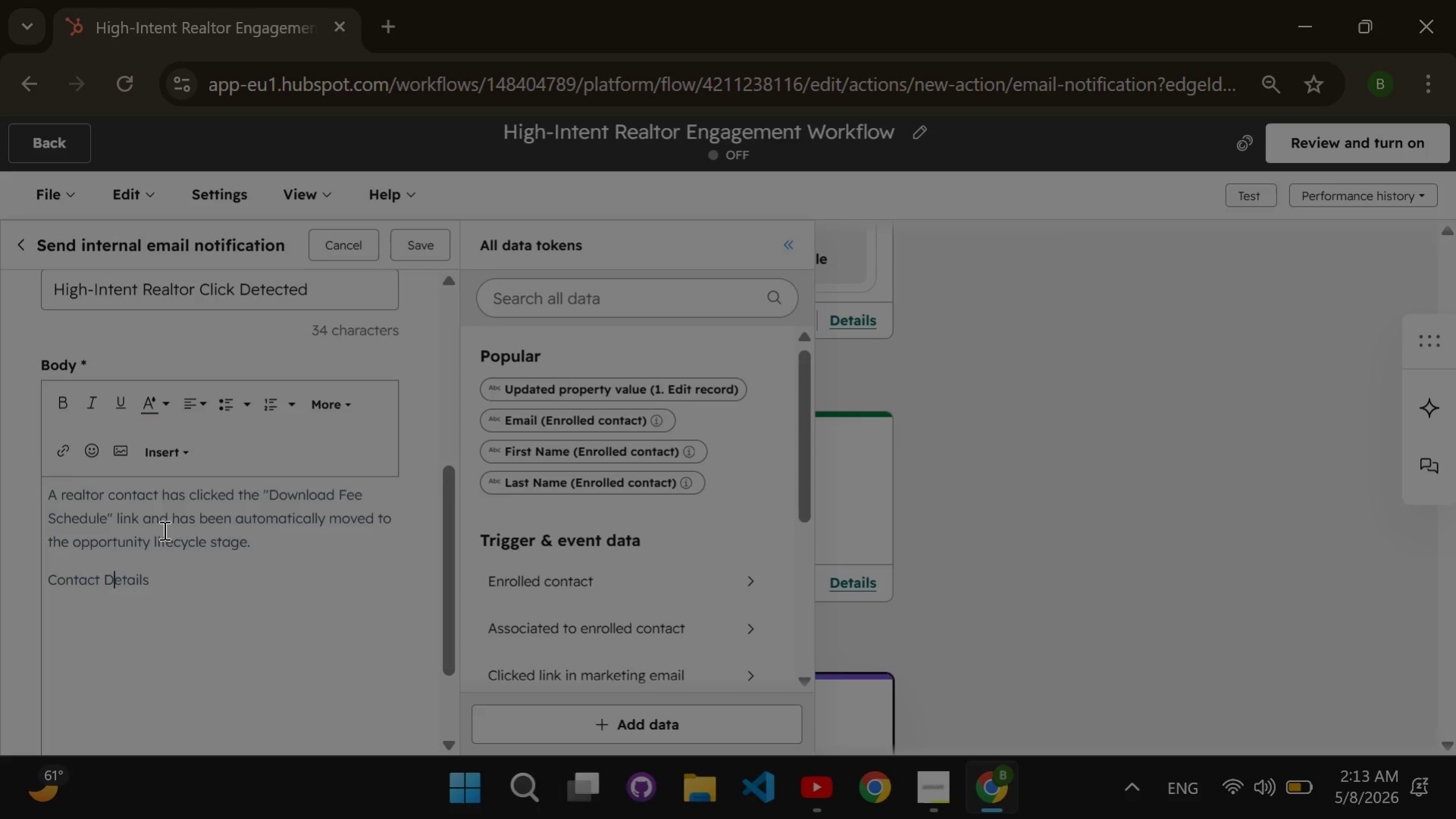 
key(CapsLock)
 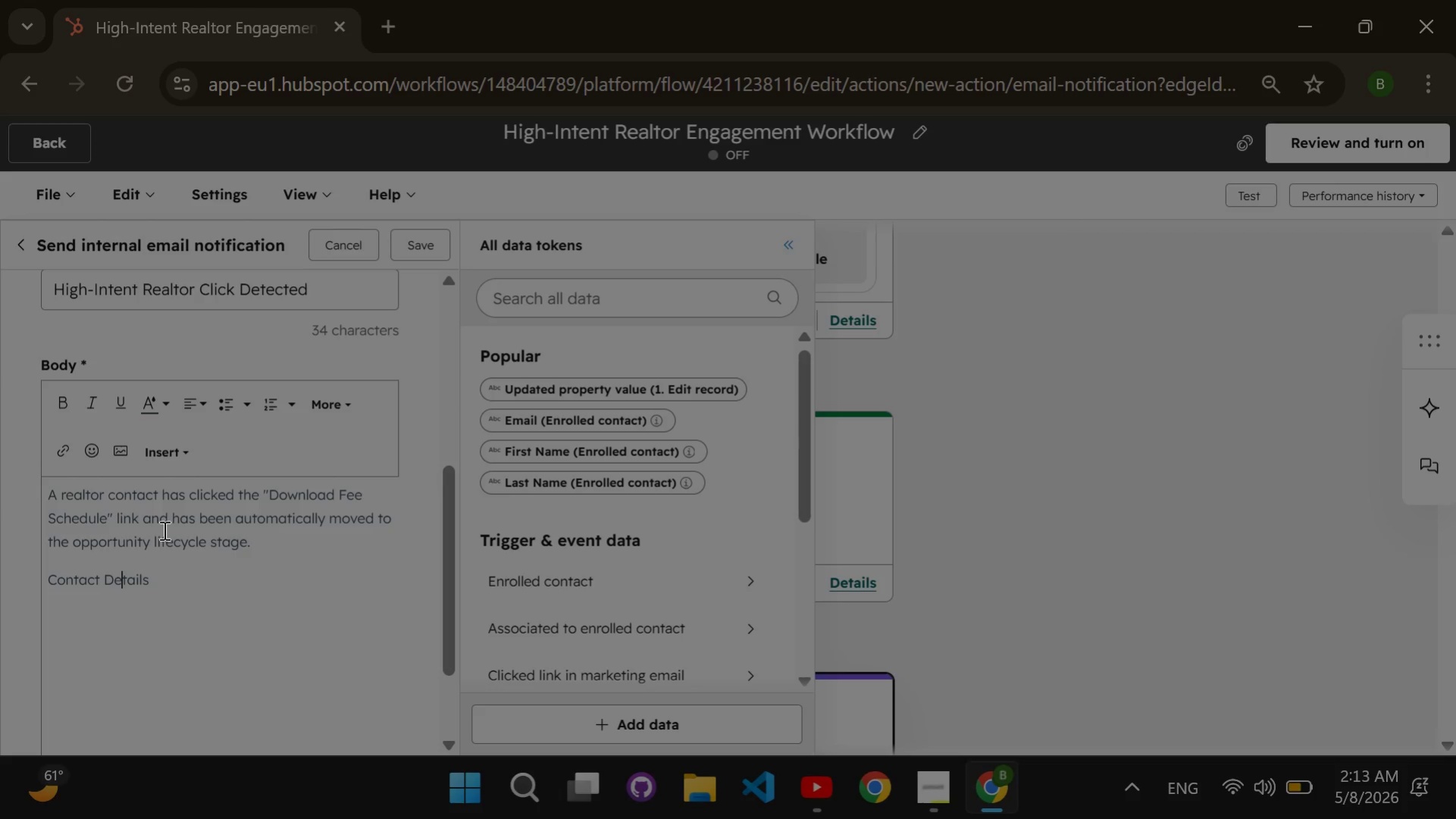 
hold_key(key=ArrowRight, duration=0.64)
 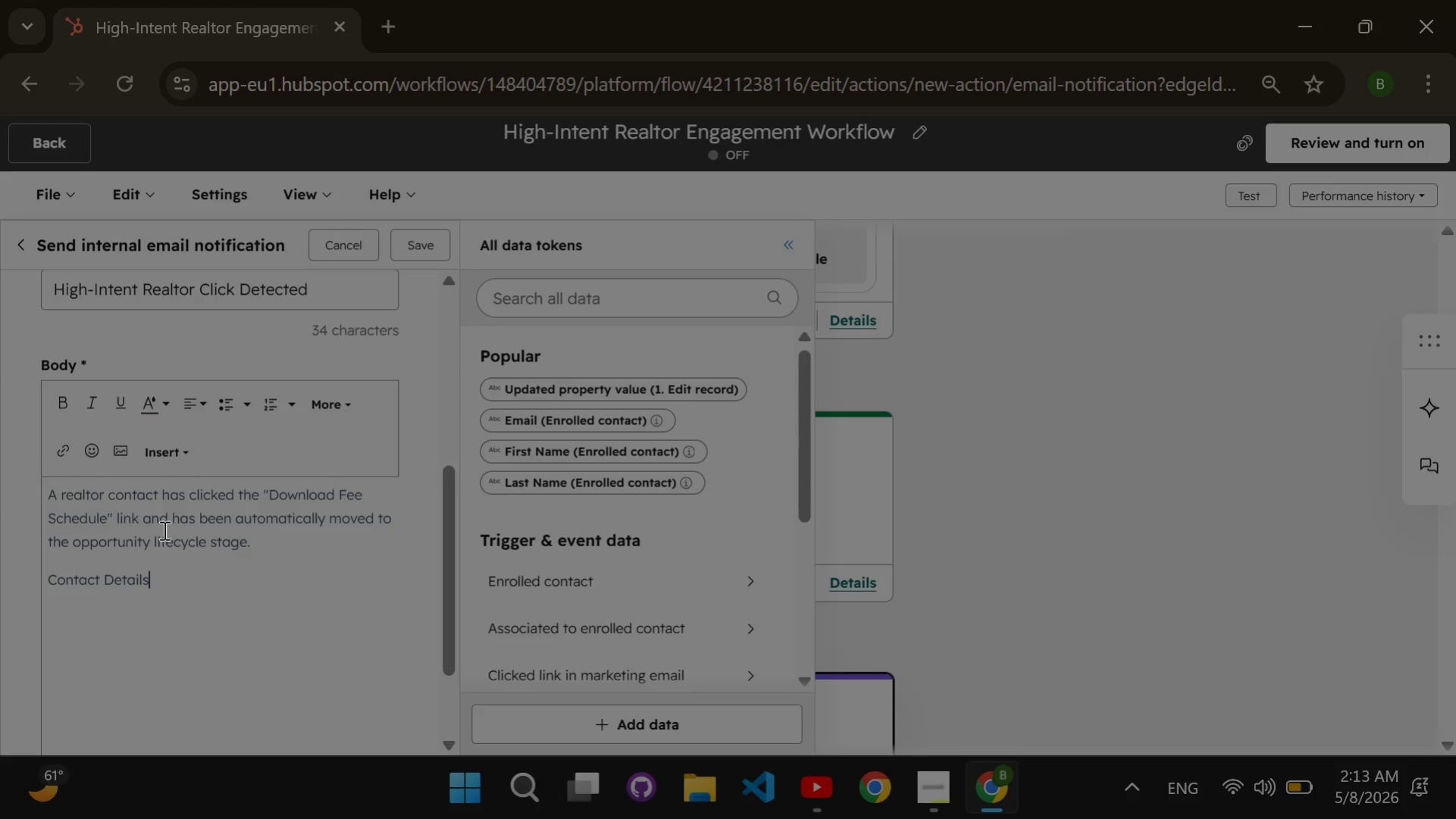 
key(ArrowRight)
 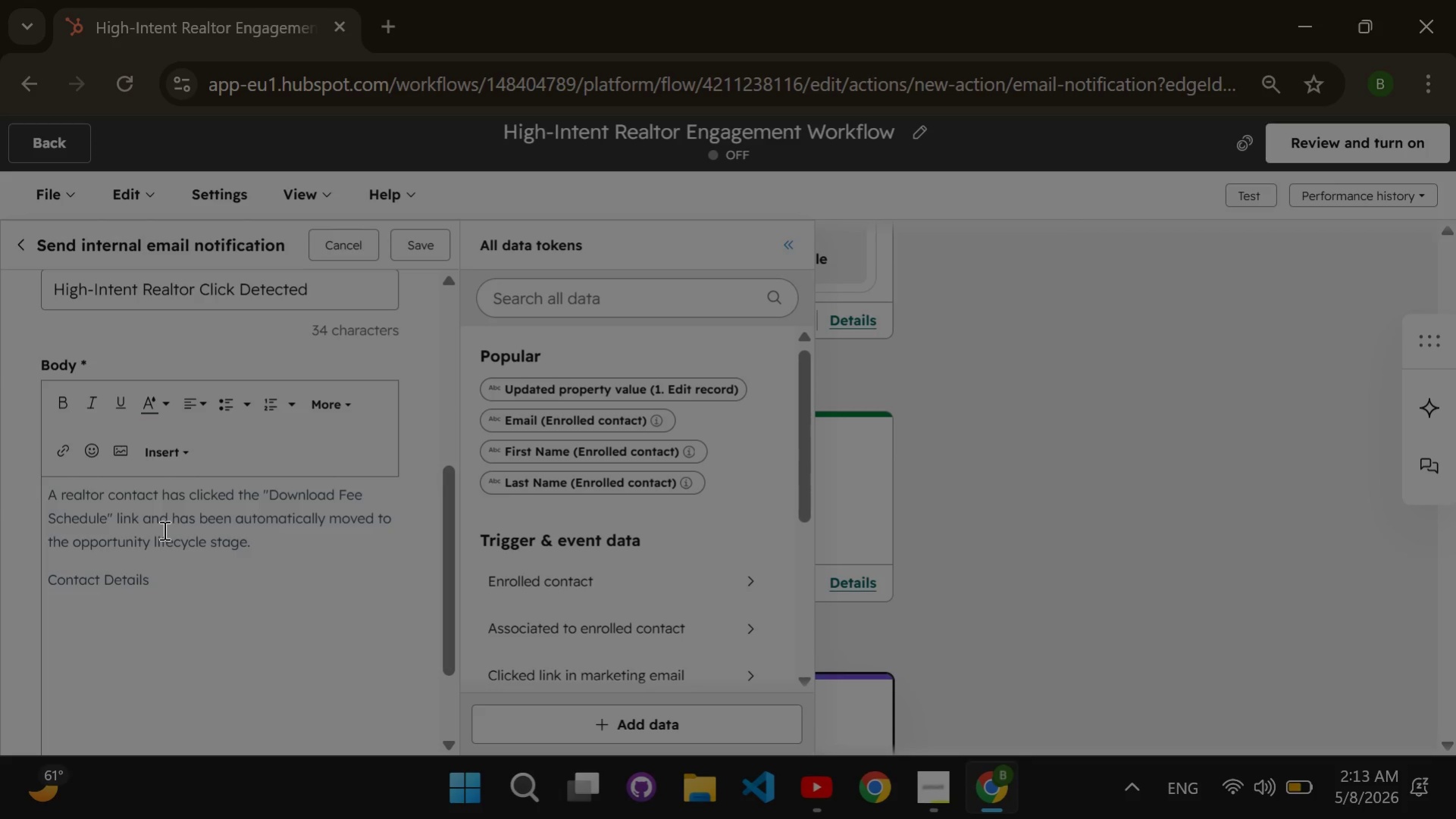 
key(Shift+Semicolon)
 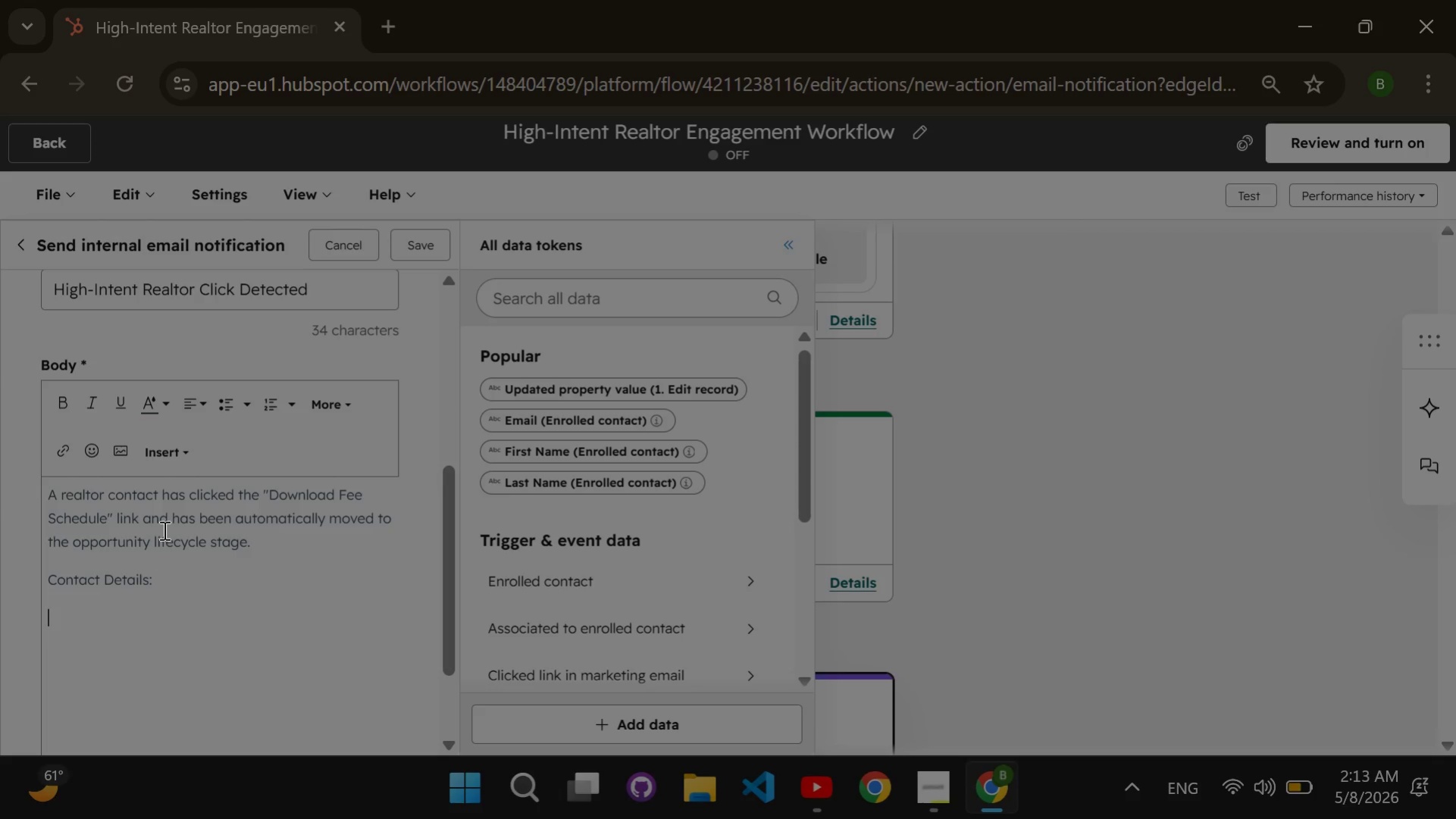 
key(Enter)
 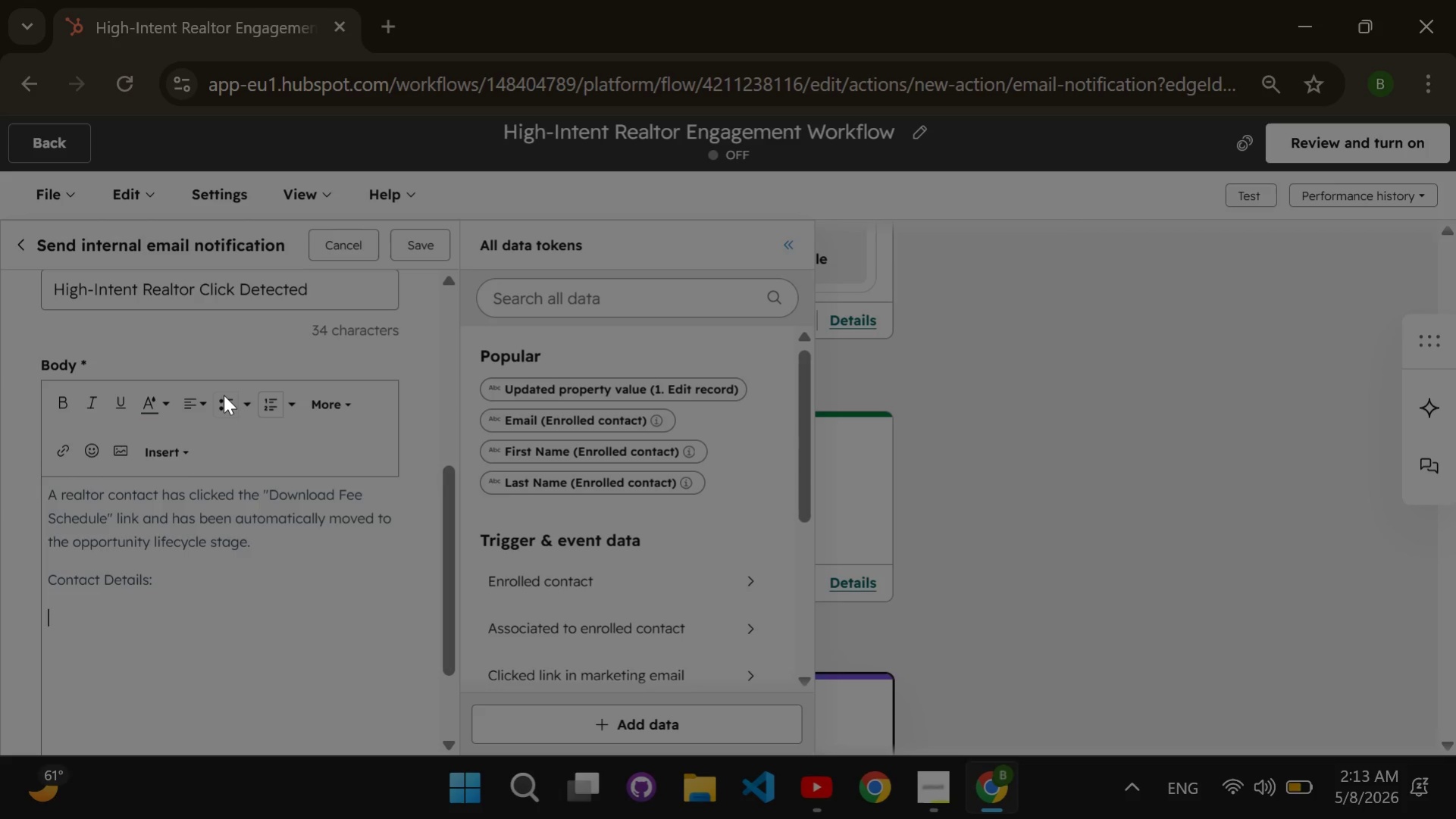 
left_click([224, 408])
 